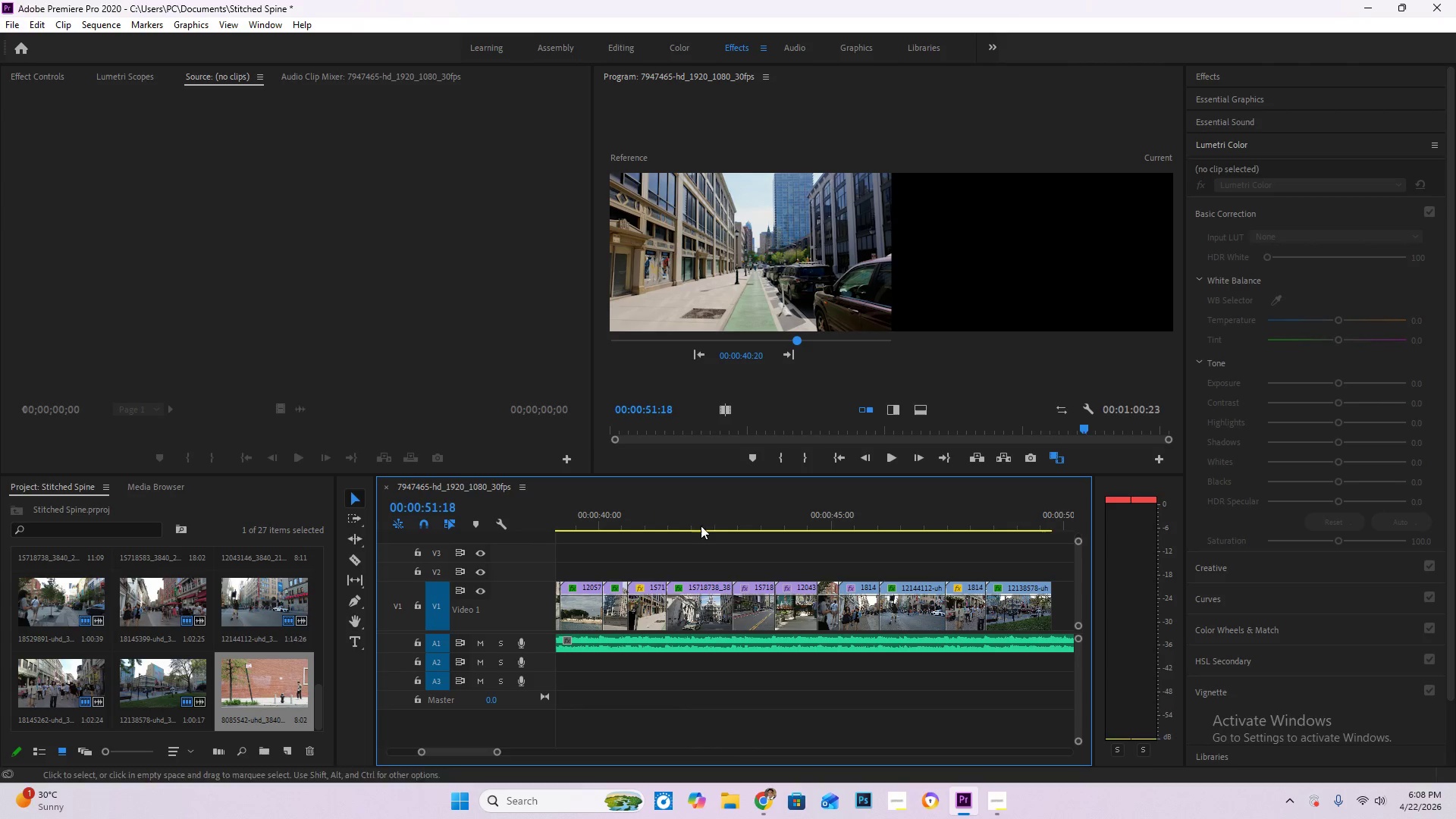 
left_click_drag(start_coordinate=[695, 516], to_coordinate=[743, 529])
 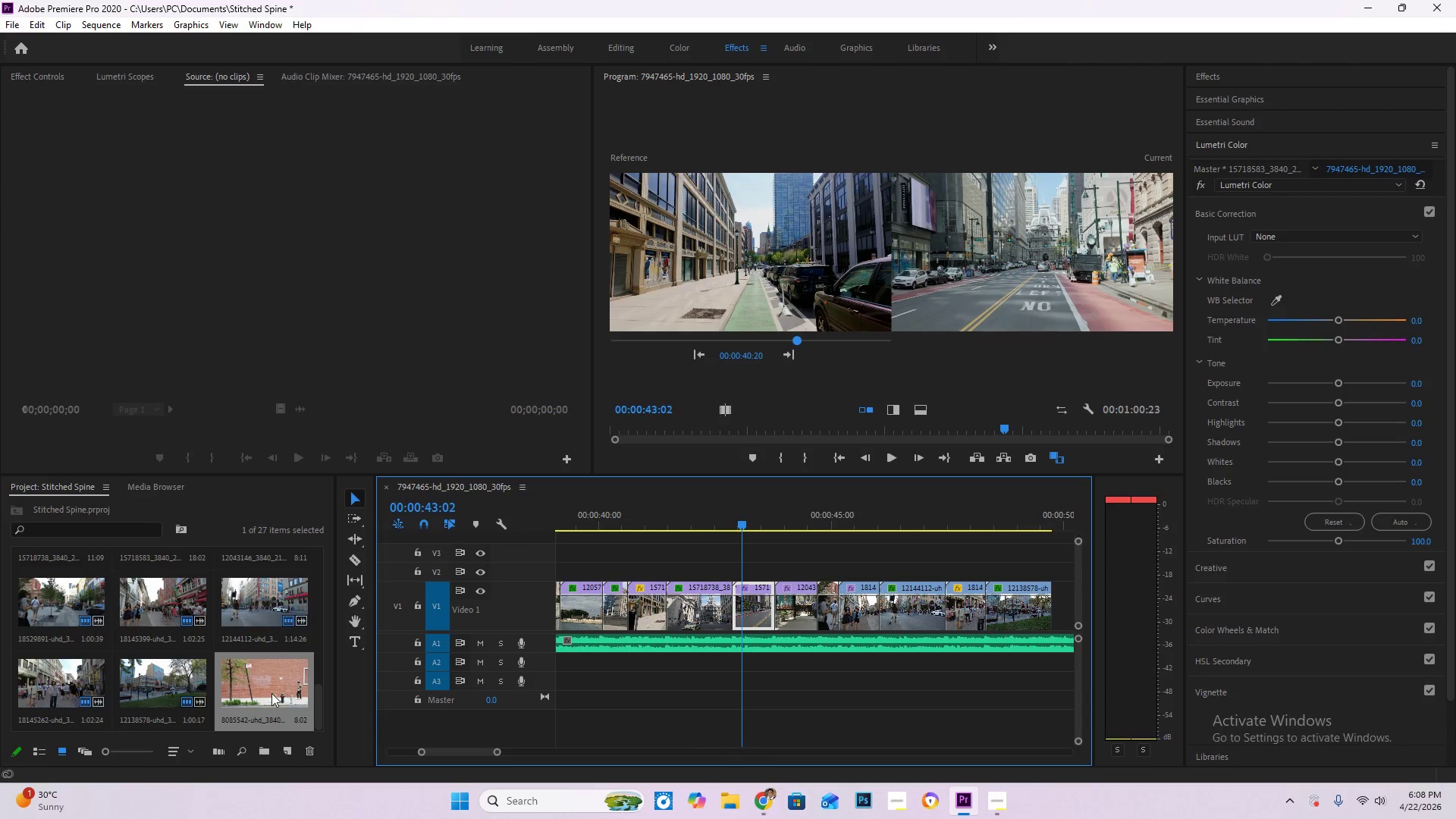 
left_click_drag(start_coordinate=[271, 693], to_coordinate=[1057, 621])
 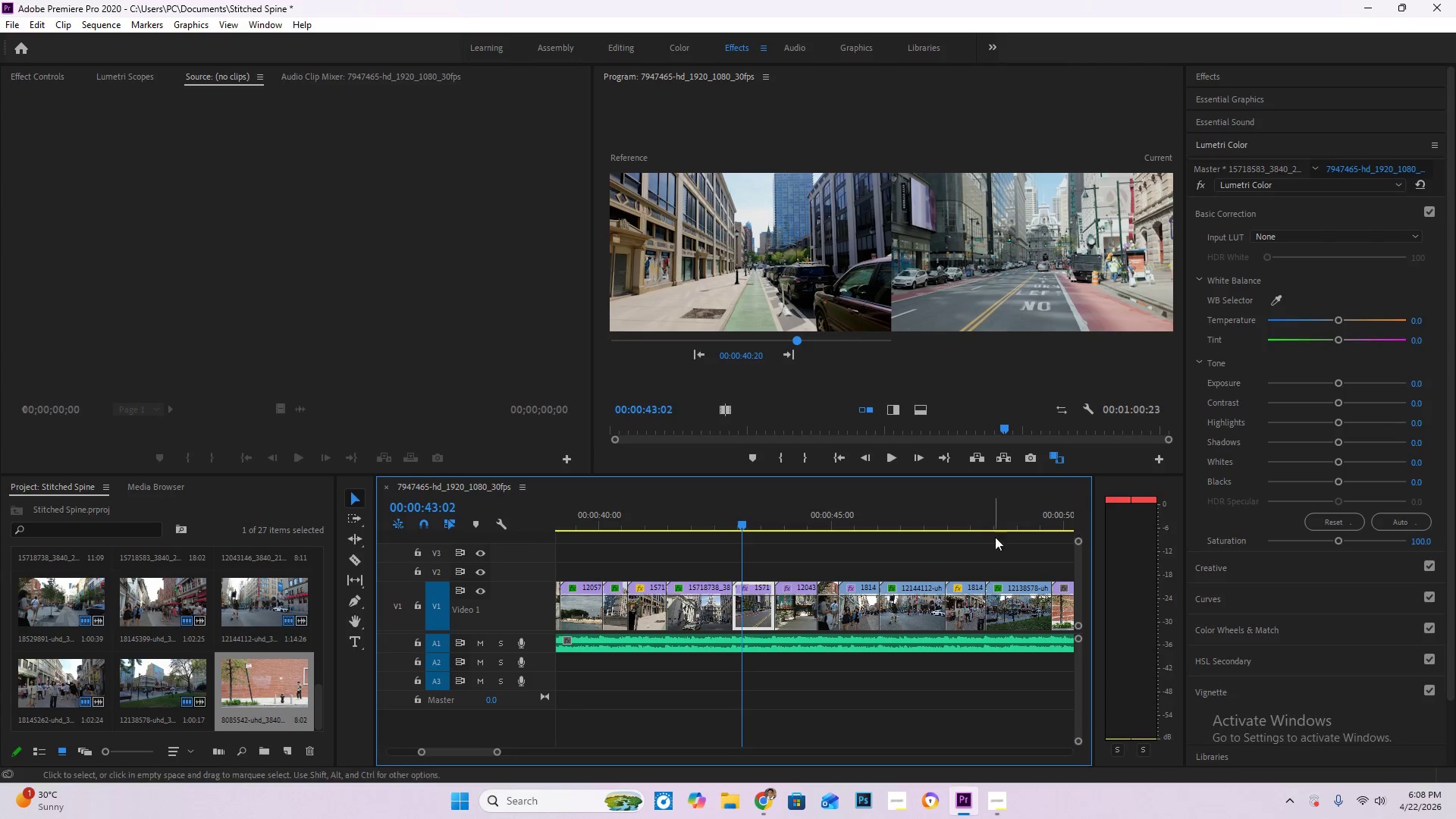 
hold_key(key=AltLeft, duration=0.83)
scroll: coordinate [998, 548], scroll_direction: down, amount: 8.0
 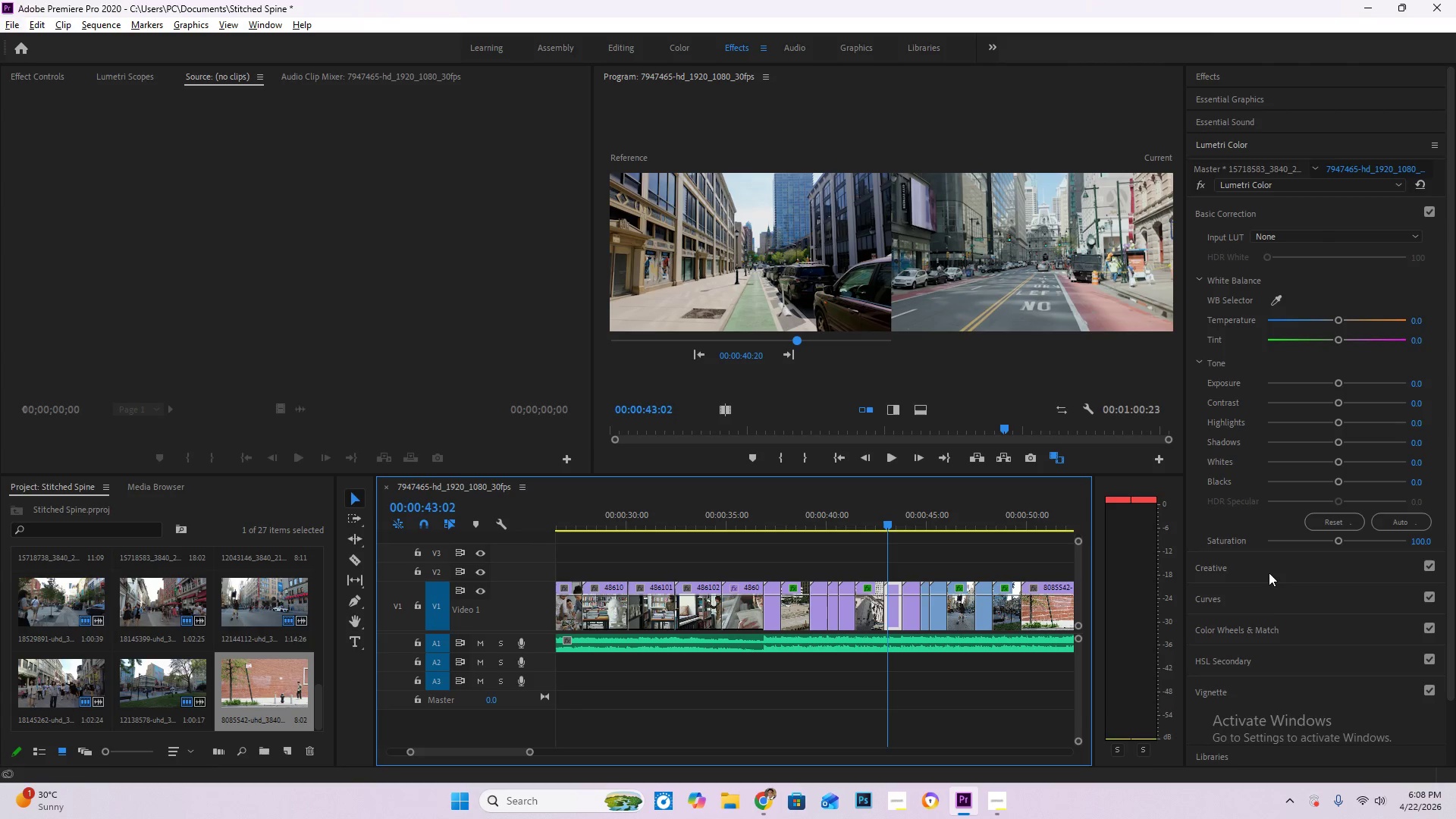 
left_click([1262, 630])
 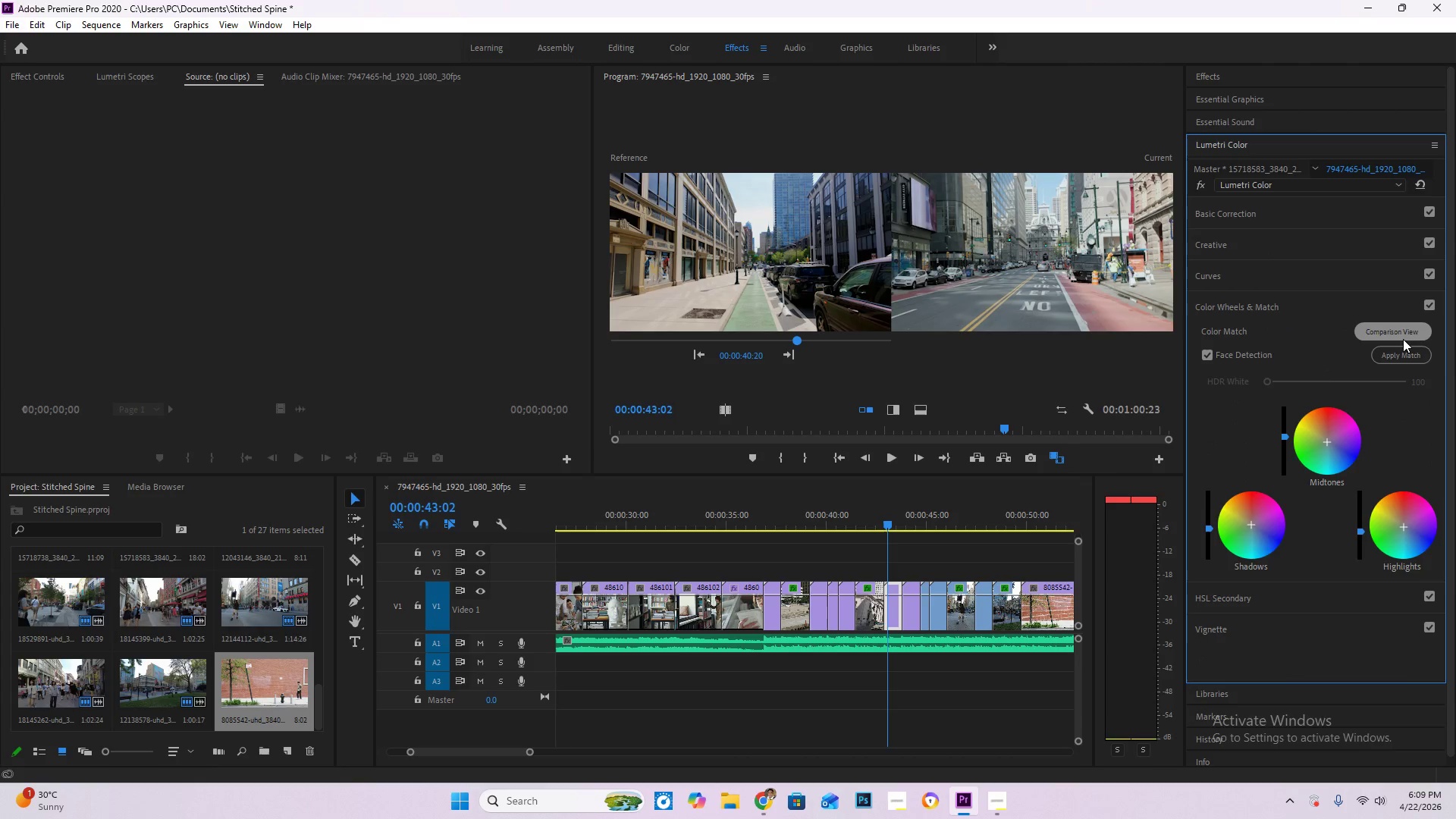 
left_click([1404, 358])
 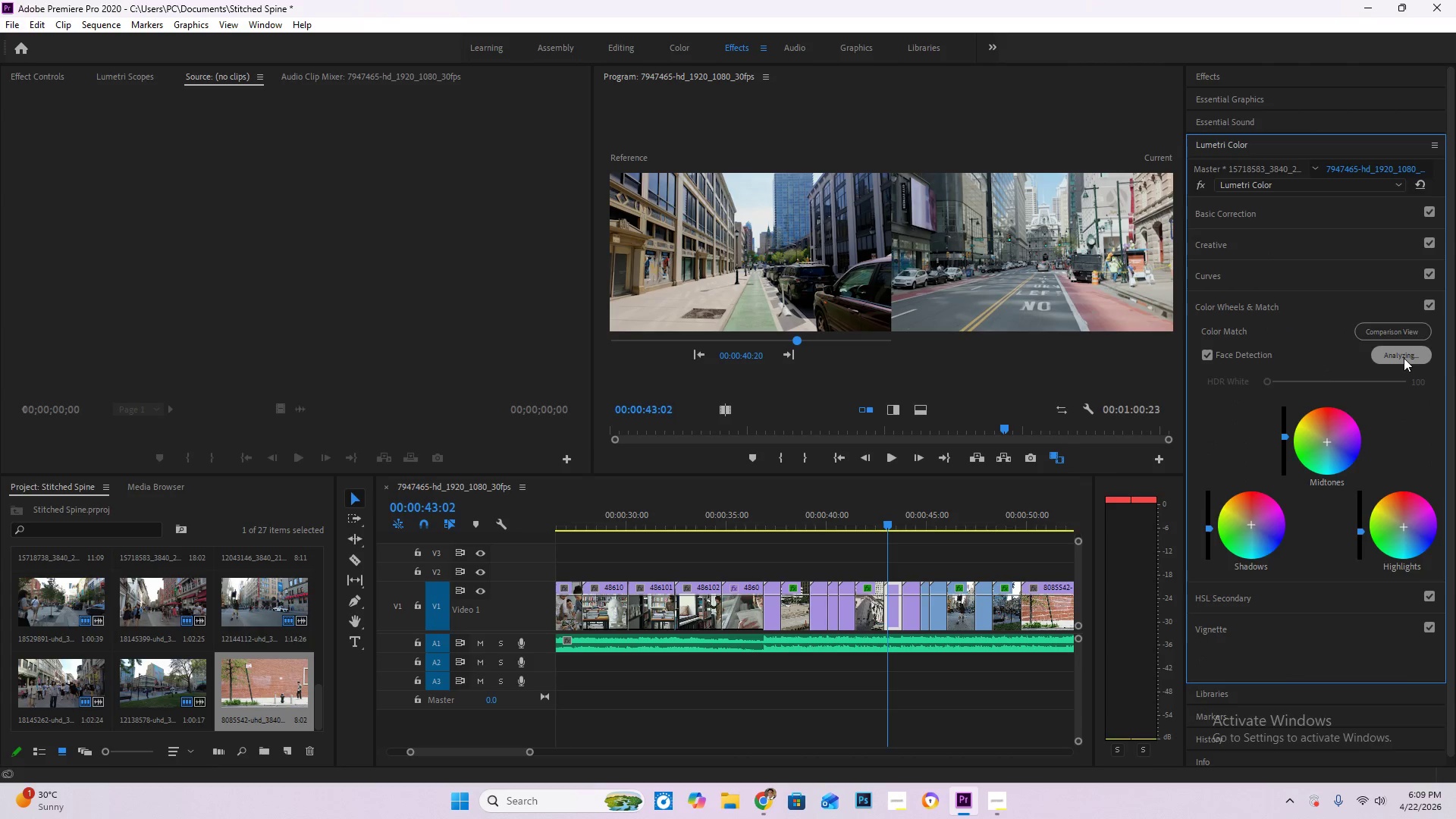 
key(Space)
 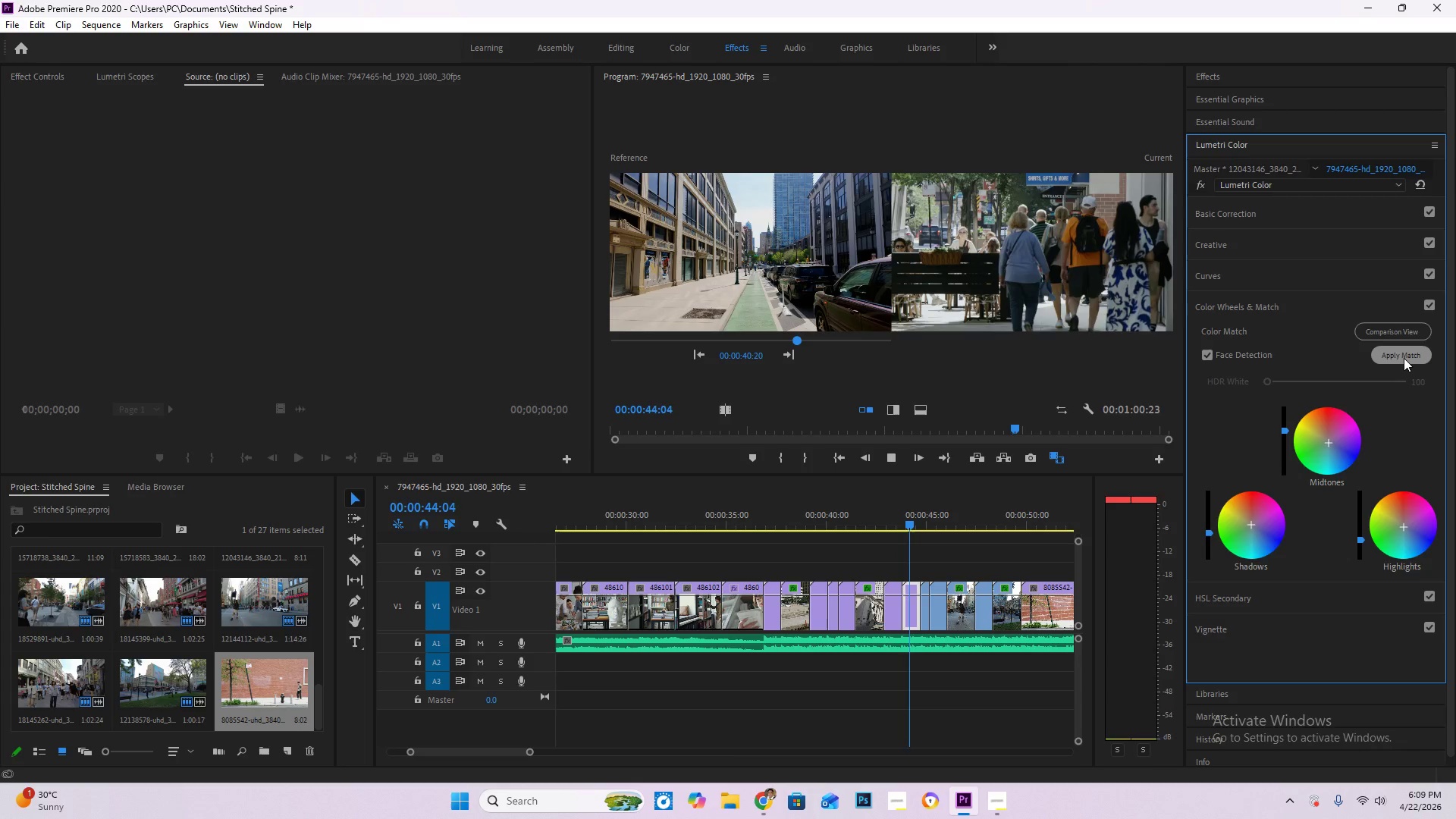 
key(Space)
 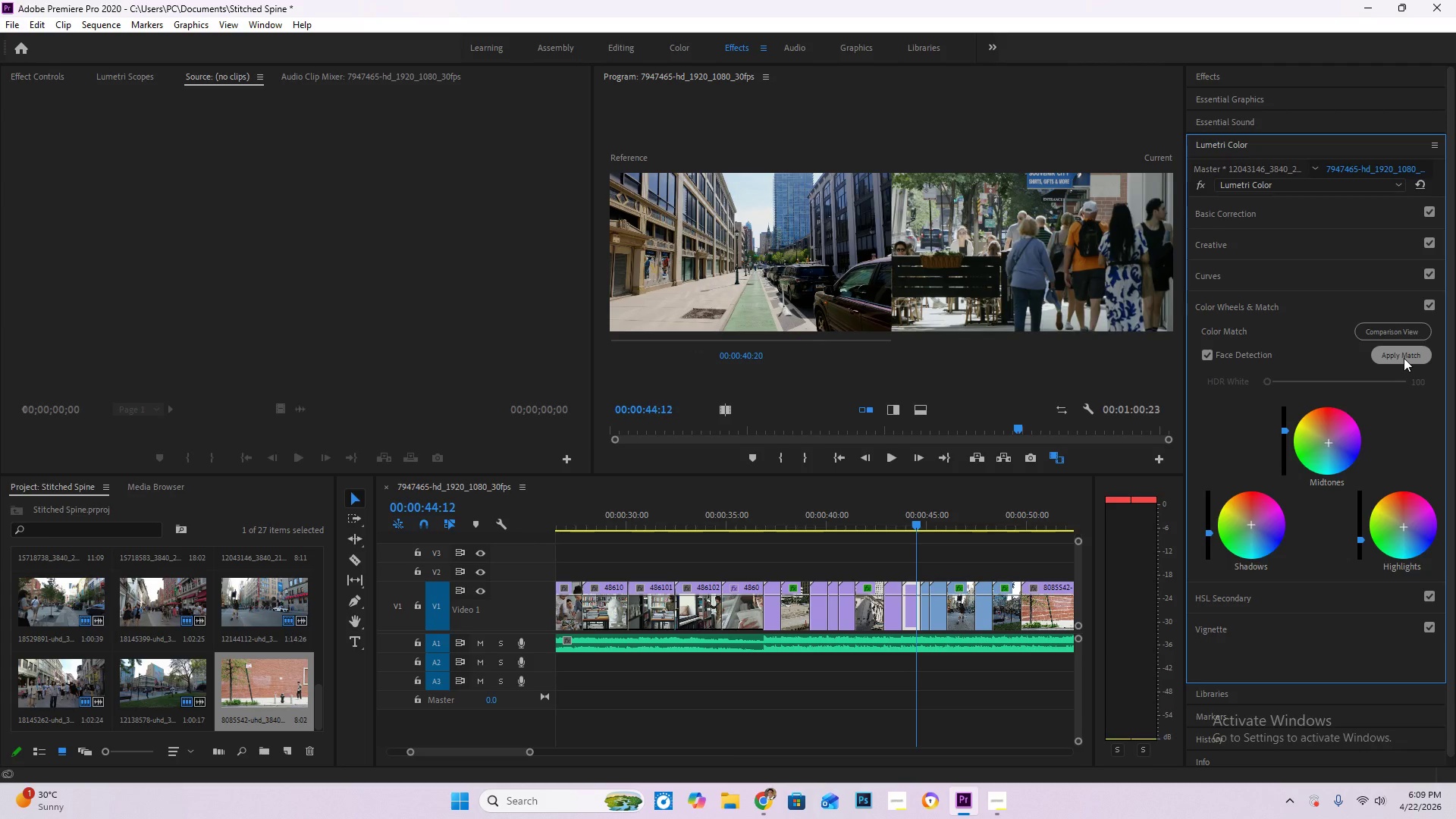 
key(Space)
 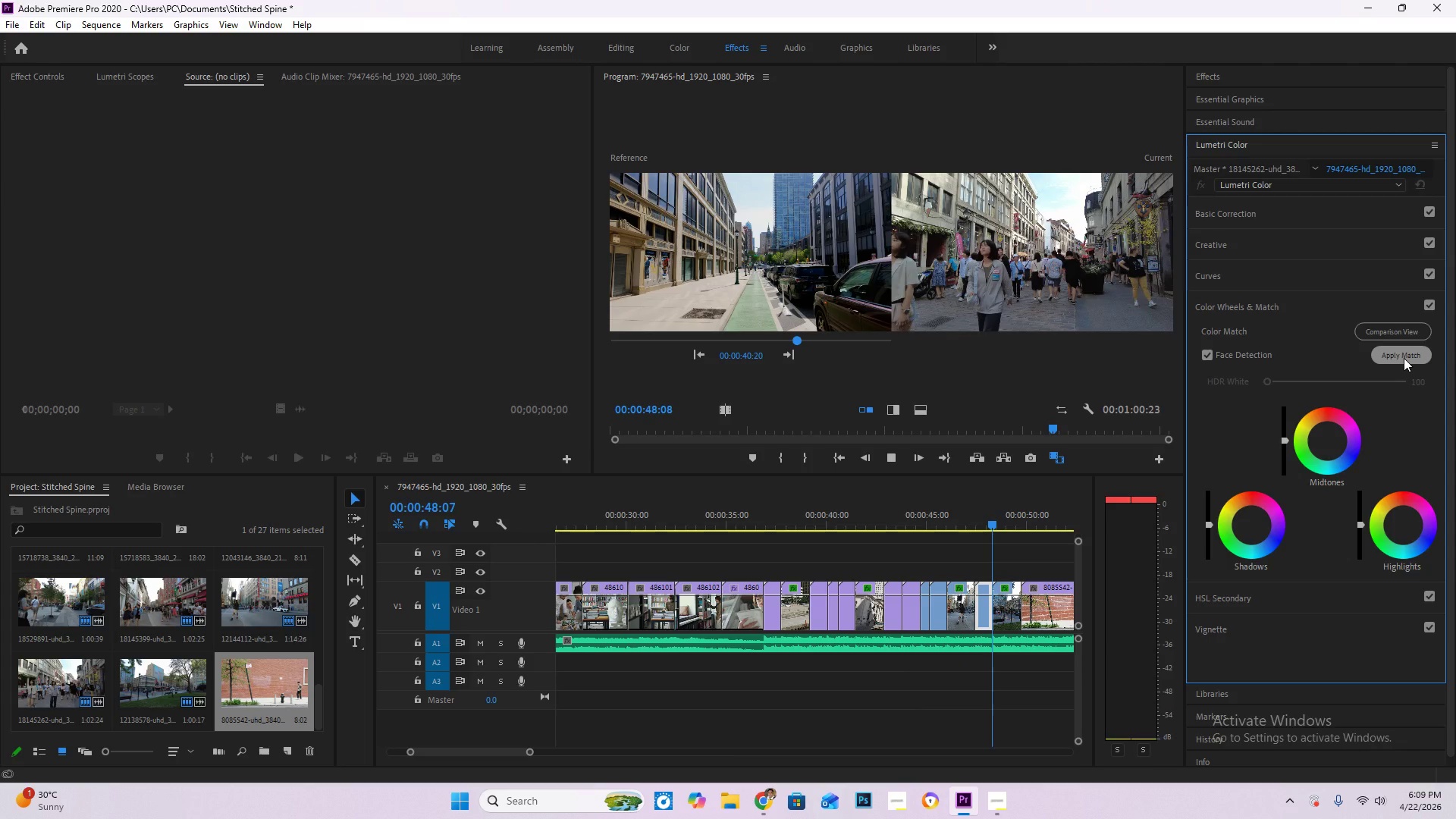 
wait(6.69)
 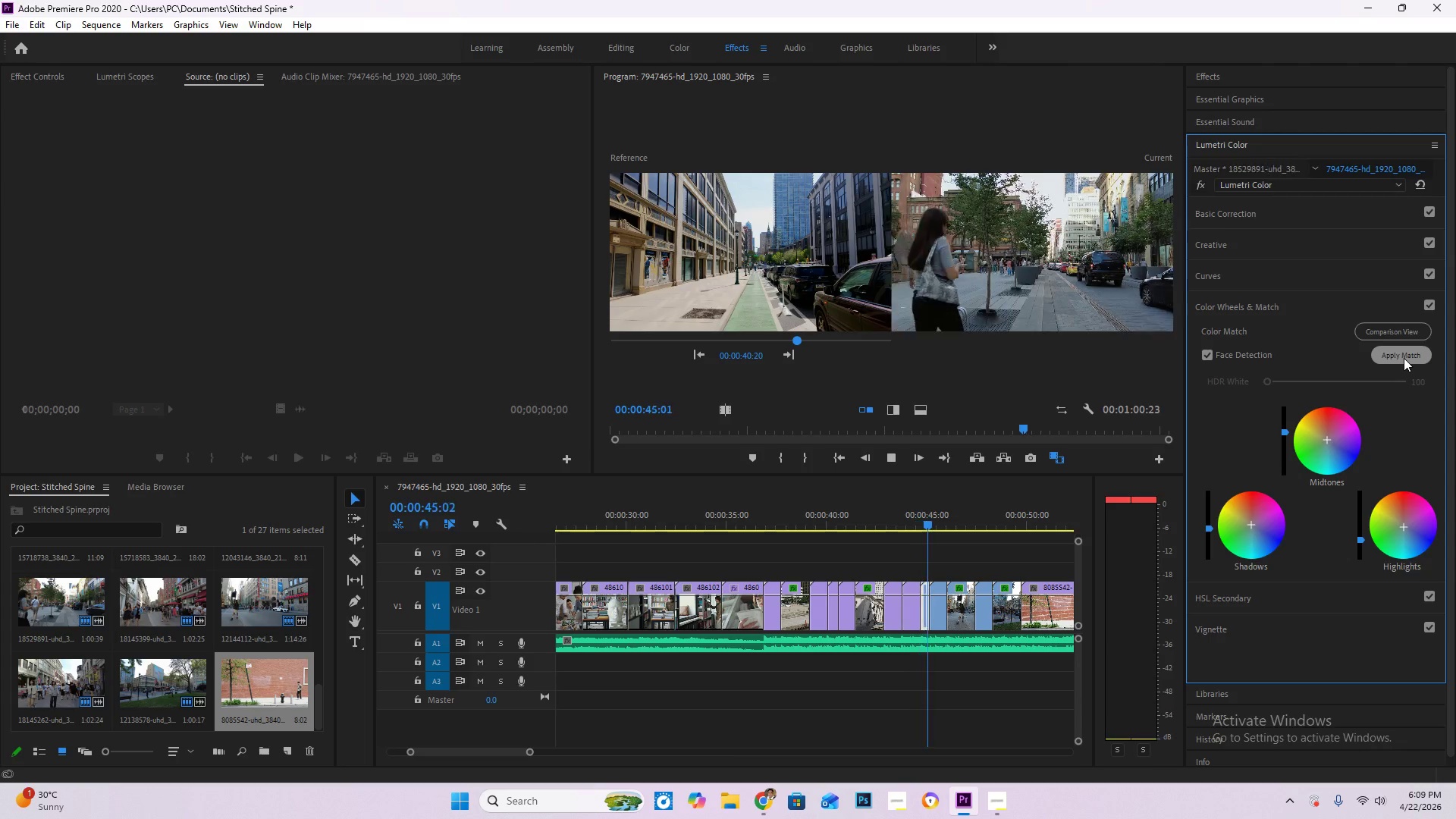 
key(Space)
 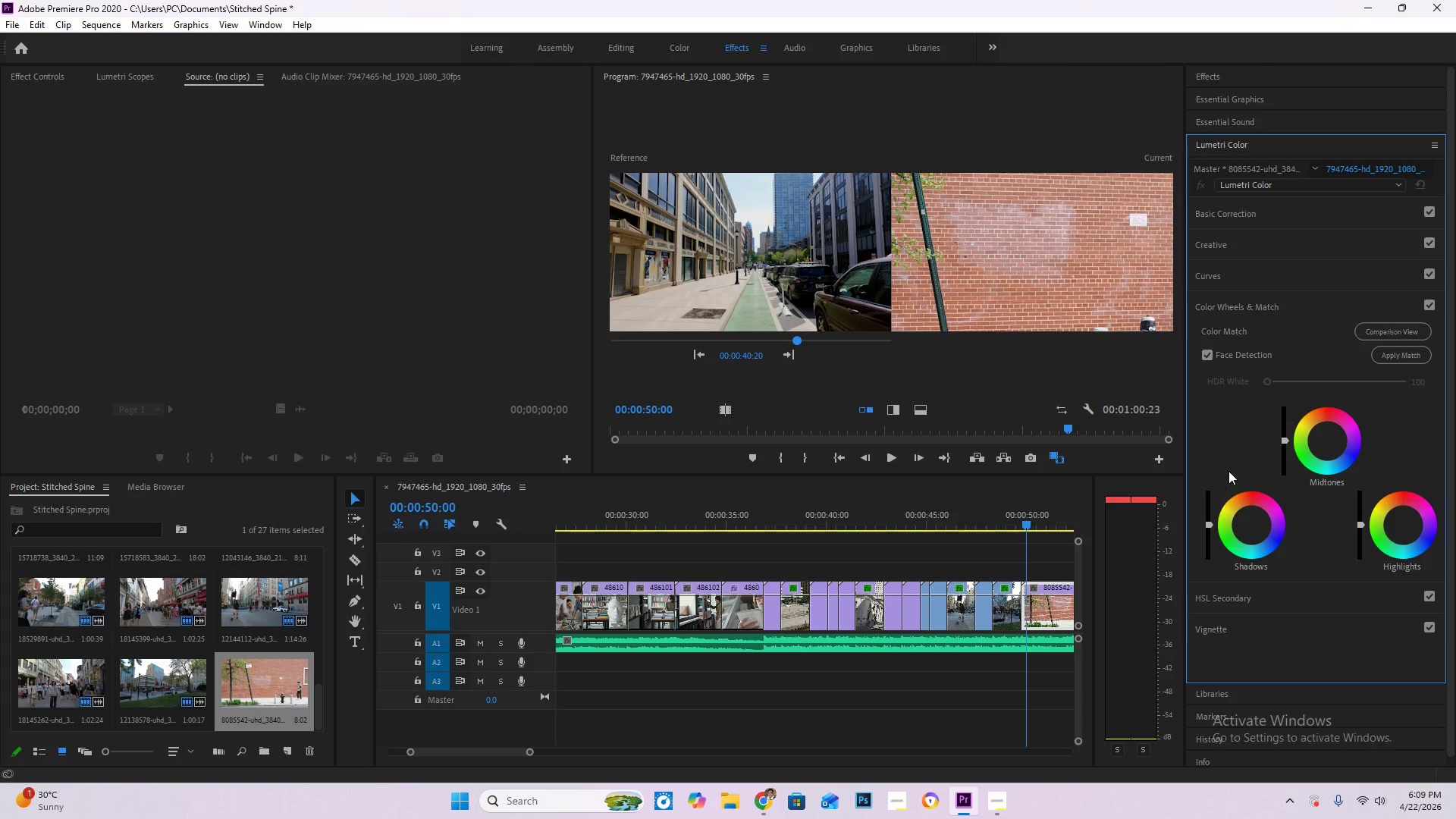 
left_click([1385, 353])
 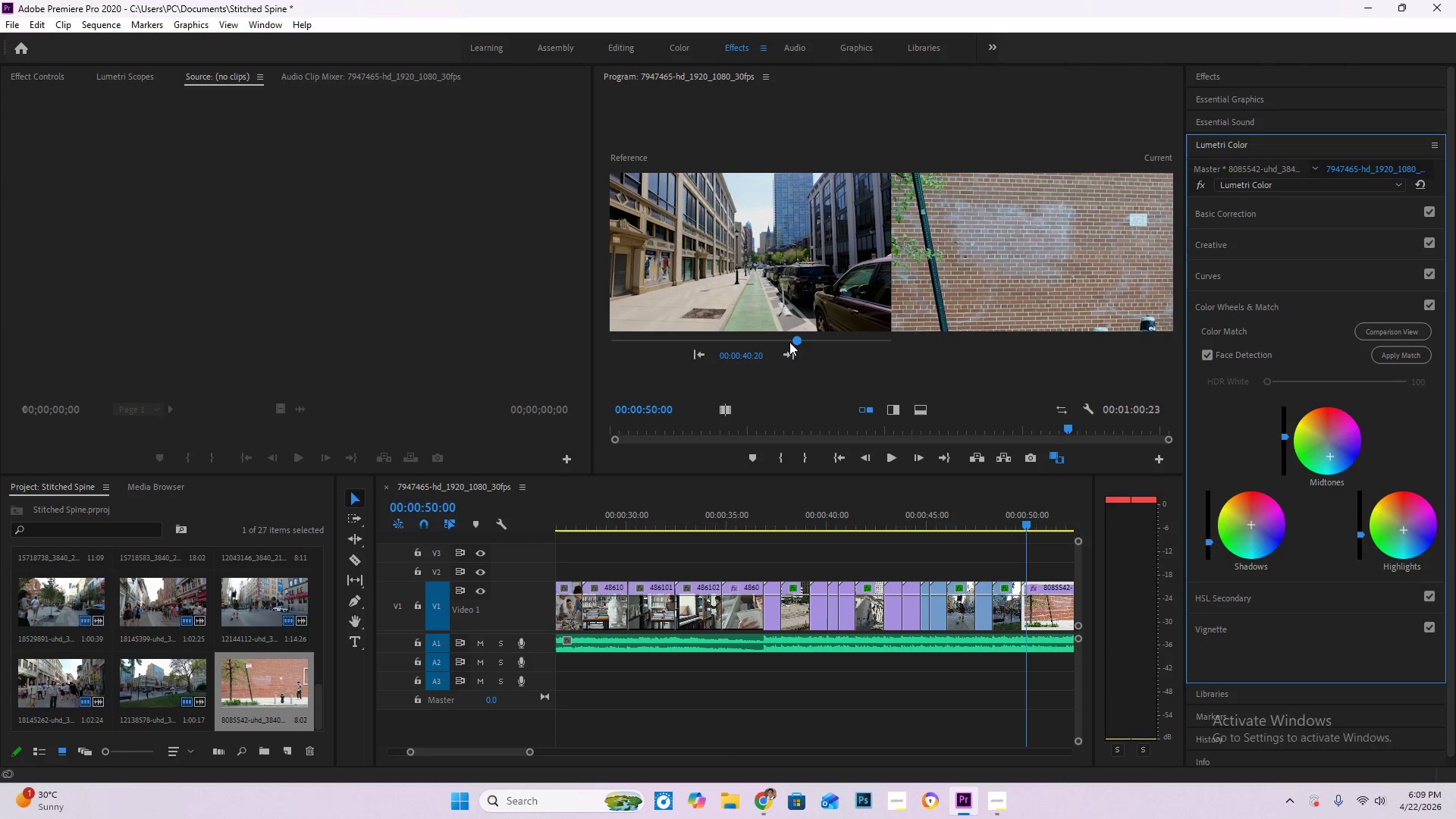 
hold_key(key=ControlLeft, duration=1.16)
 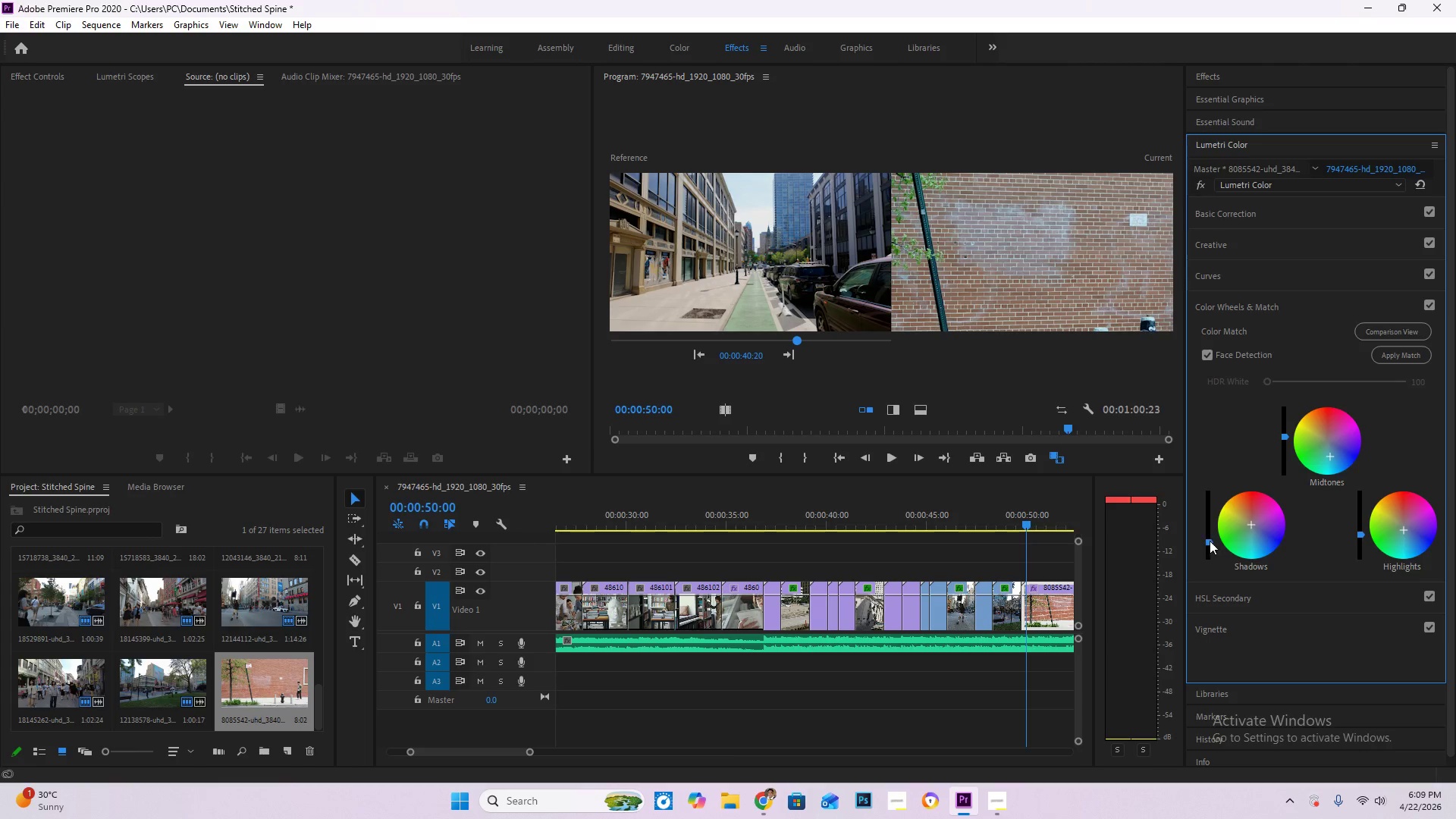 
left_click_drag(start_coordinate=[1210, 541], to_coordinate=[1250, 378])
 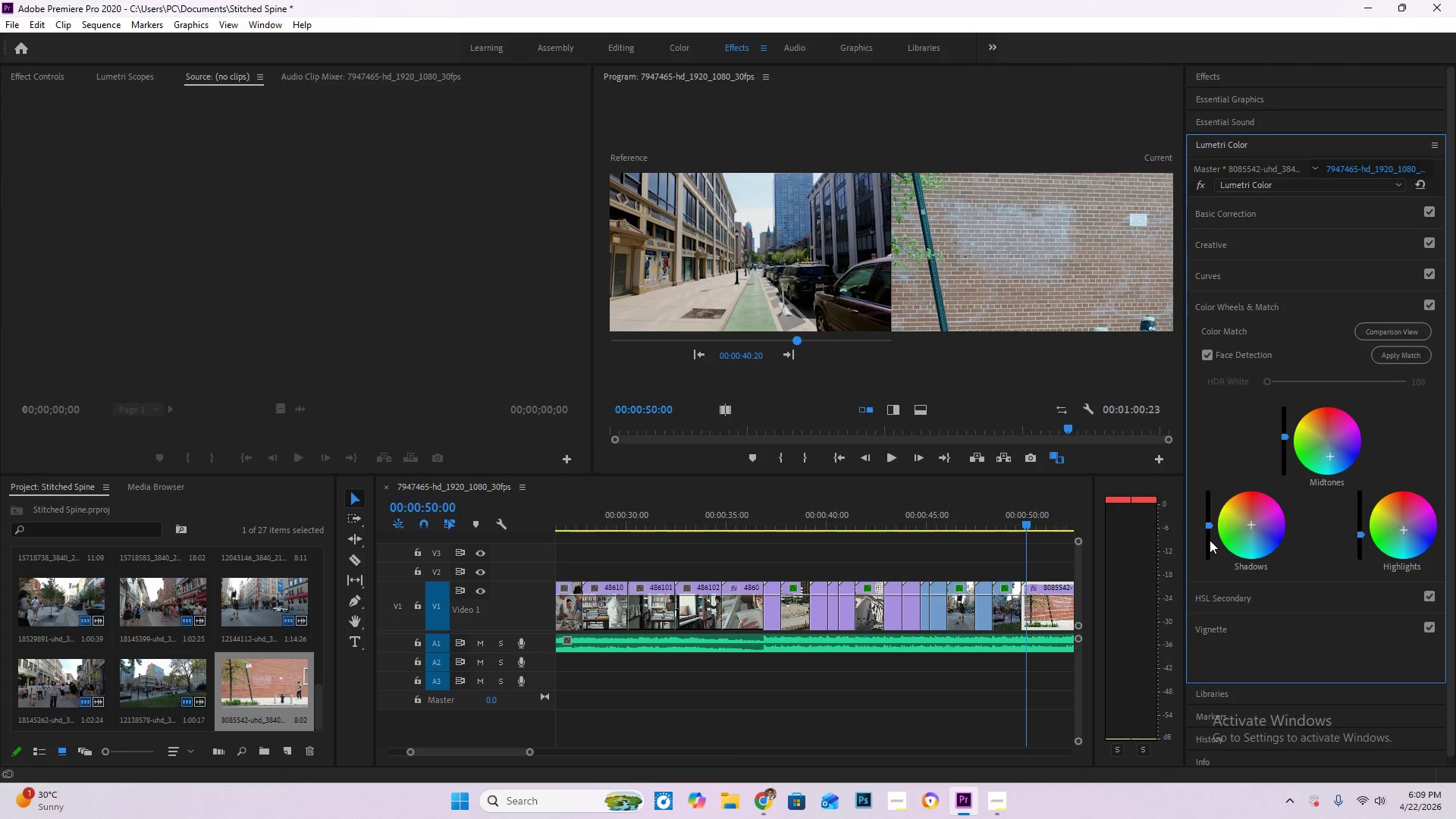 
key(Control+Z)
 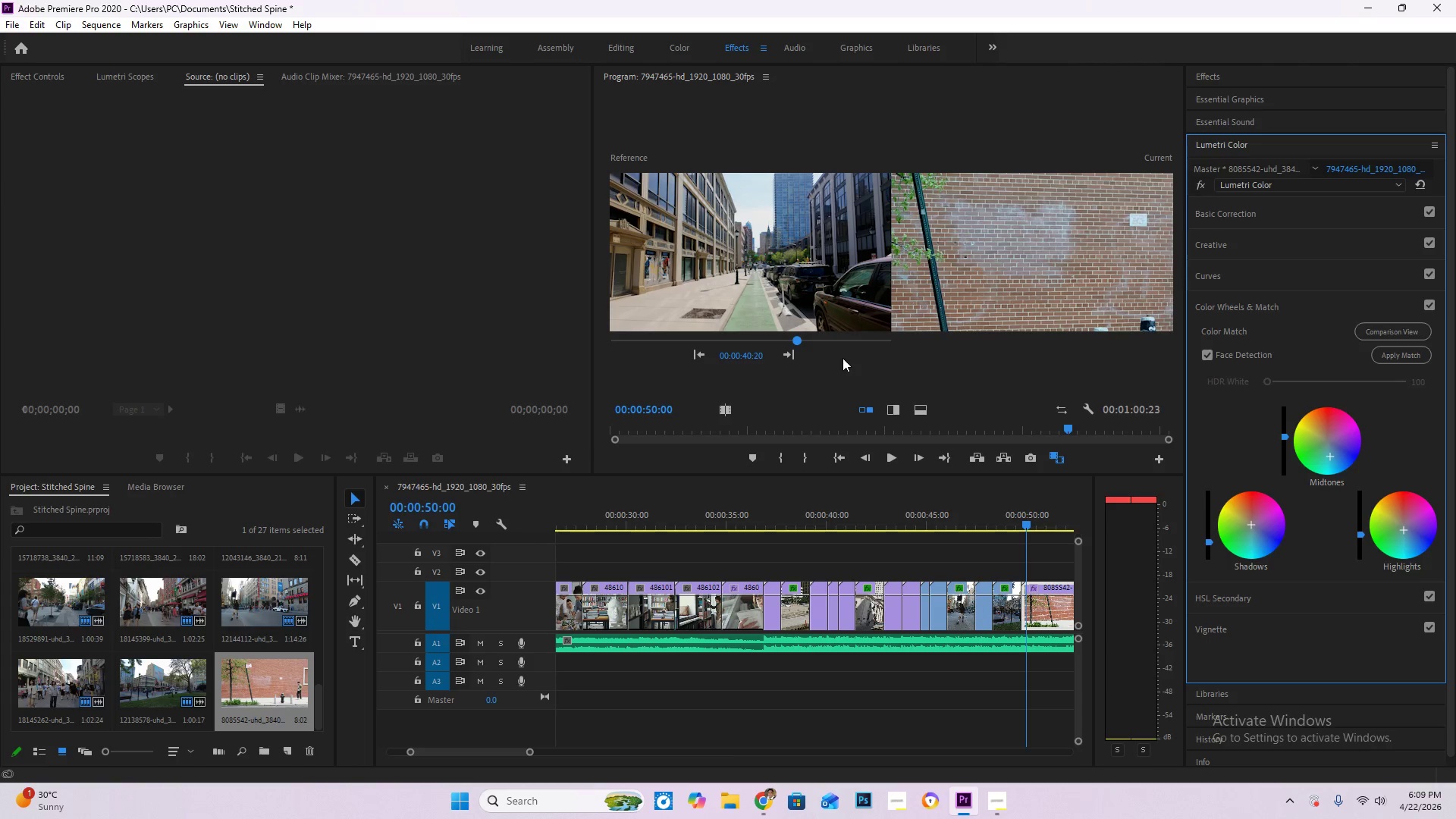 
key(Control+Z)
 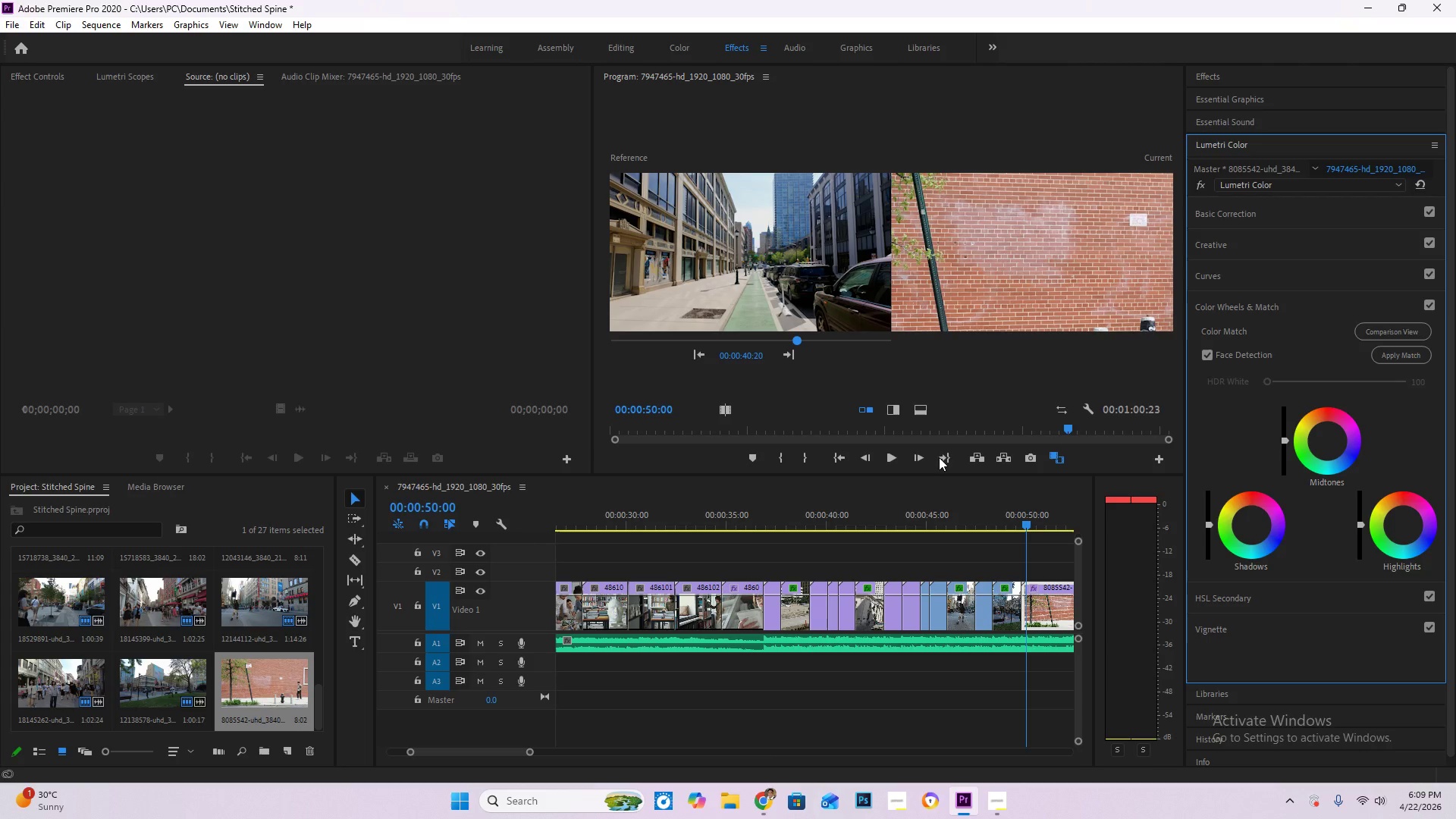 
wait(5.47)
 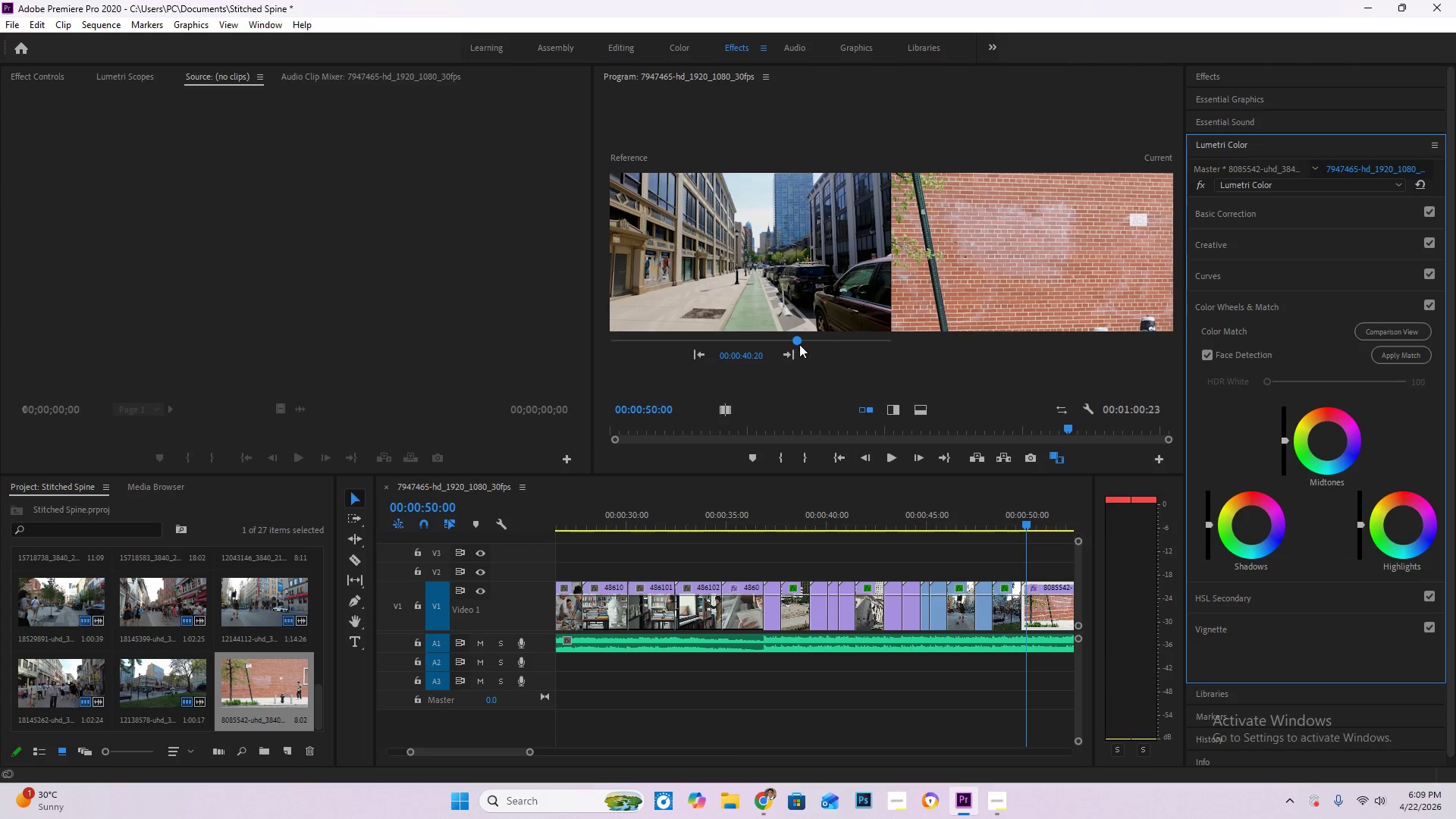 
left_click_drag(start_coordinate=[799, 337], to_coordinate=[799, 349])
 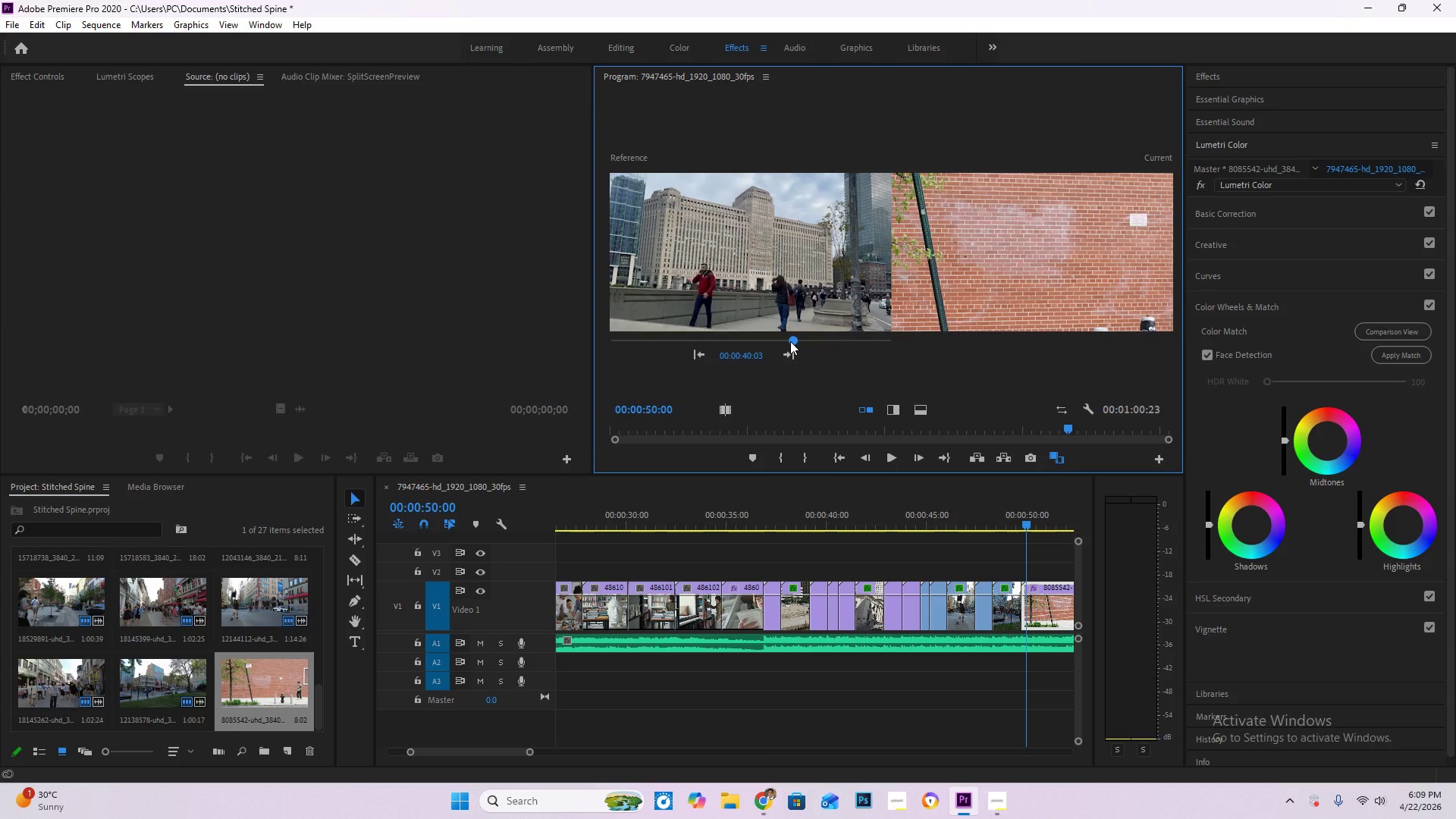 
wait(6.58)
 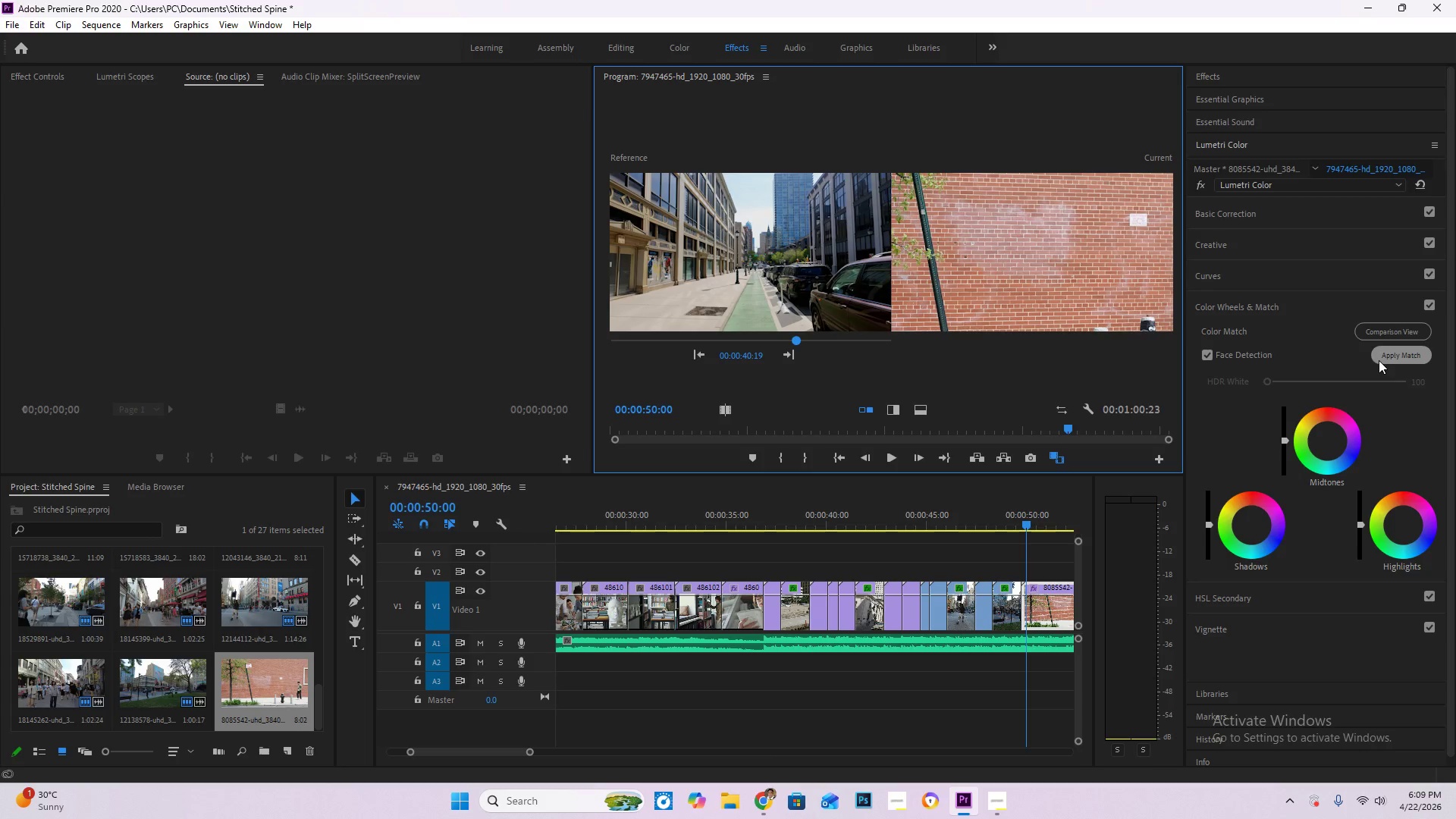 
left_click([1412, 351])
 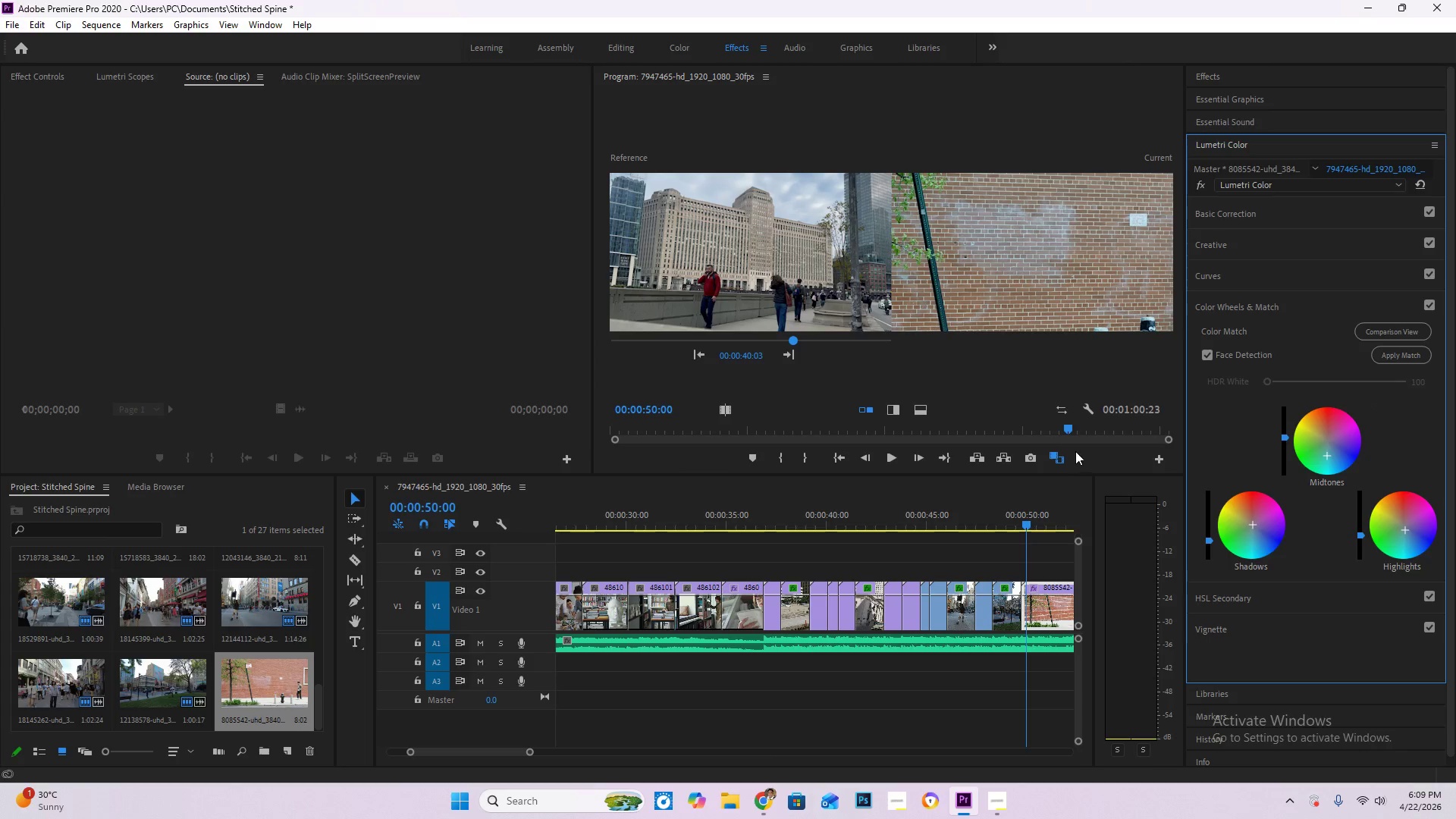 
wait(6.27)
 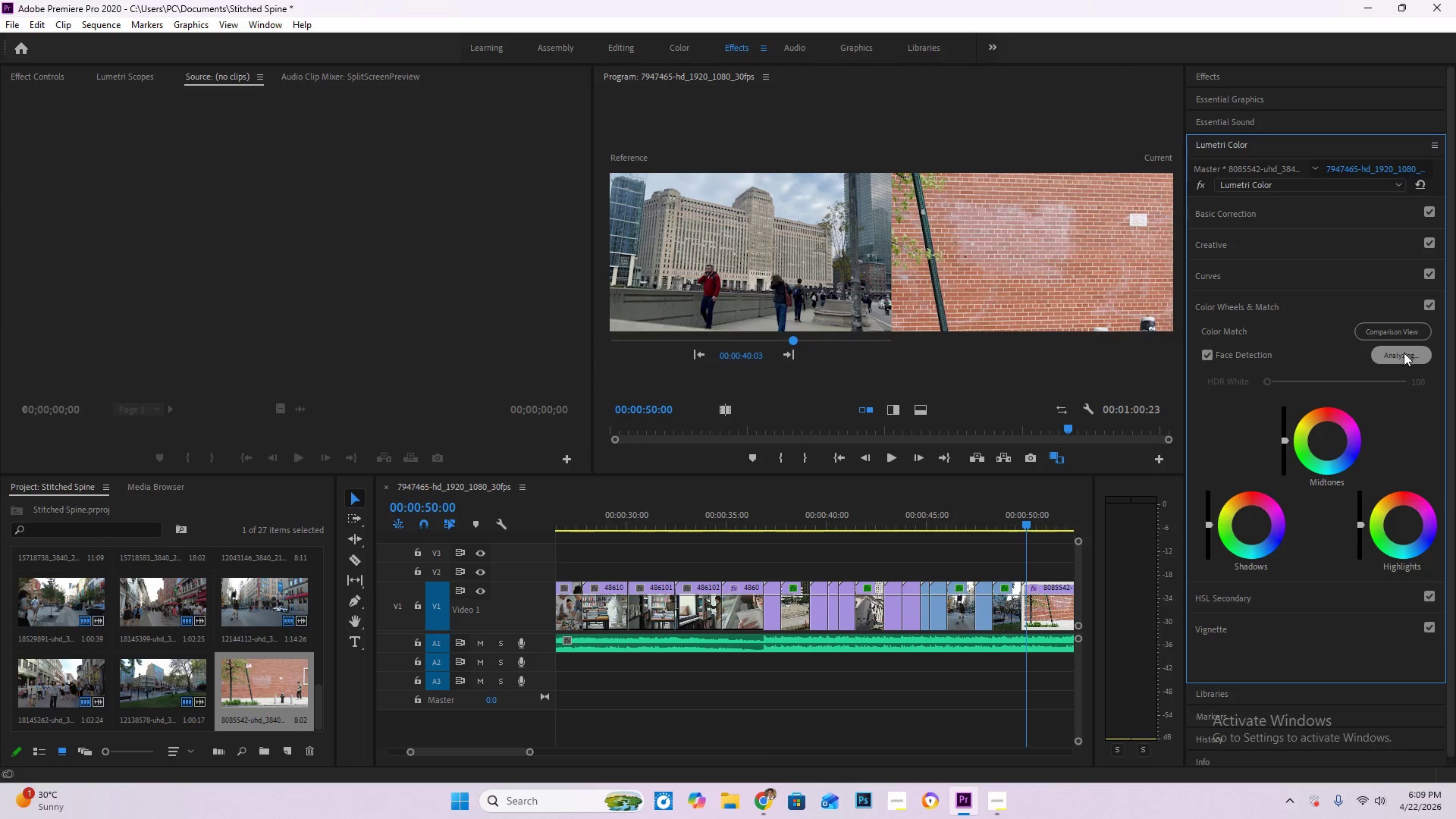 
hold_key(key=ControlLeft, duration=0.64)
 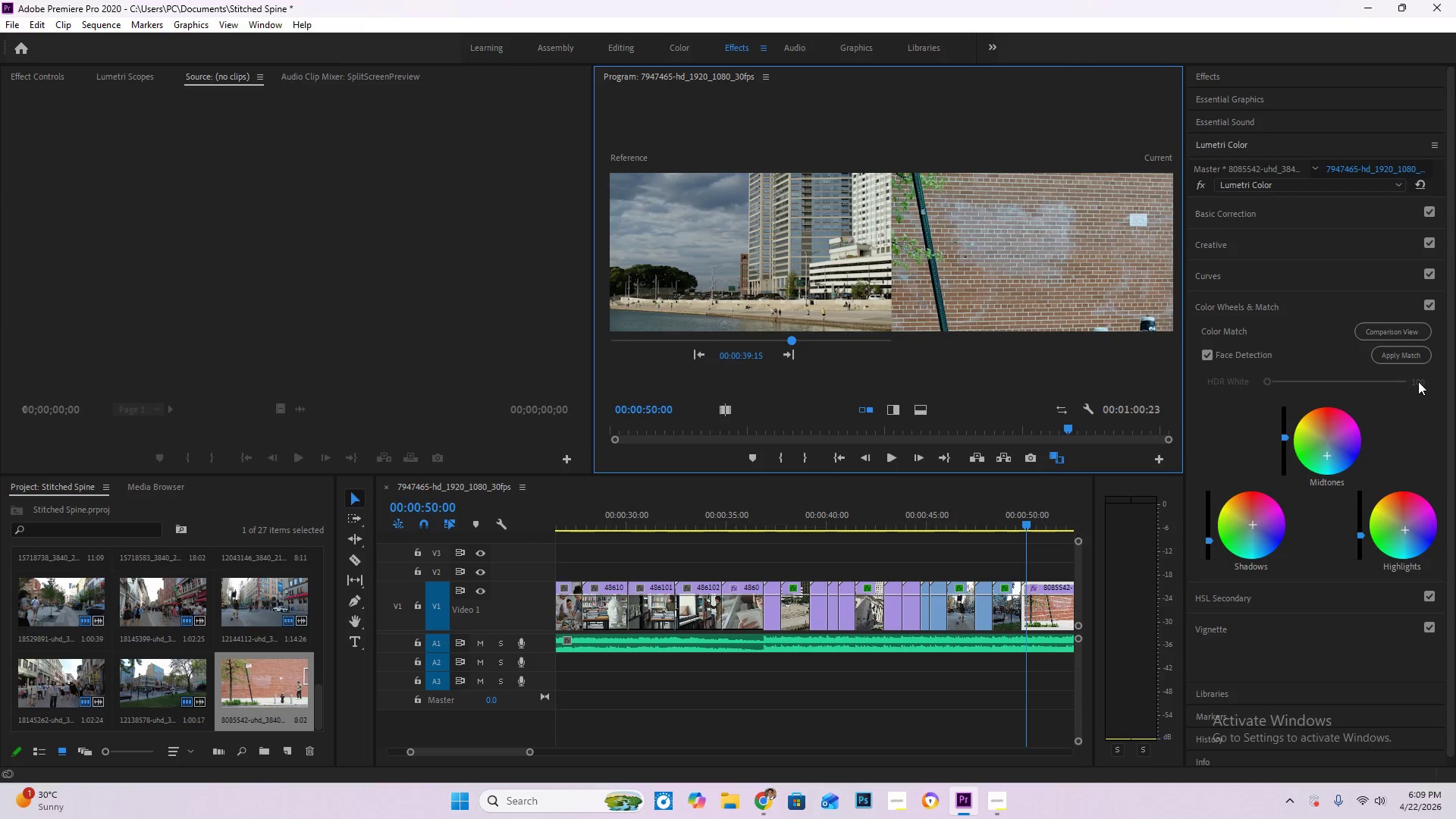 
left_click([1413, 362])
 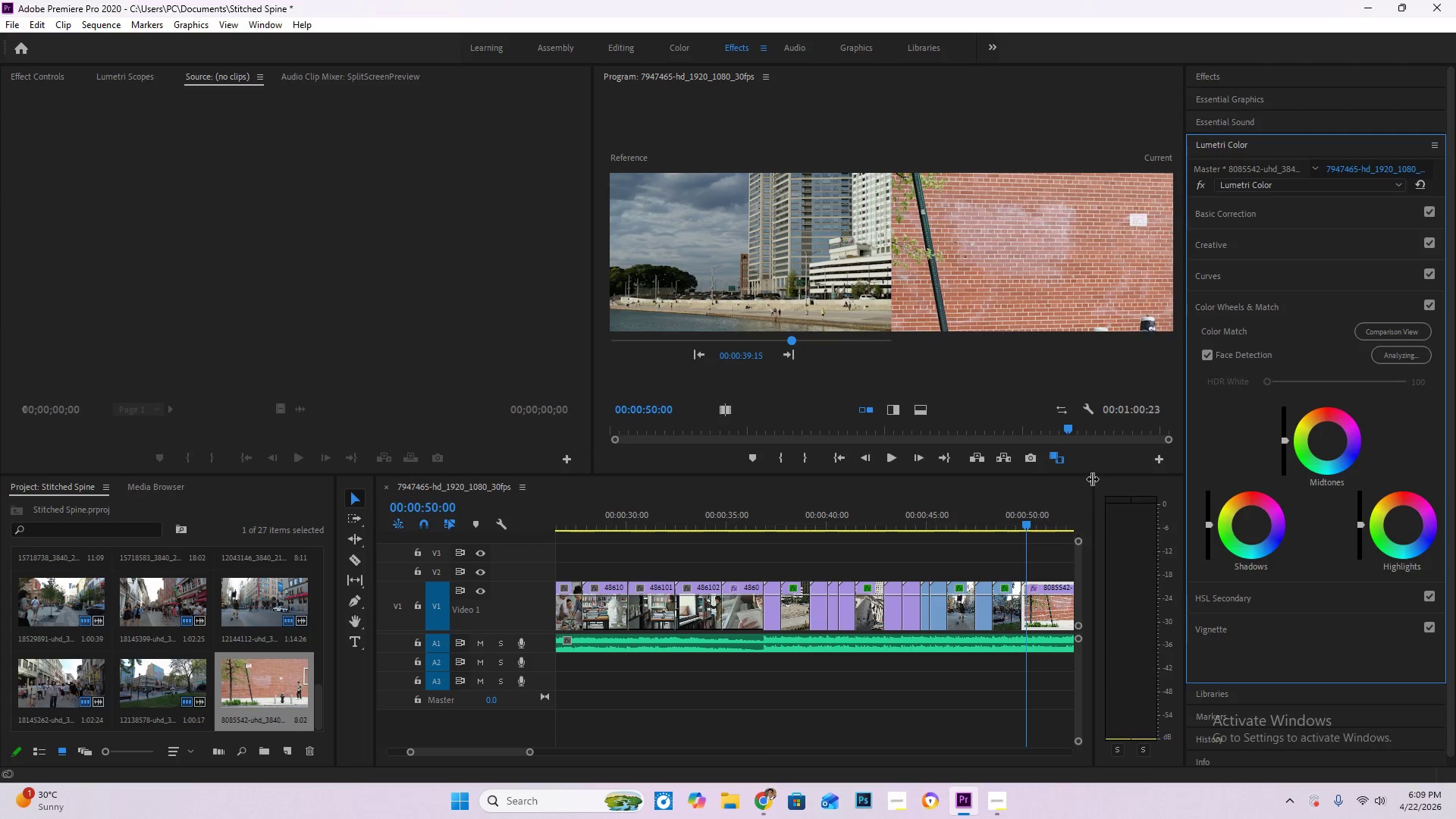 
key(Space)
 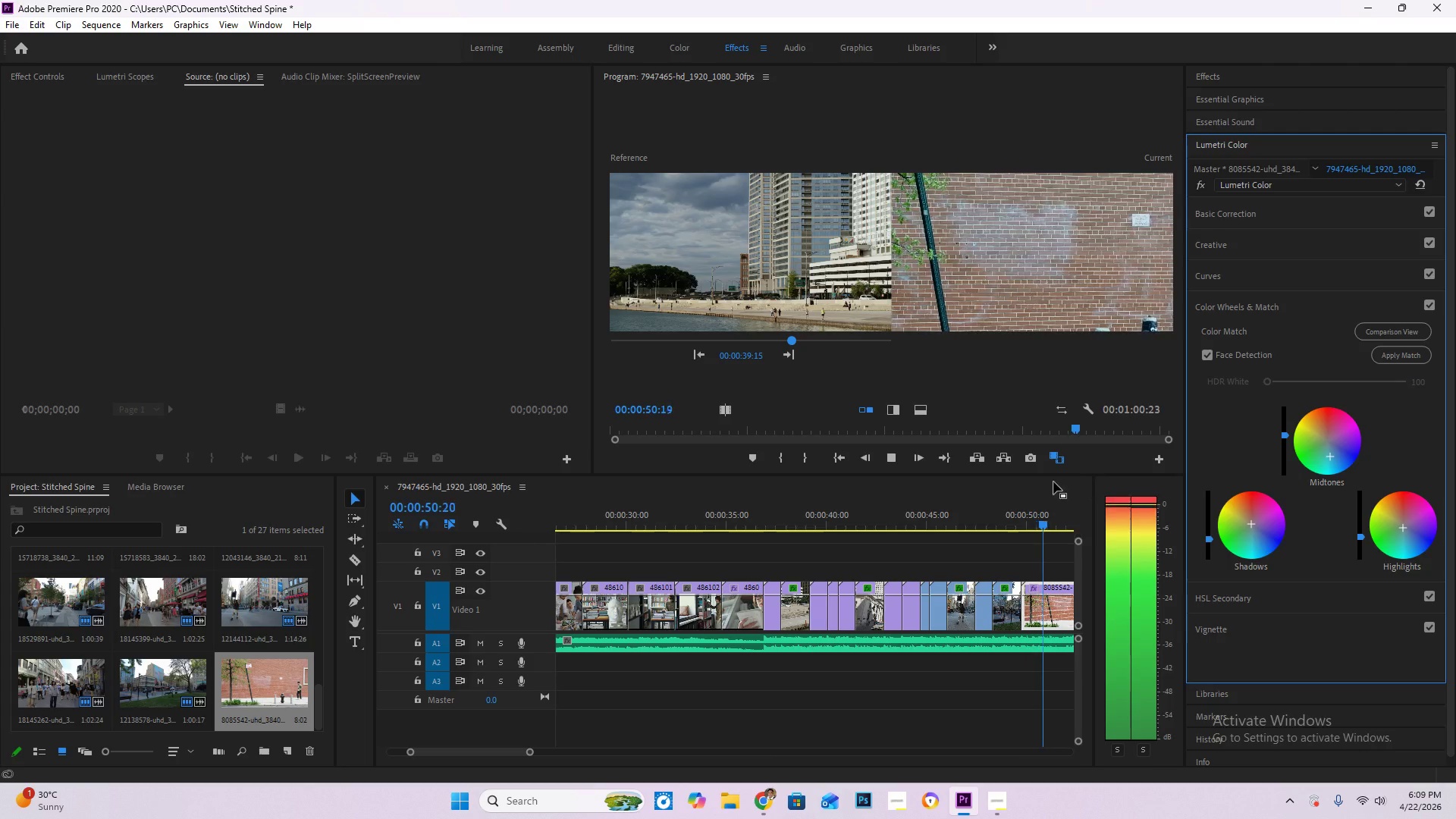 
key(Space)
 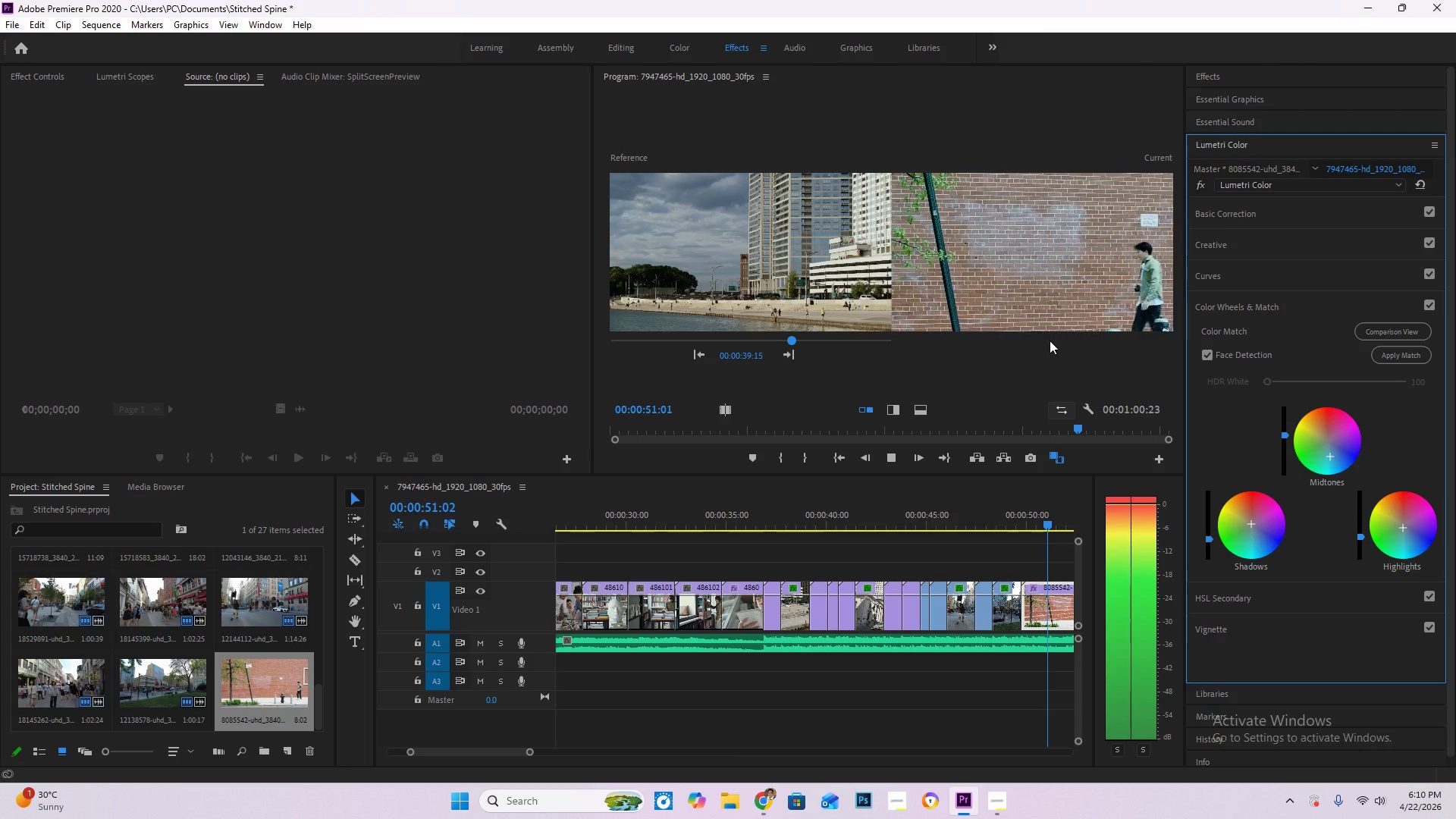 
key(Space)
 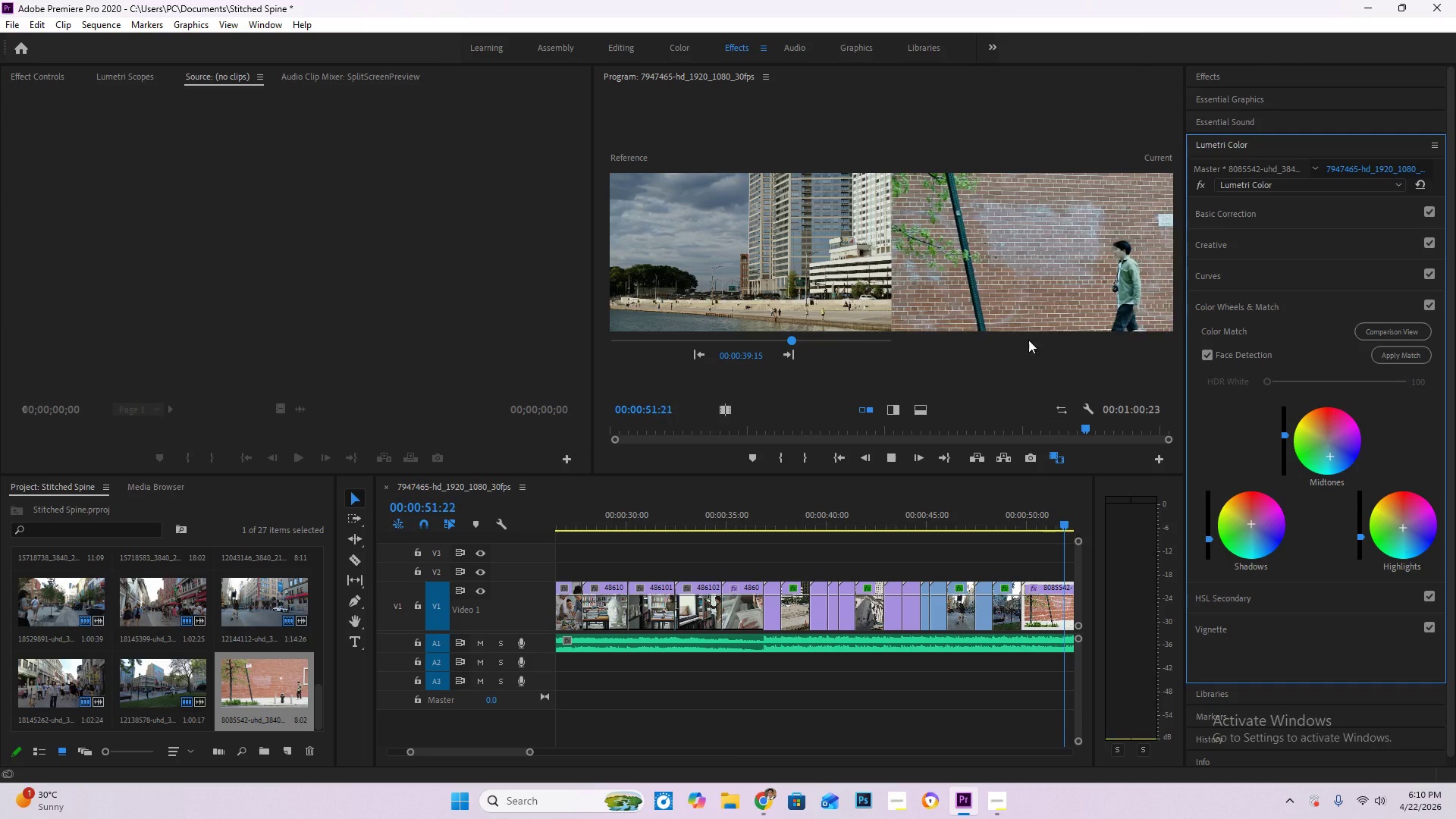 
key(Space)
 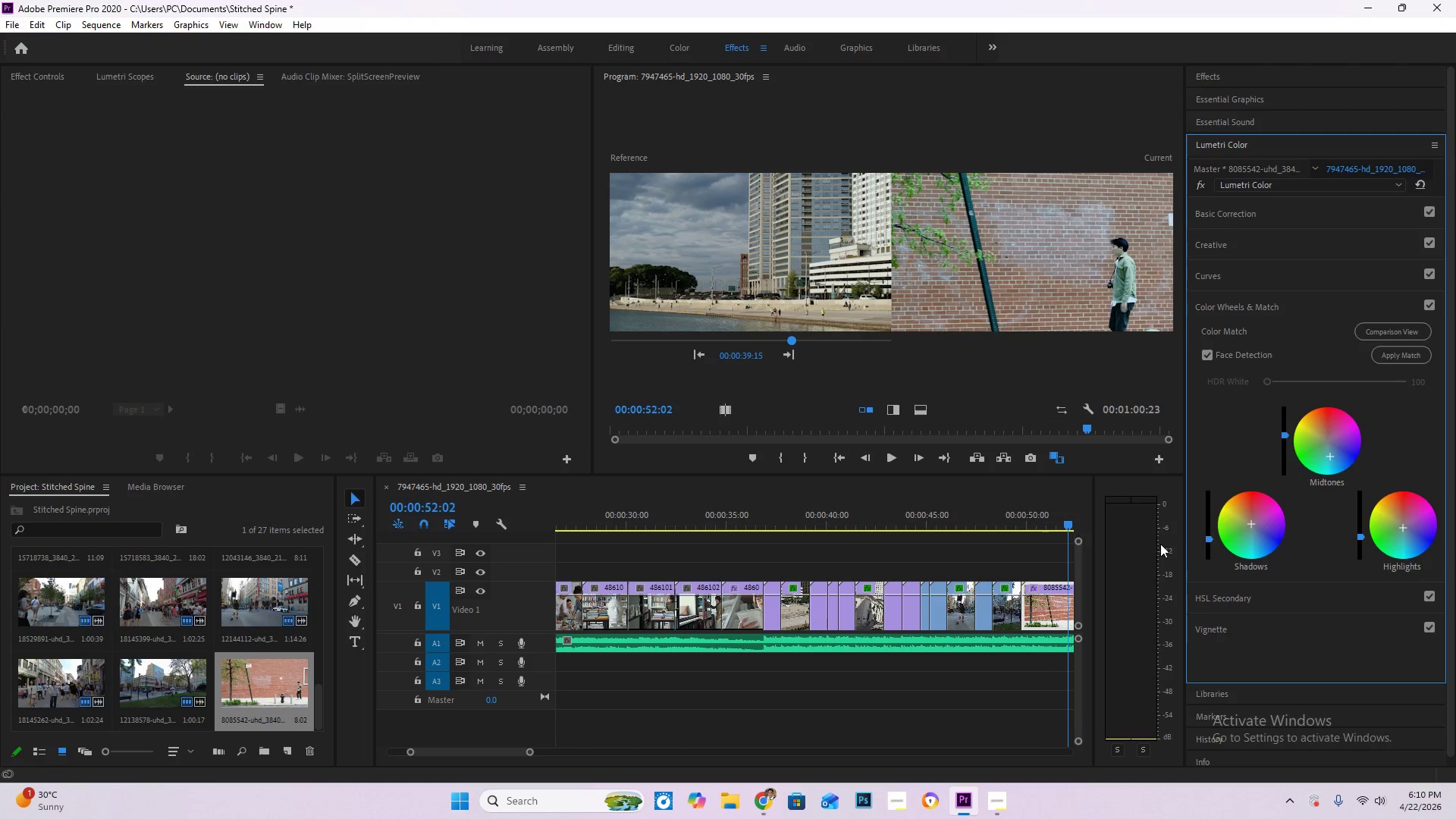 
wait(6.33)
 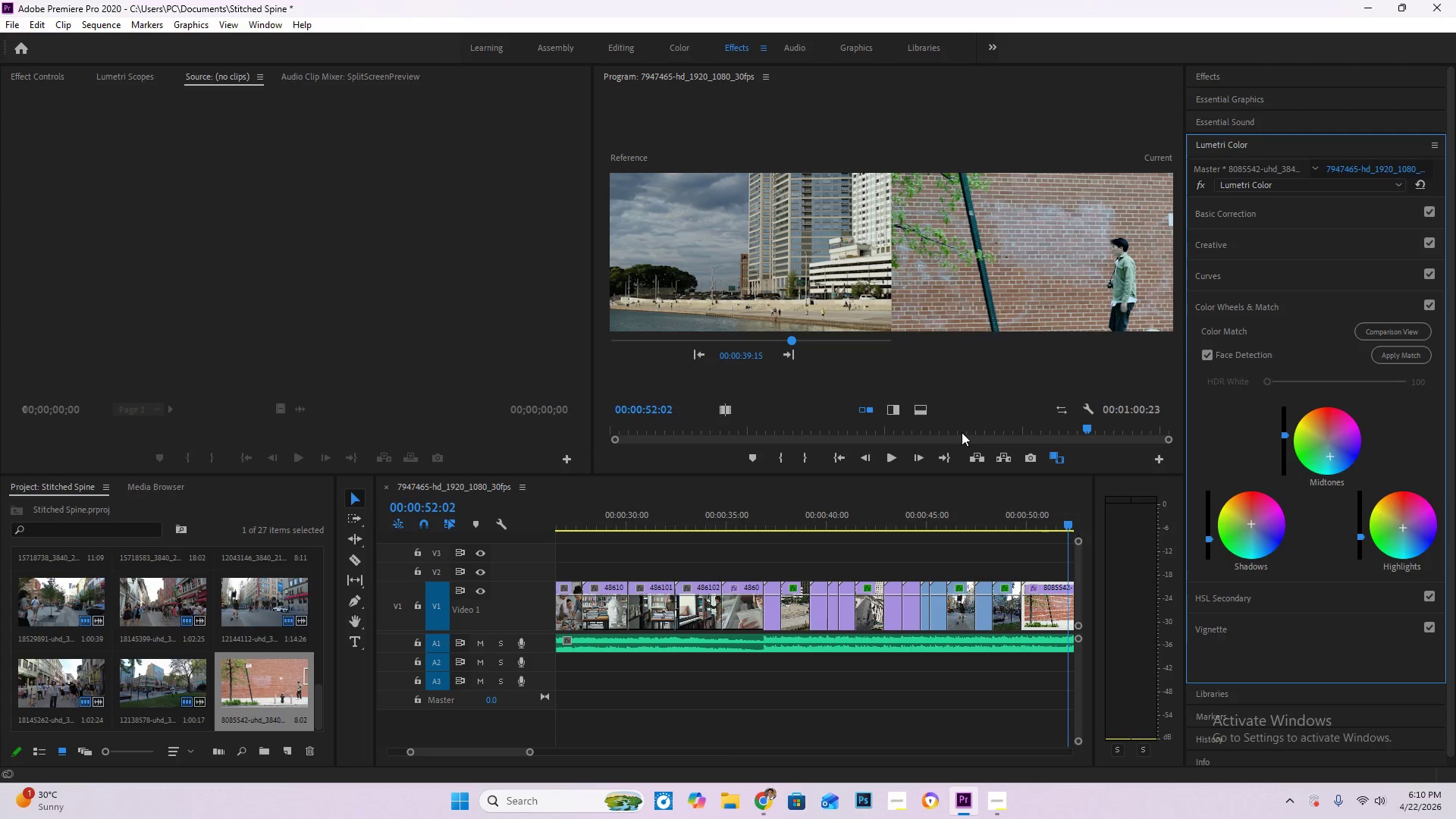 
left_click_drag(start_coordinate=[1332, 455], to_coordinate=[1301, 280])
 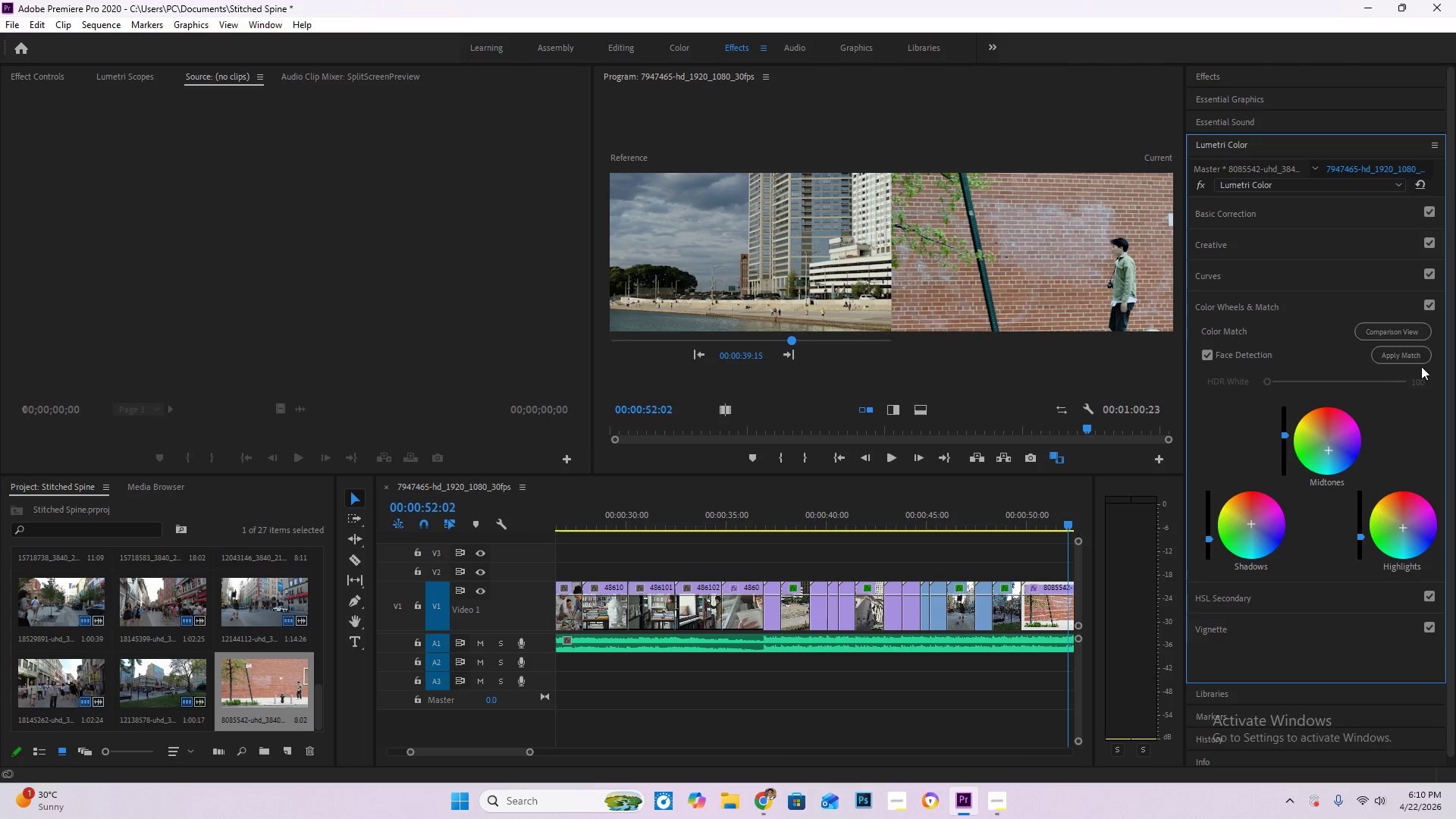 
left_click([1388, 326])
 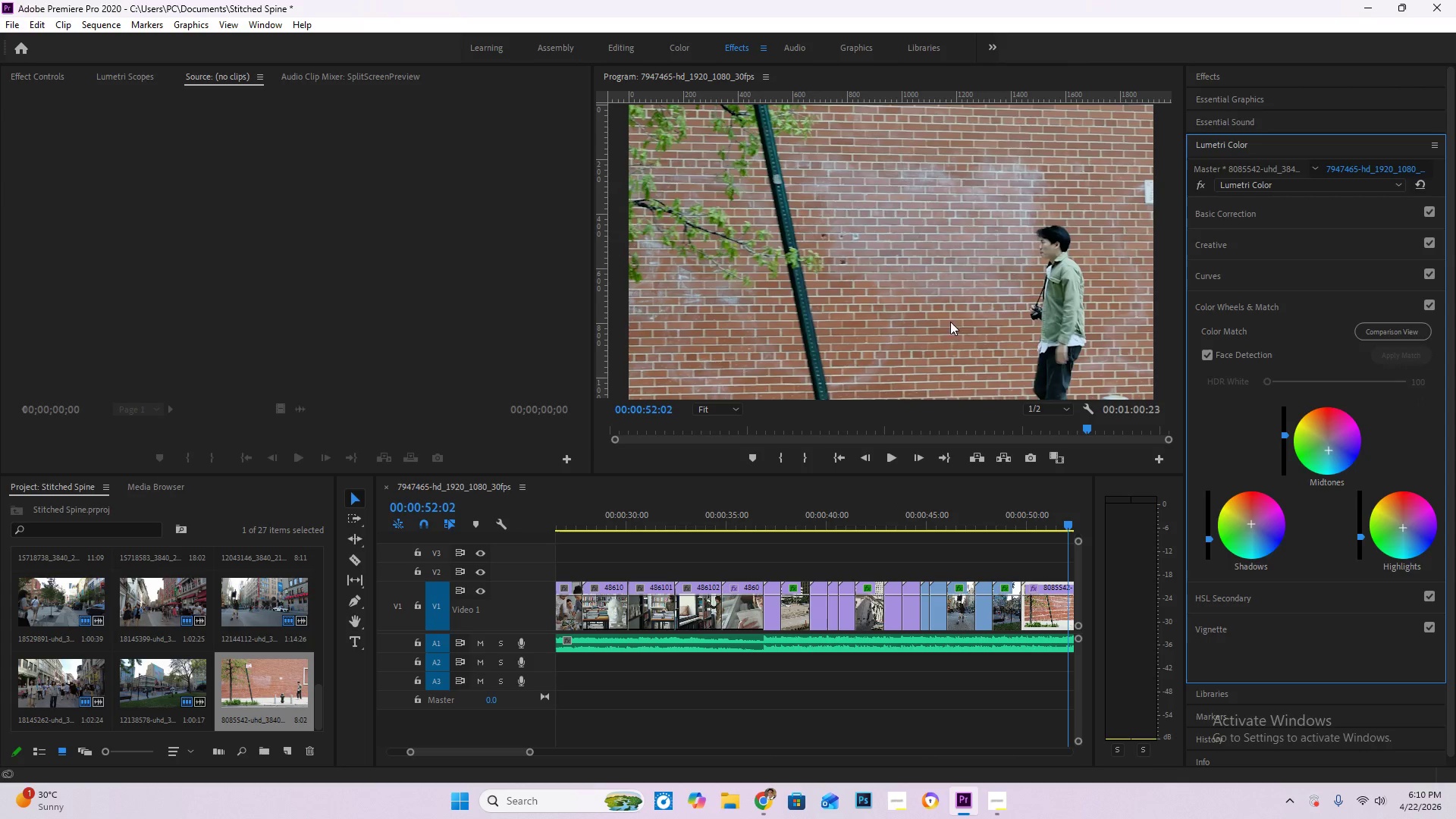 
double_click([949, 317])
 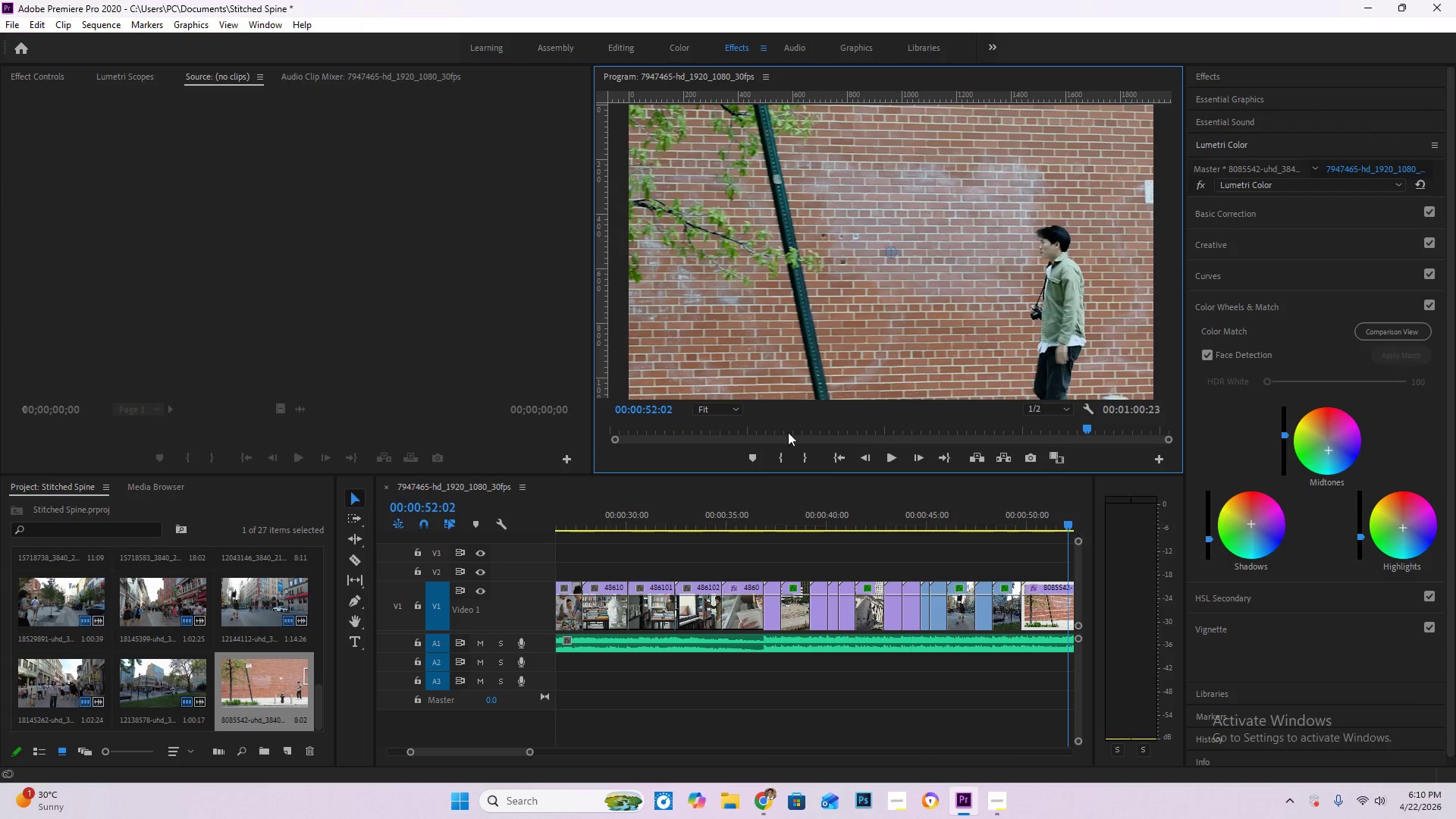 
left_click([707, 411])
 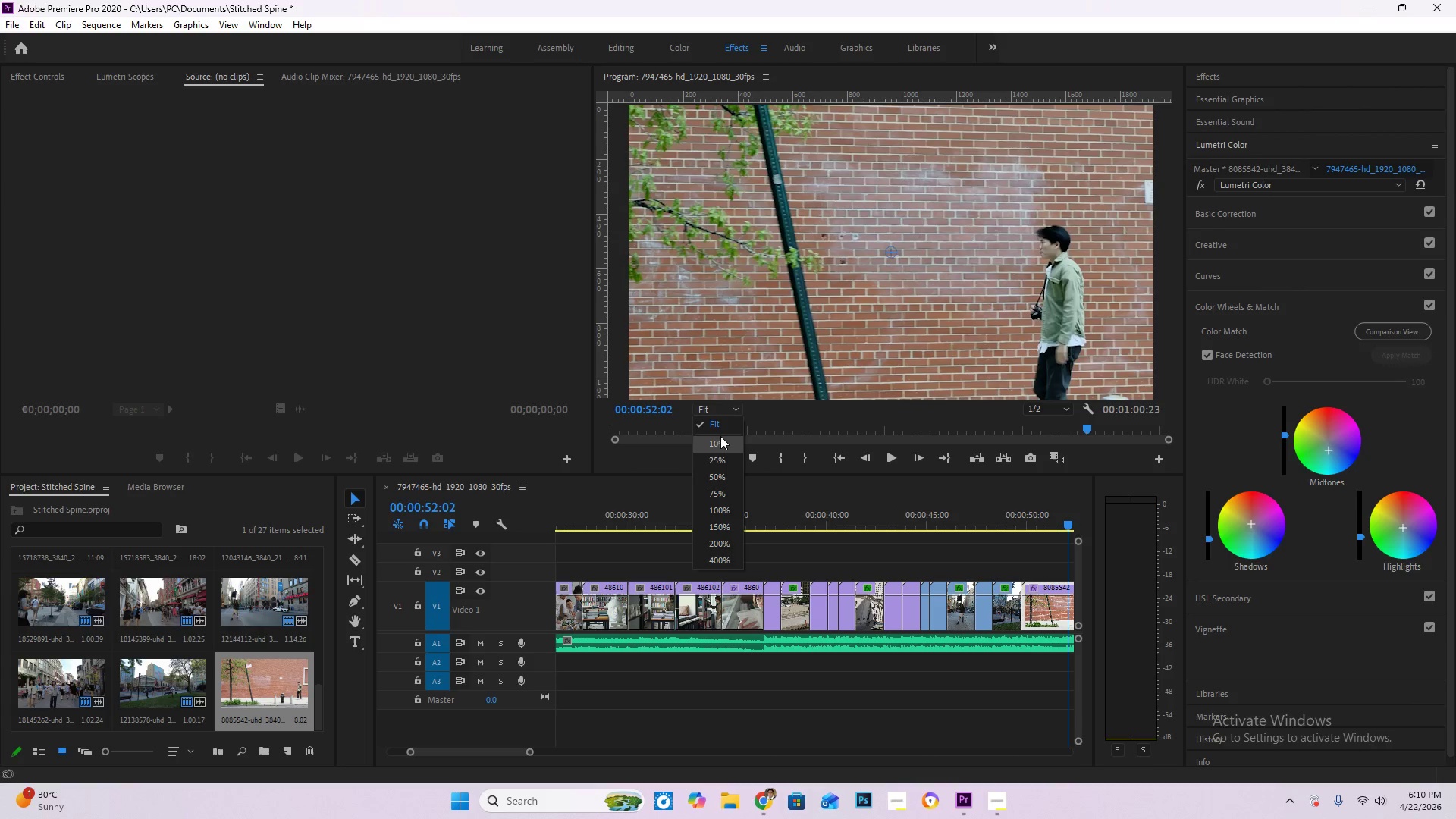 
left_click([722, 438])
 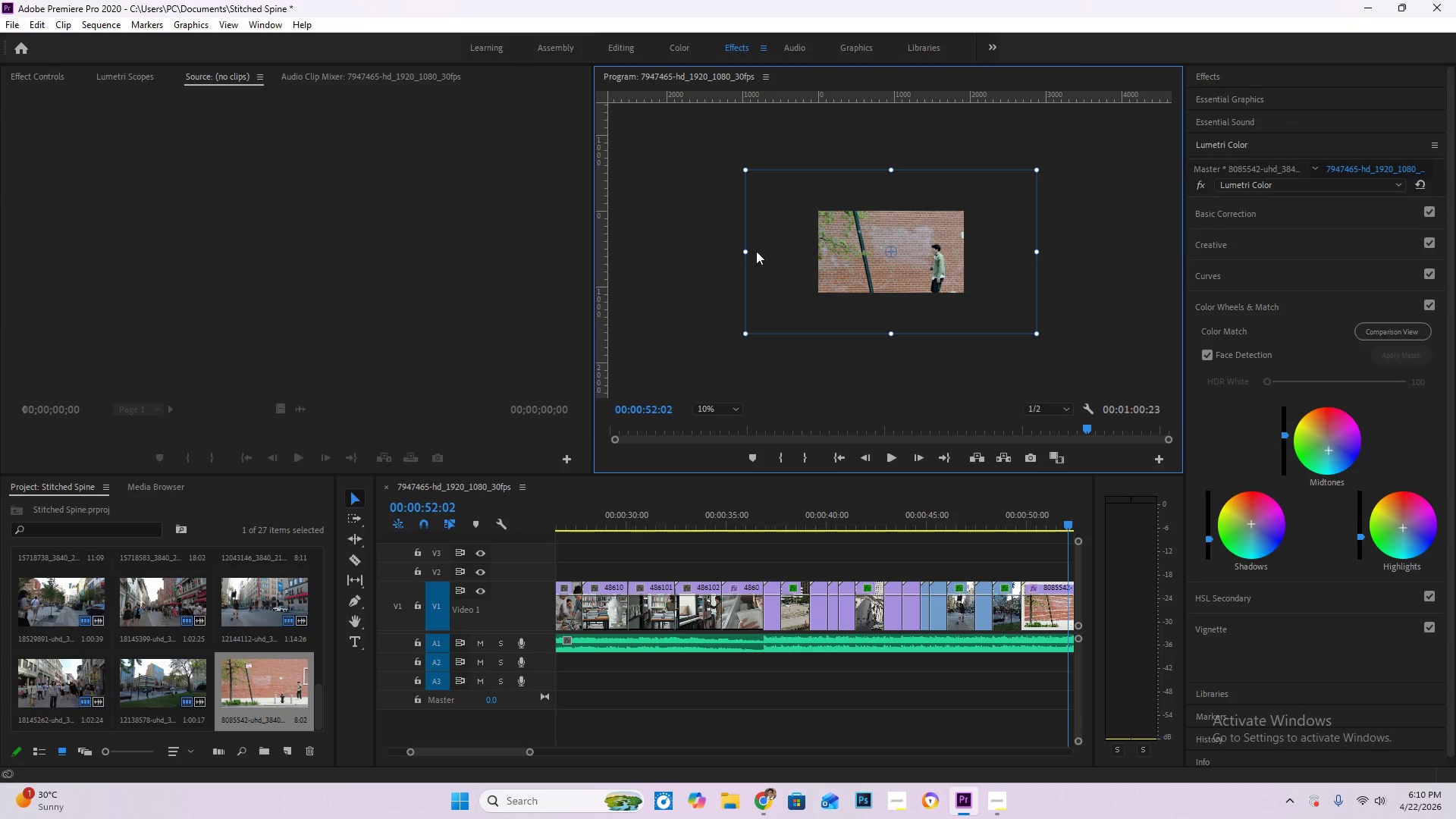 
left_click_drag(start_coordinate=[748, 250], to_coordinate=[805, 257])
 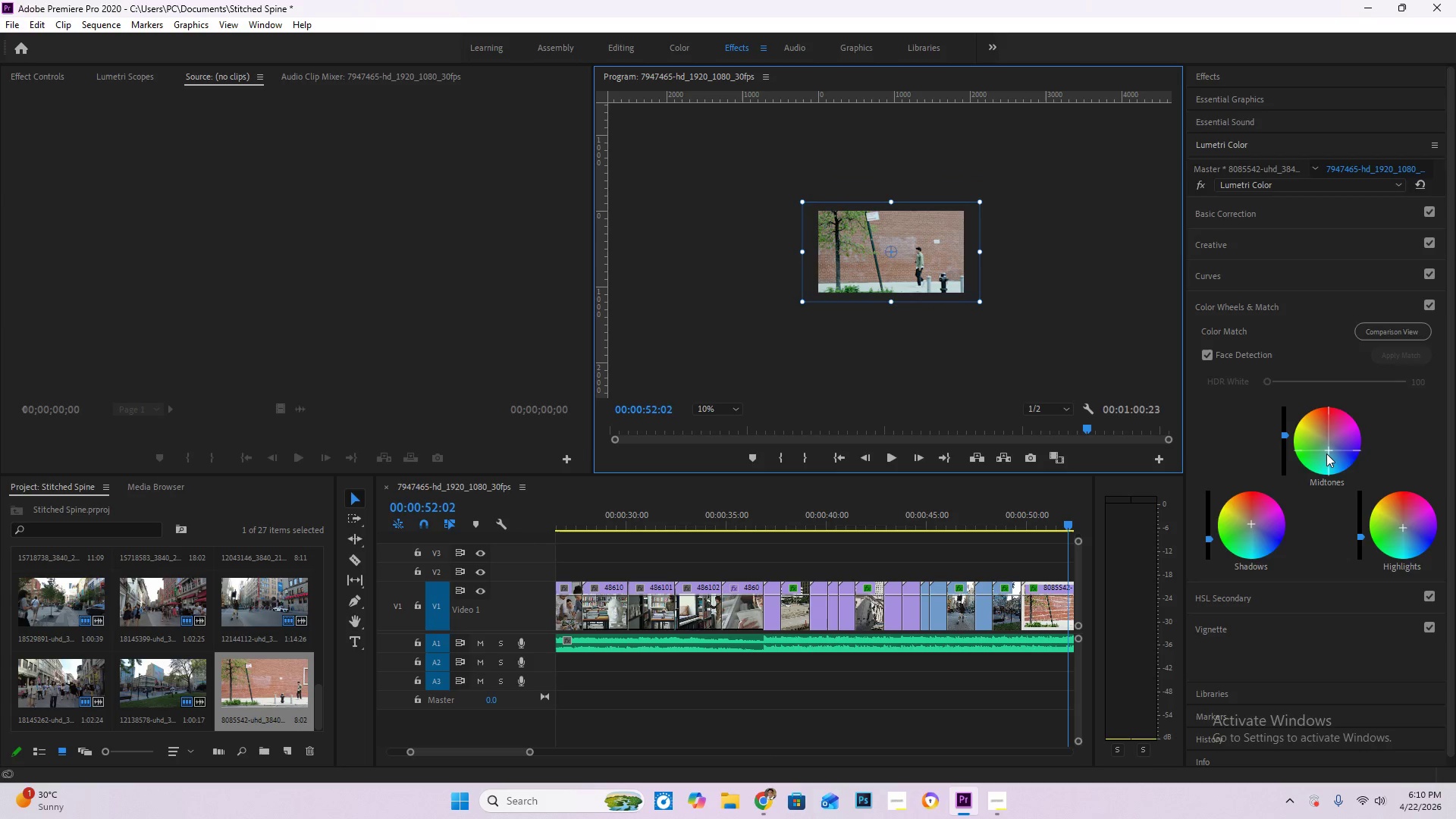 
left_click_drag(start_coordinate=[1327, 453], to_coordinate=[1330, 438])
 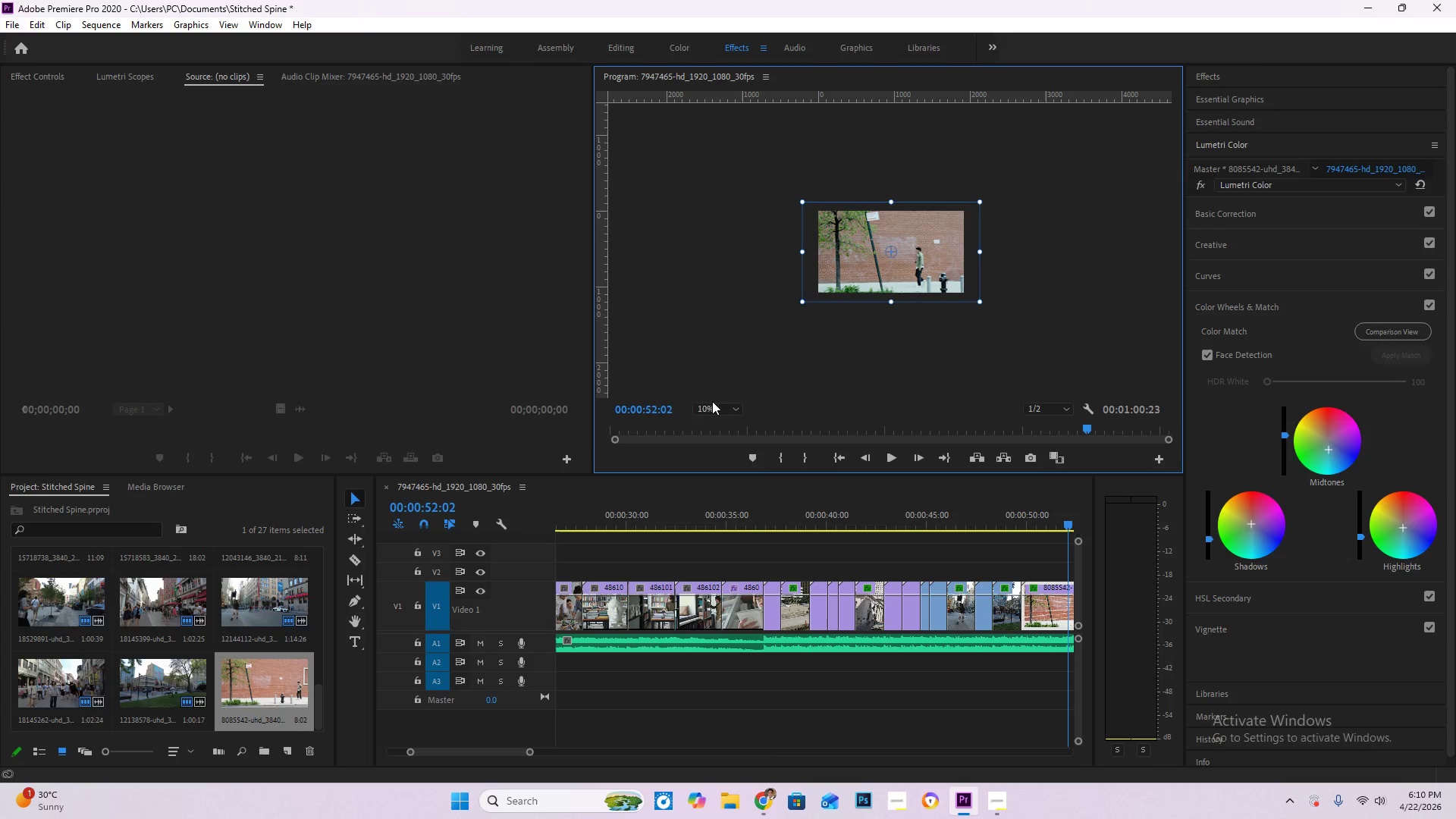 
double_click([721, 409])
 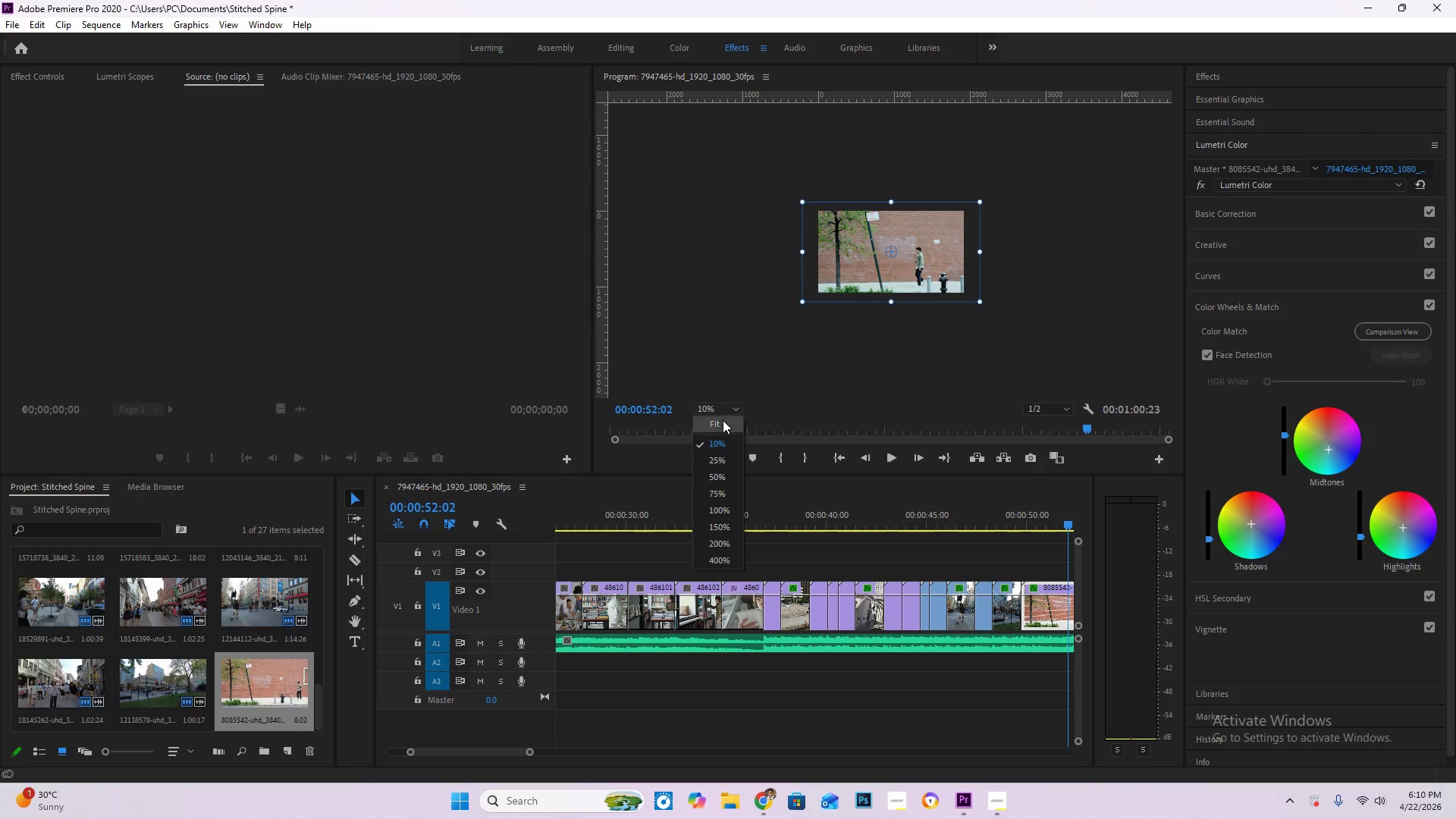 
triple_click([723, 420])
 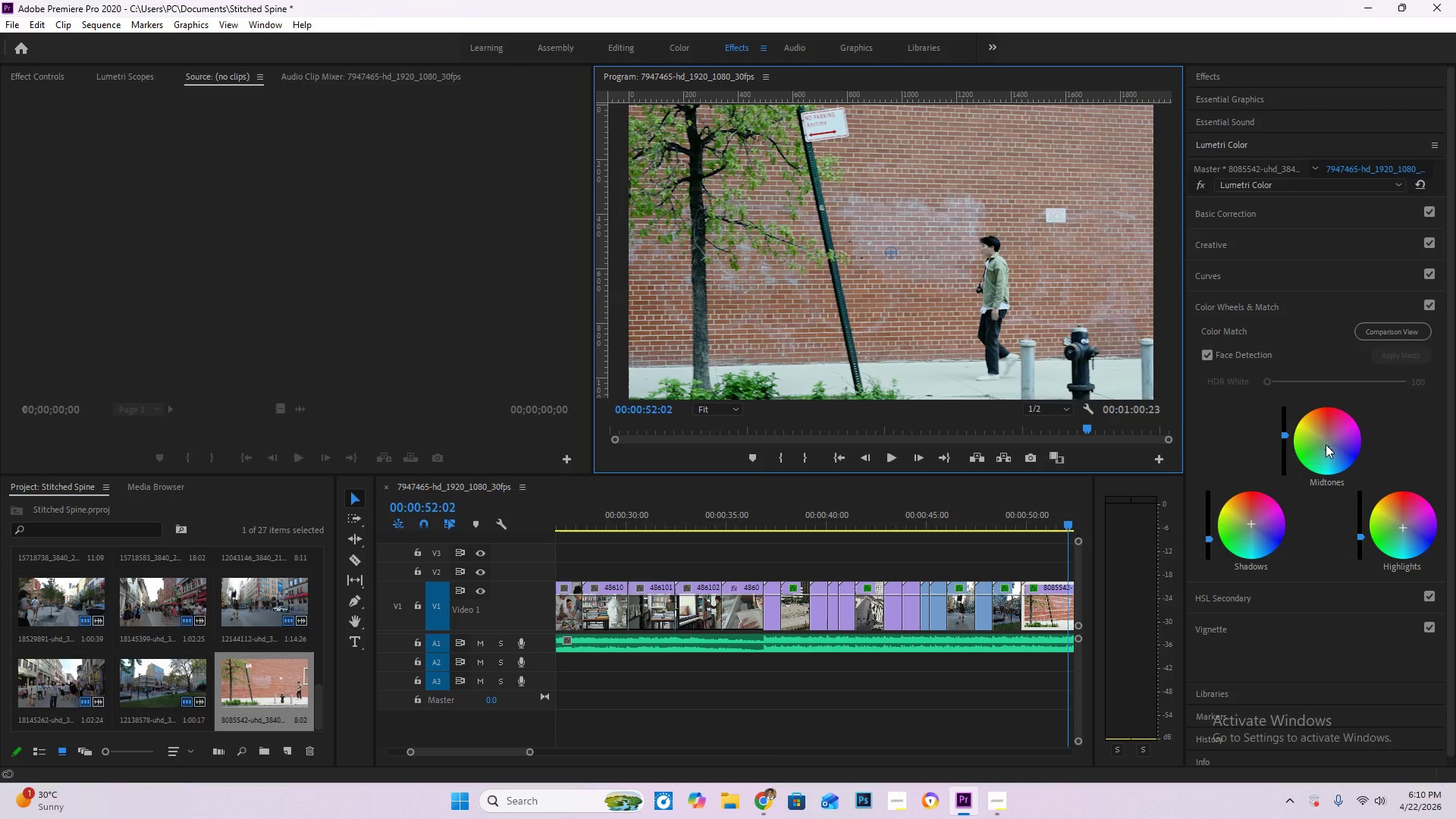 
left_click_drag(start_coordinate=[1329, 452], to_coordinate=[1334, 415])
 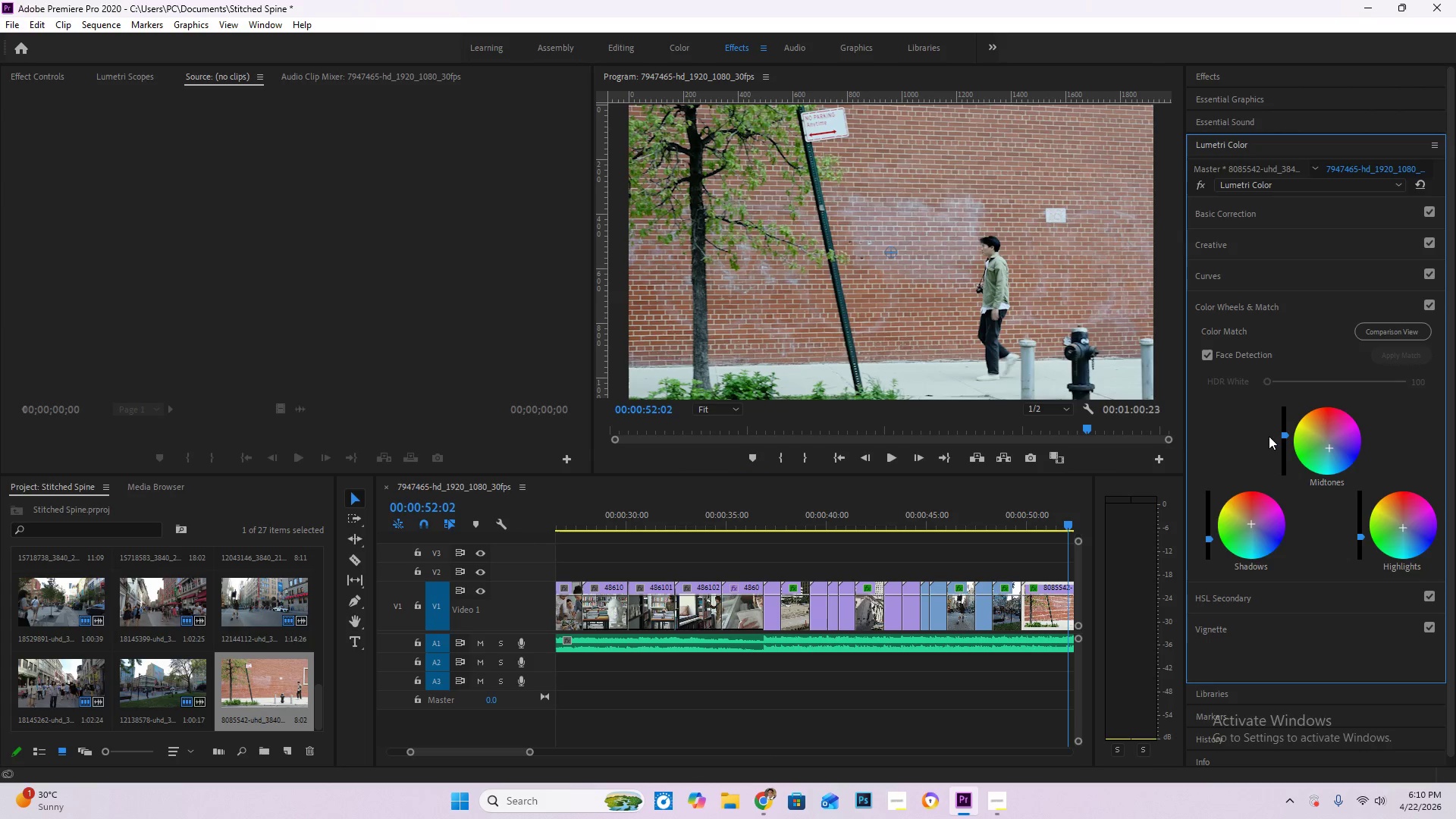 
left_click_drag(start_coordinate=[1282, 433], to_coordinate=[1292, 449])
 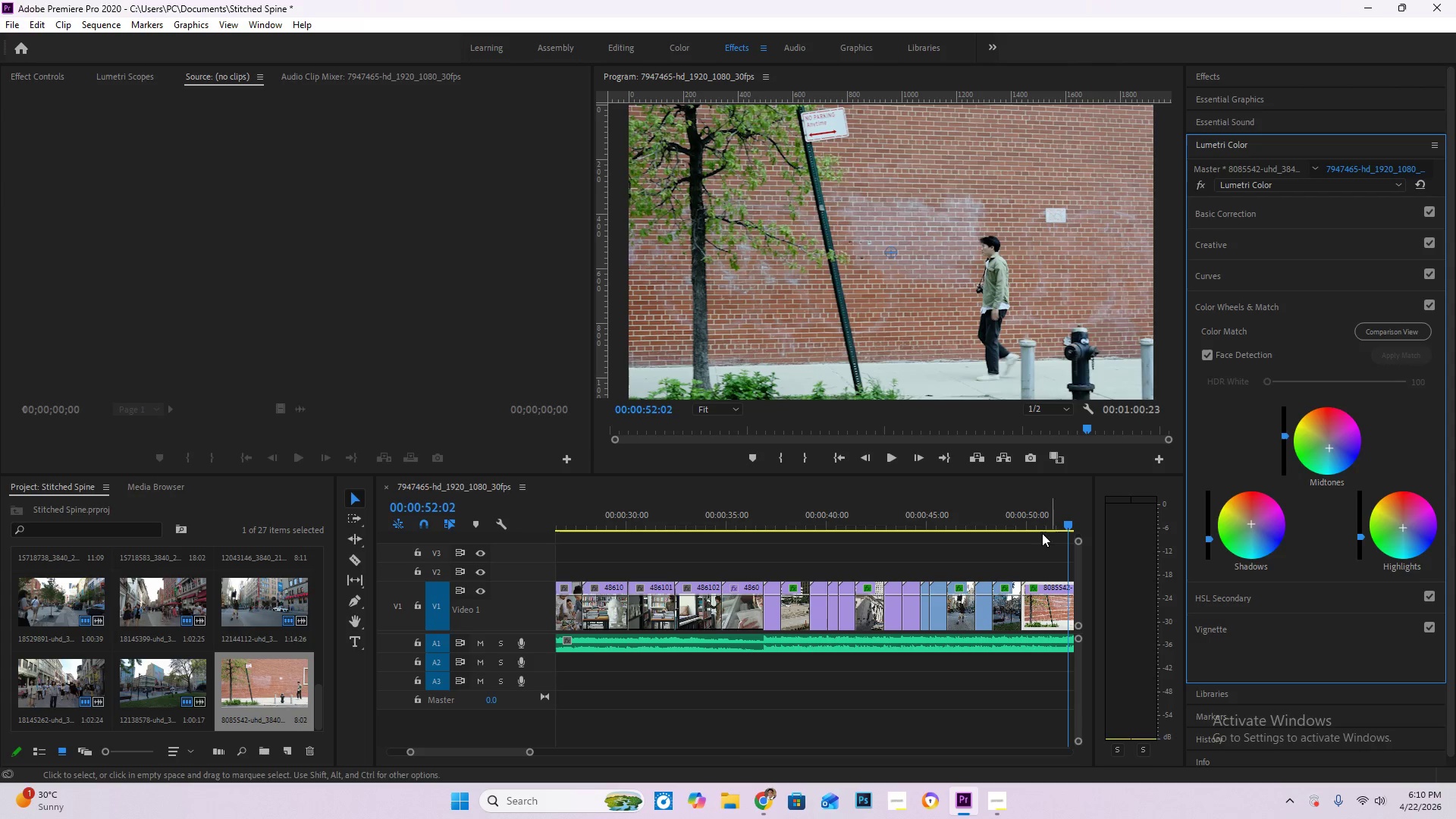 
left_click([1012, 517])
 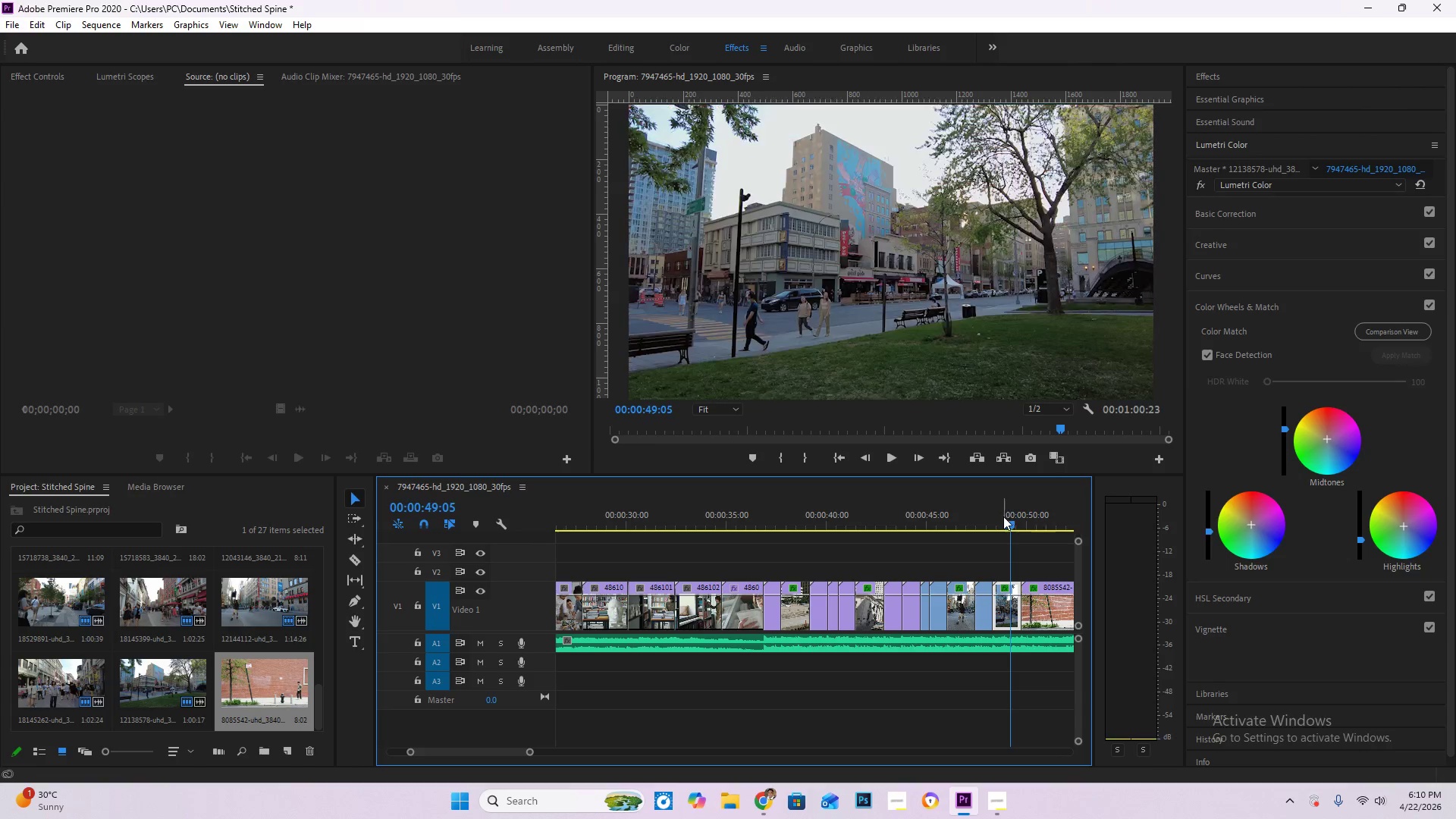 
key(Space)
 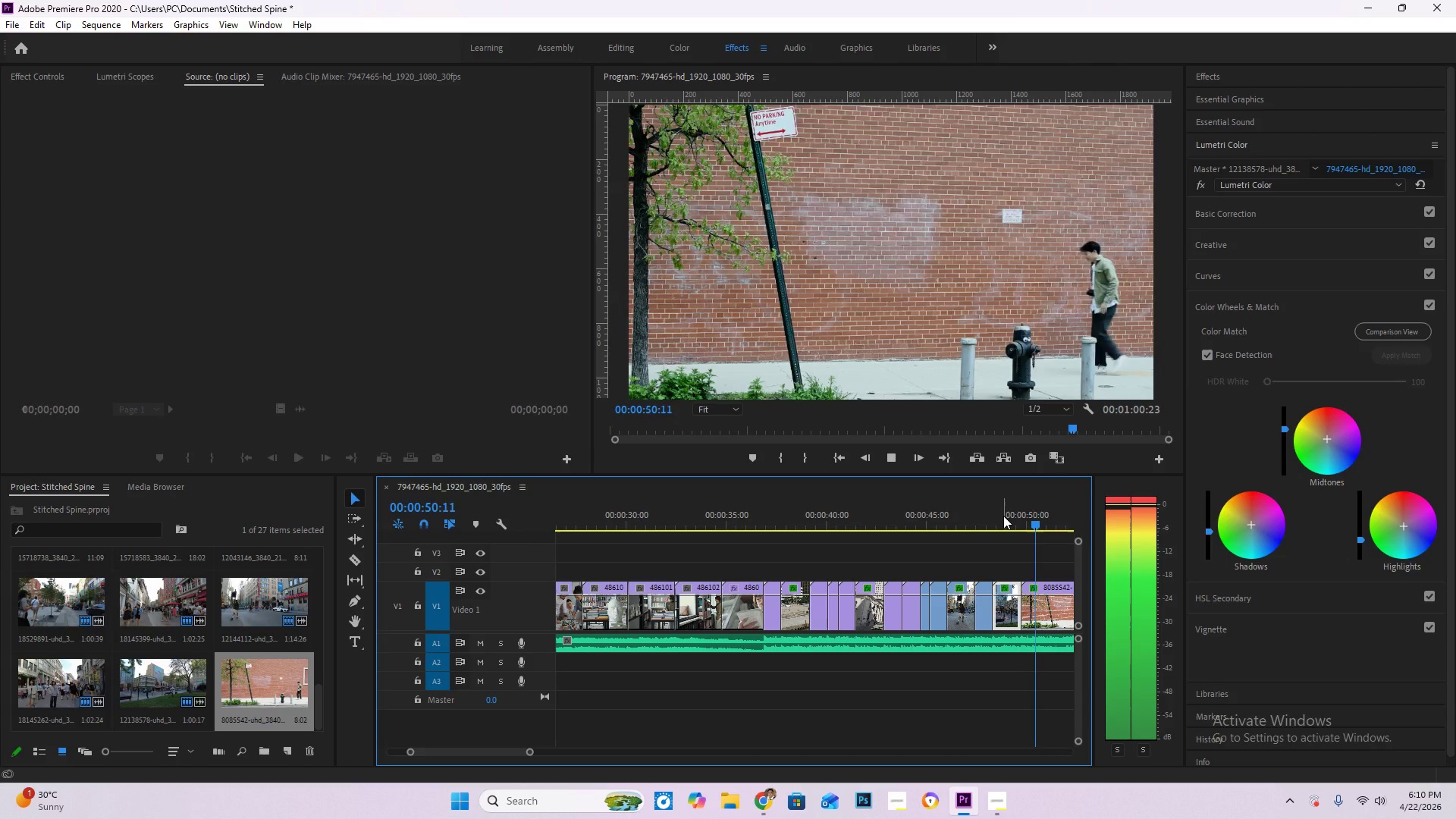 
key(Space)
 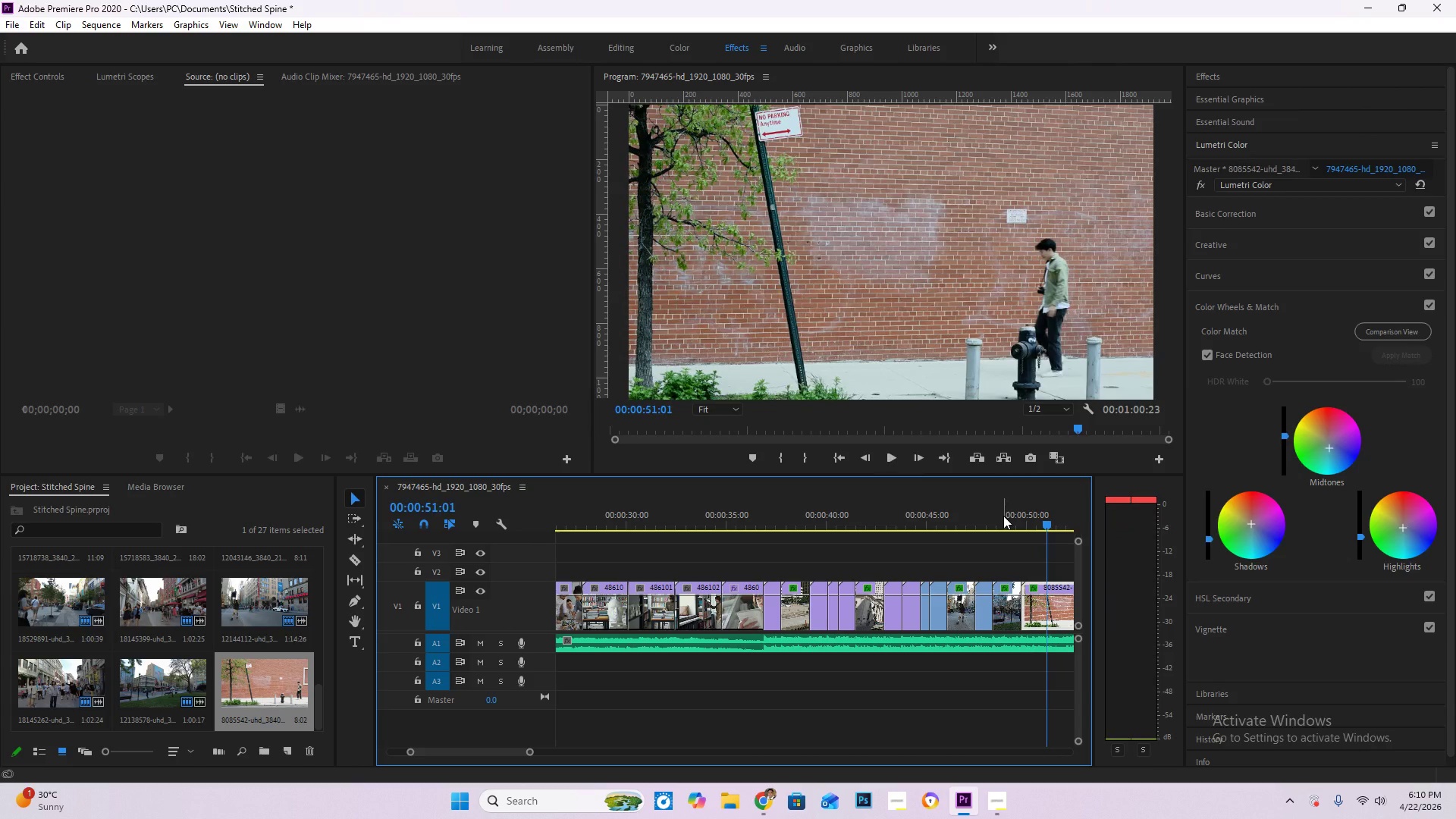 
key(Space)
 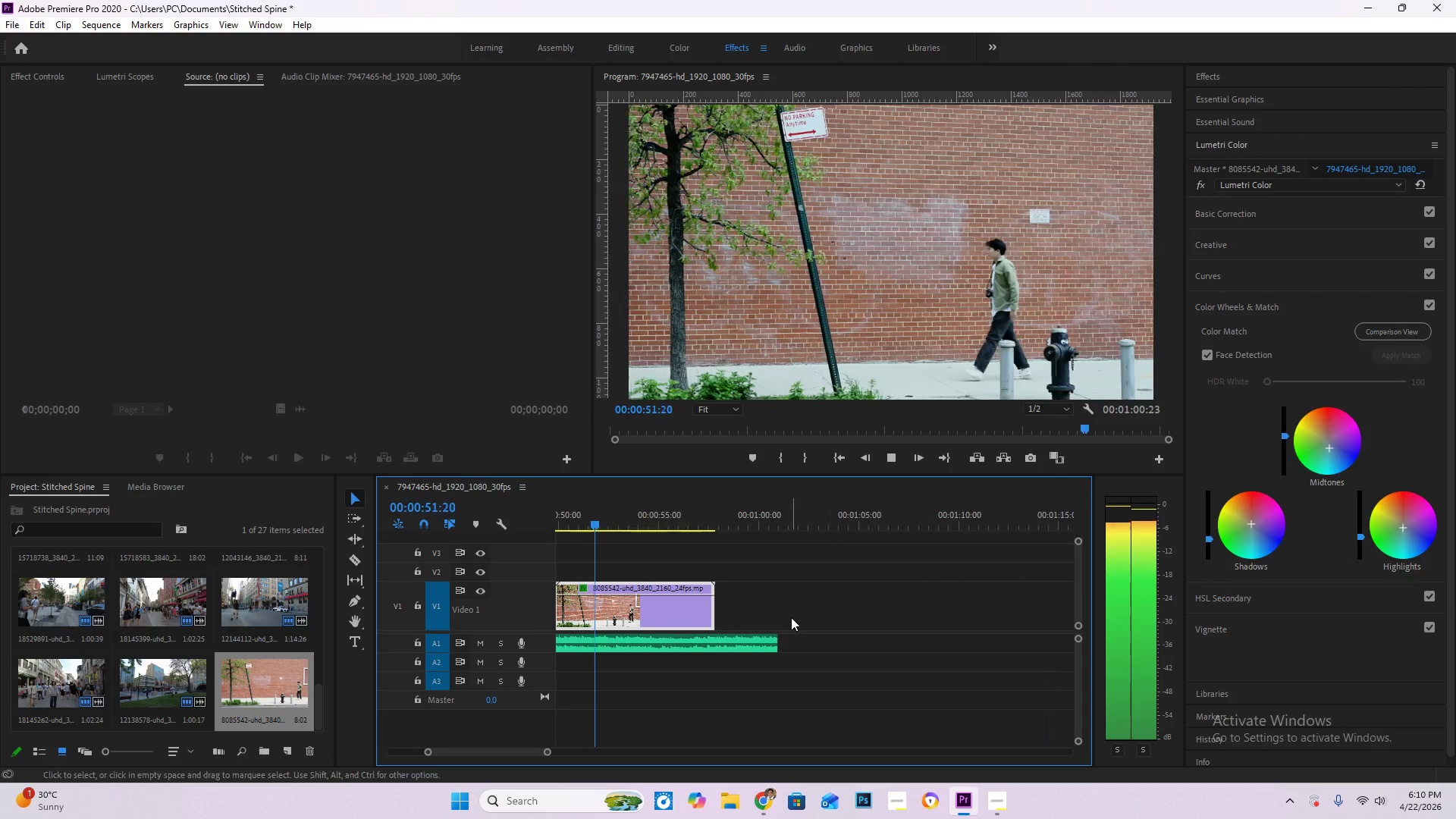 
key(Space)
 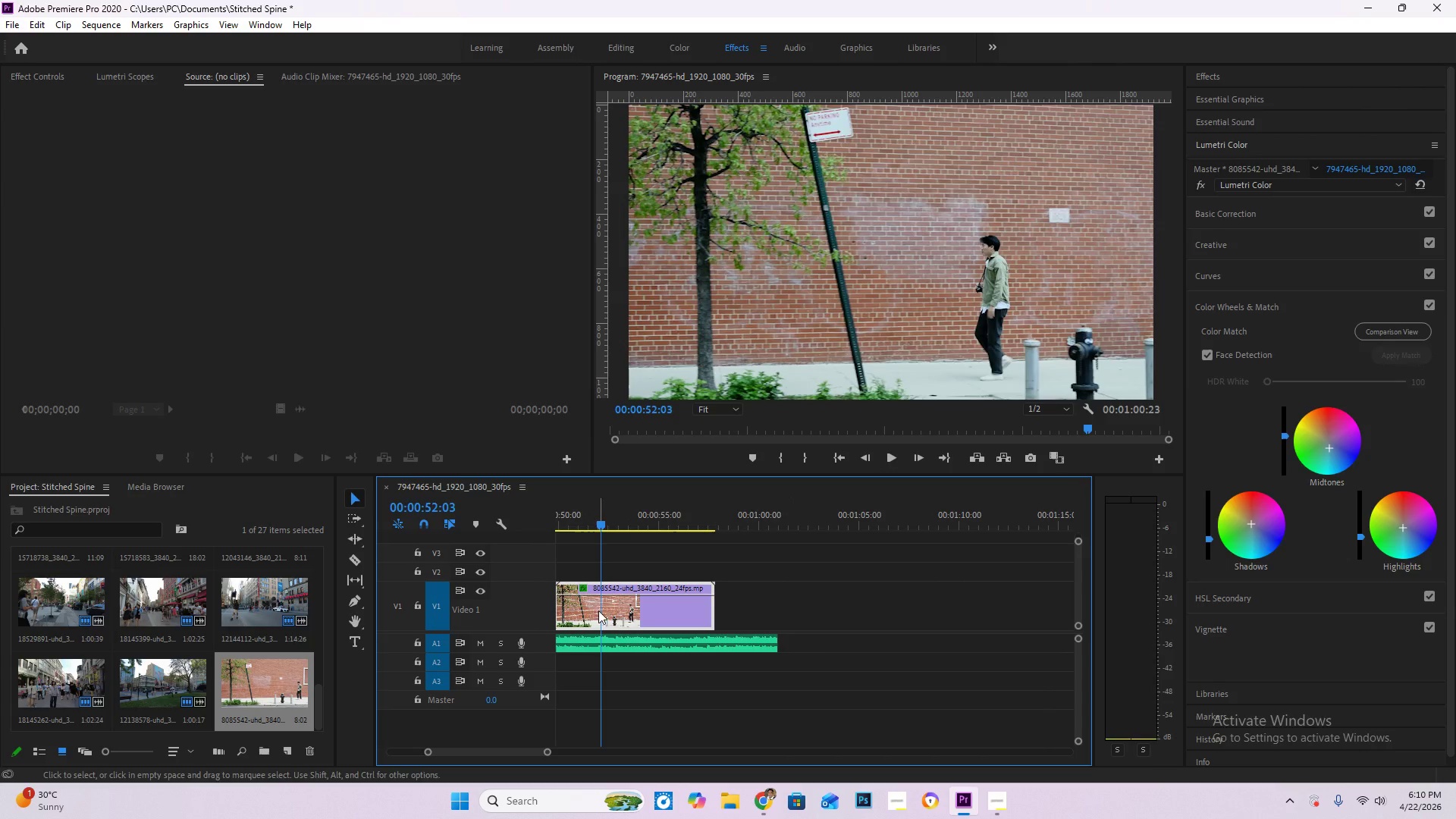 
key(C)
 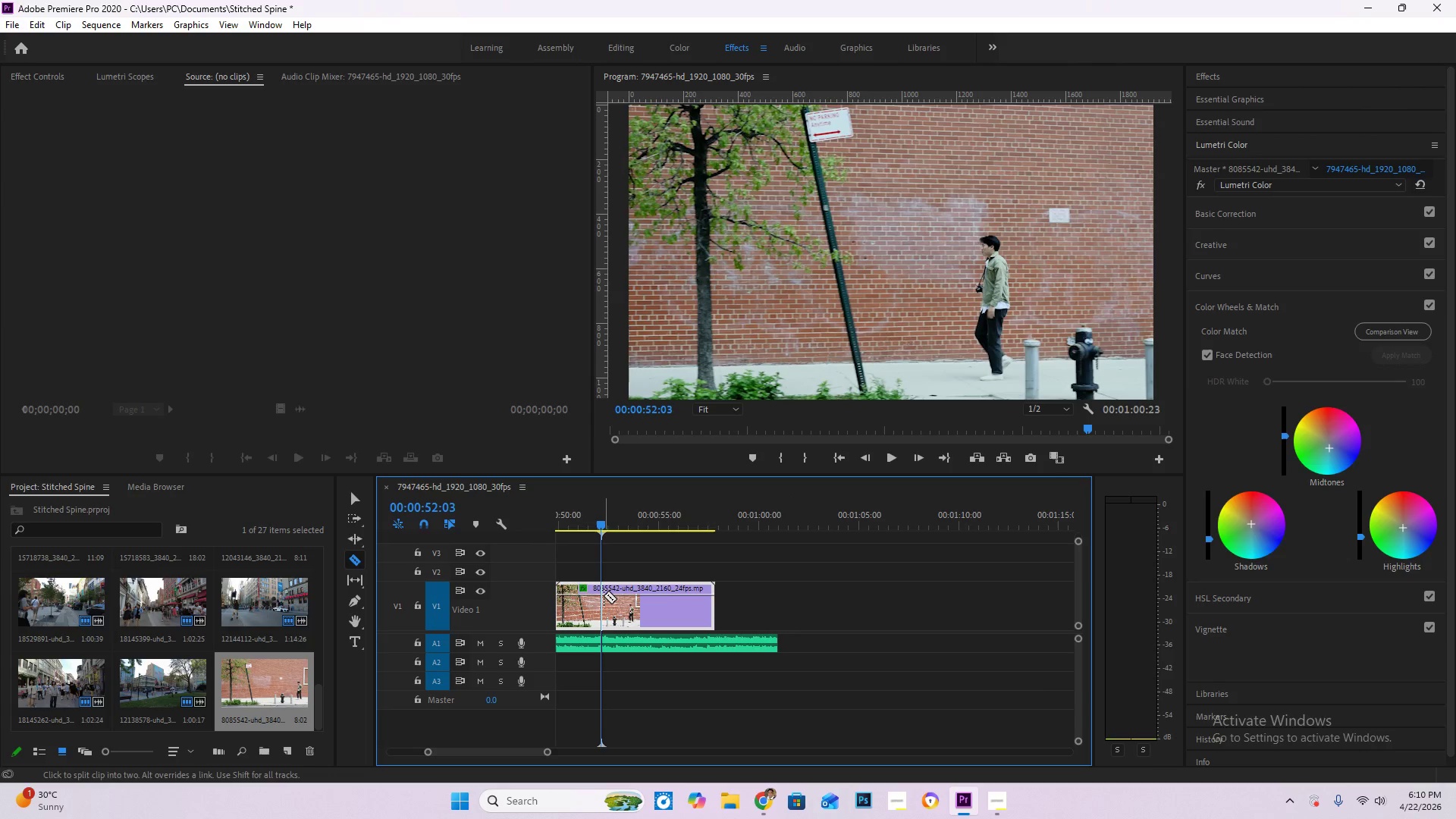 
left_click([604, 595])
 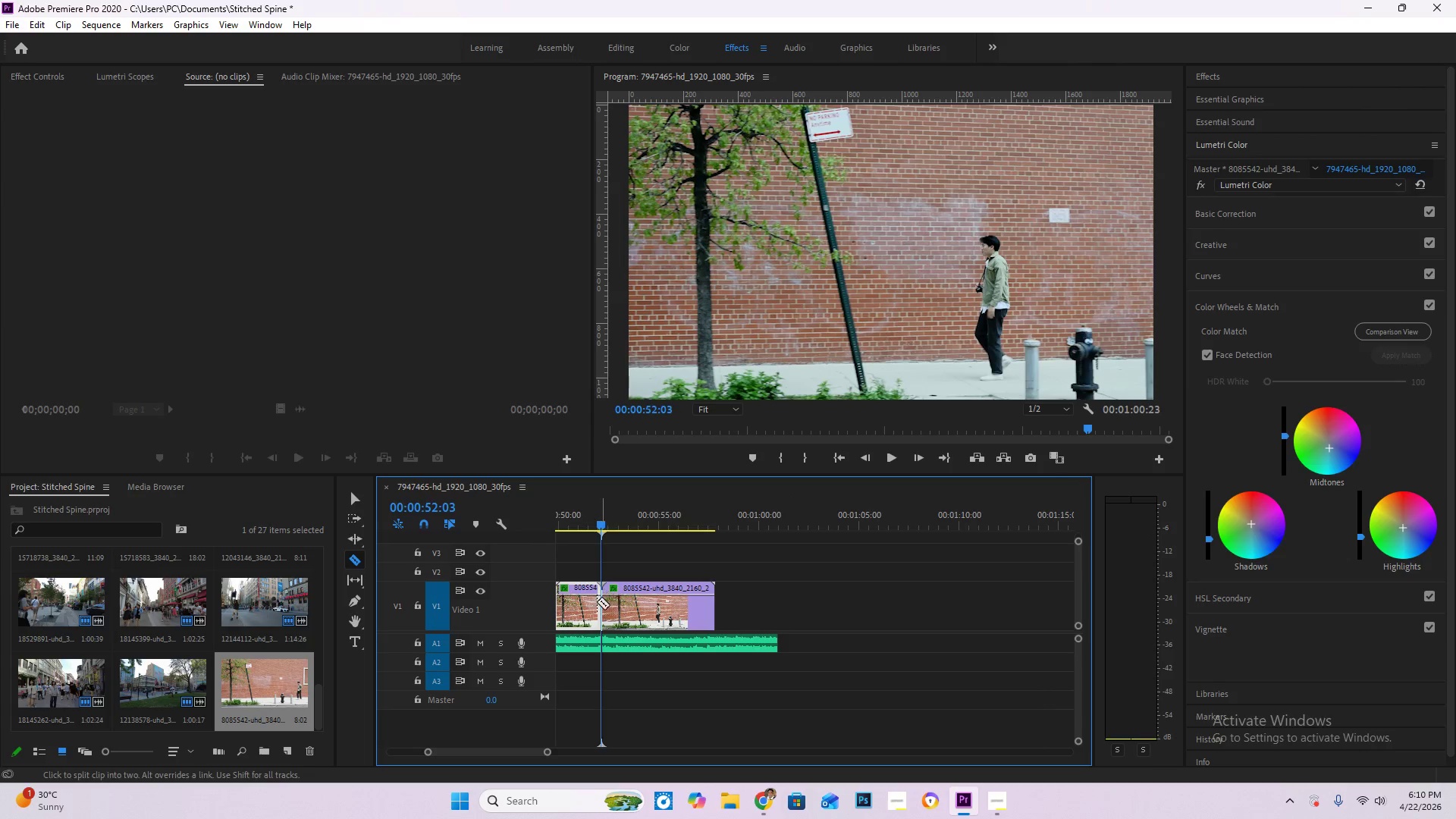 
key(V)
 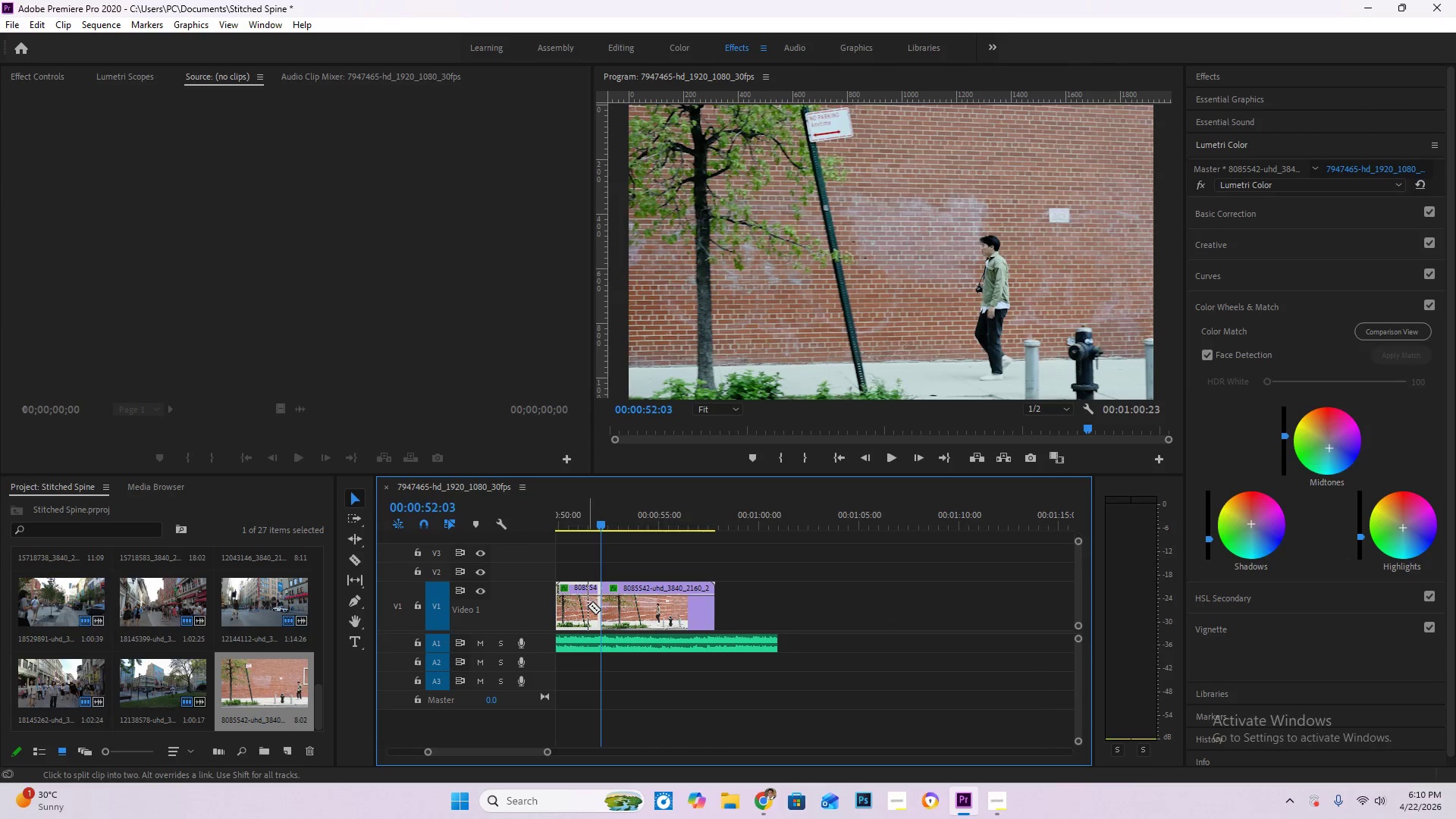 
double_click([588, 606])
 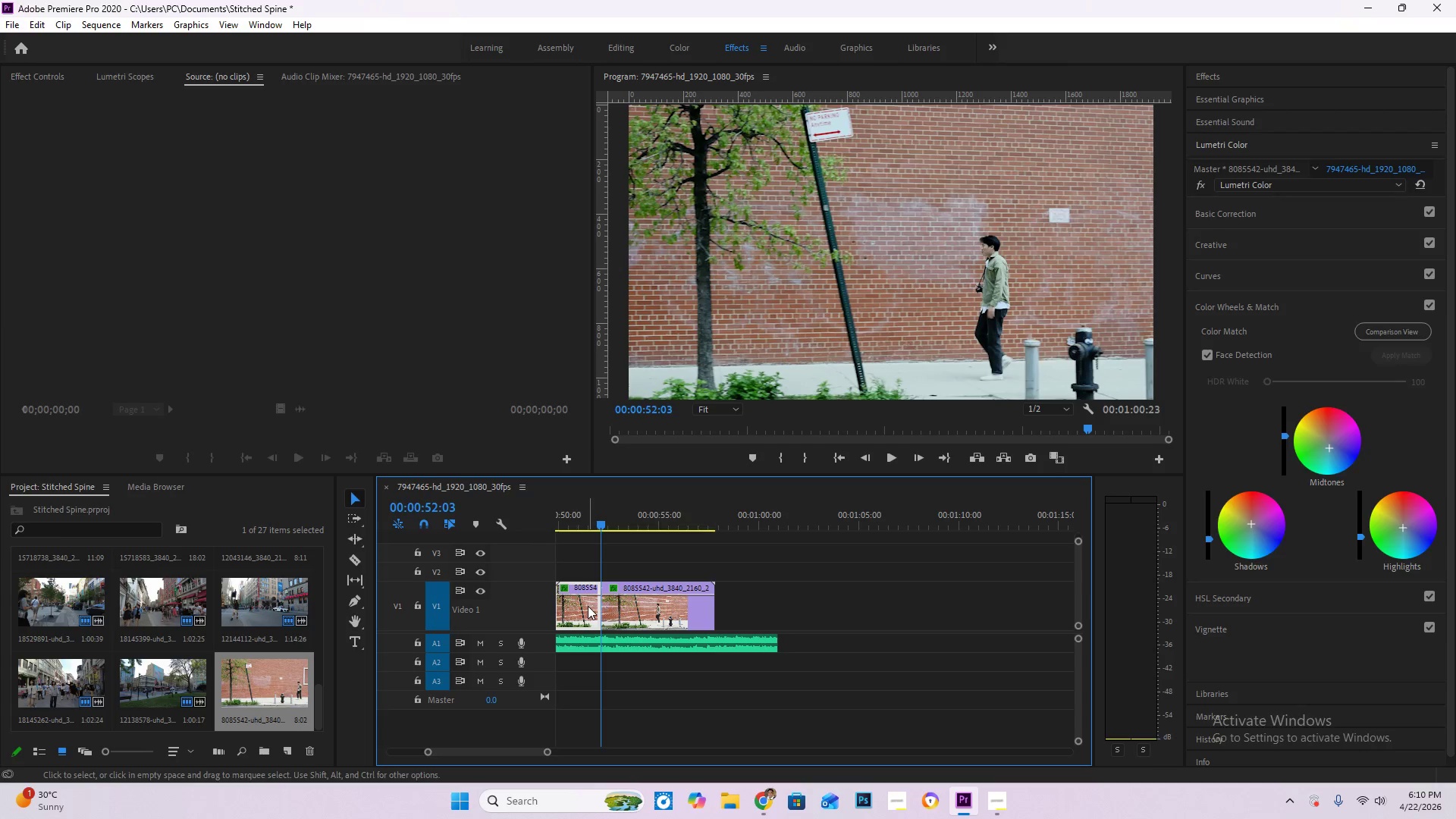 
key(Delete)
 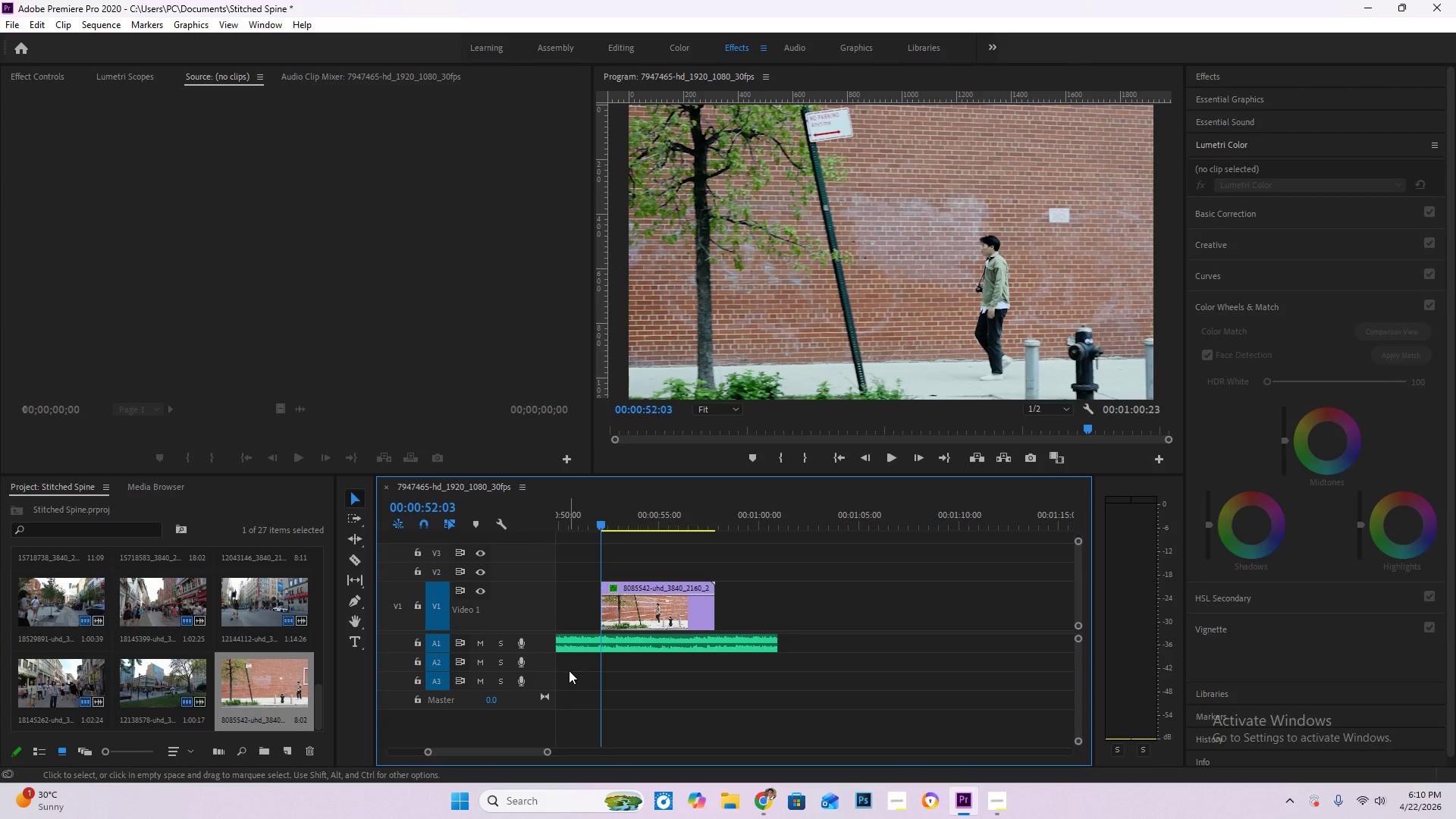 
hold_key(key=AltLeft, duration=0.36)
scroll: coordinate [579, 670], scroll_direction: up, amount: 4.0
 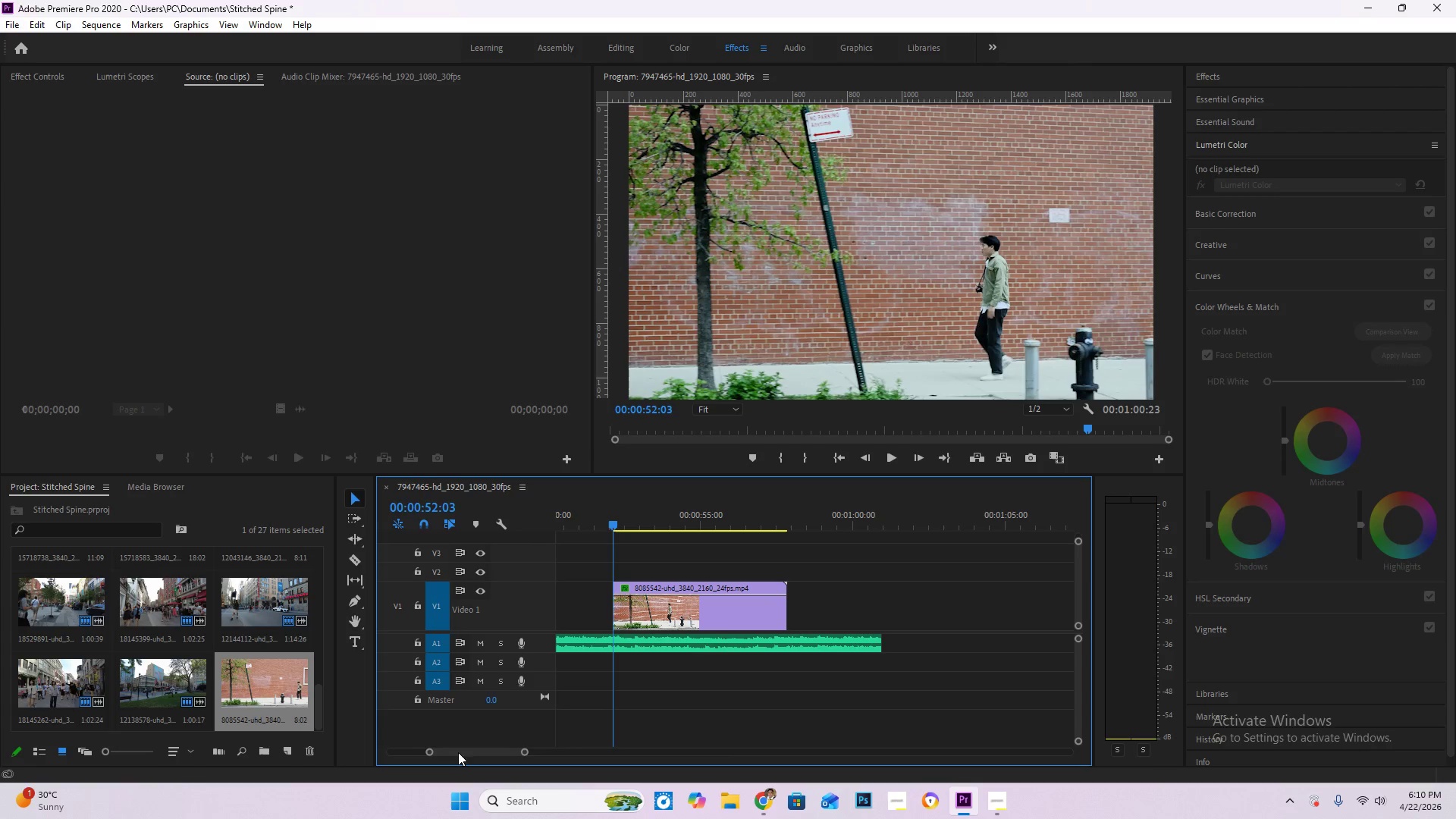 
left_click_drag(start_coordinate=[468, 752], to_coordinate=[463, 751])
 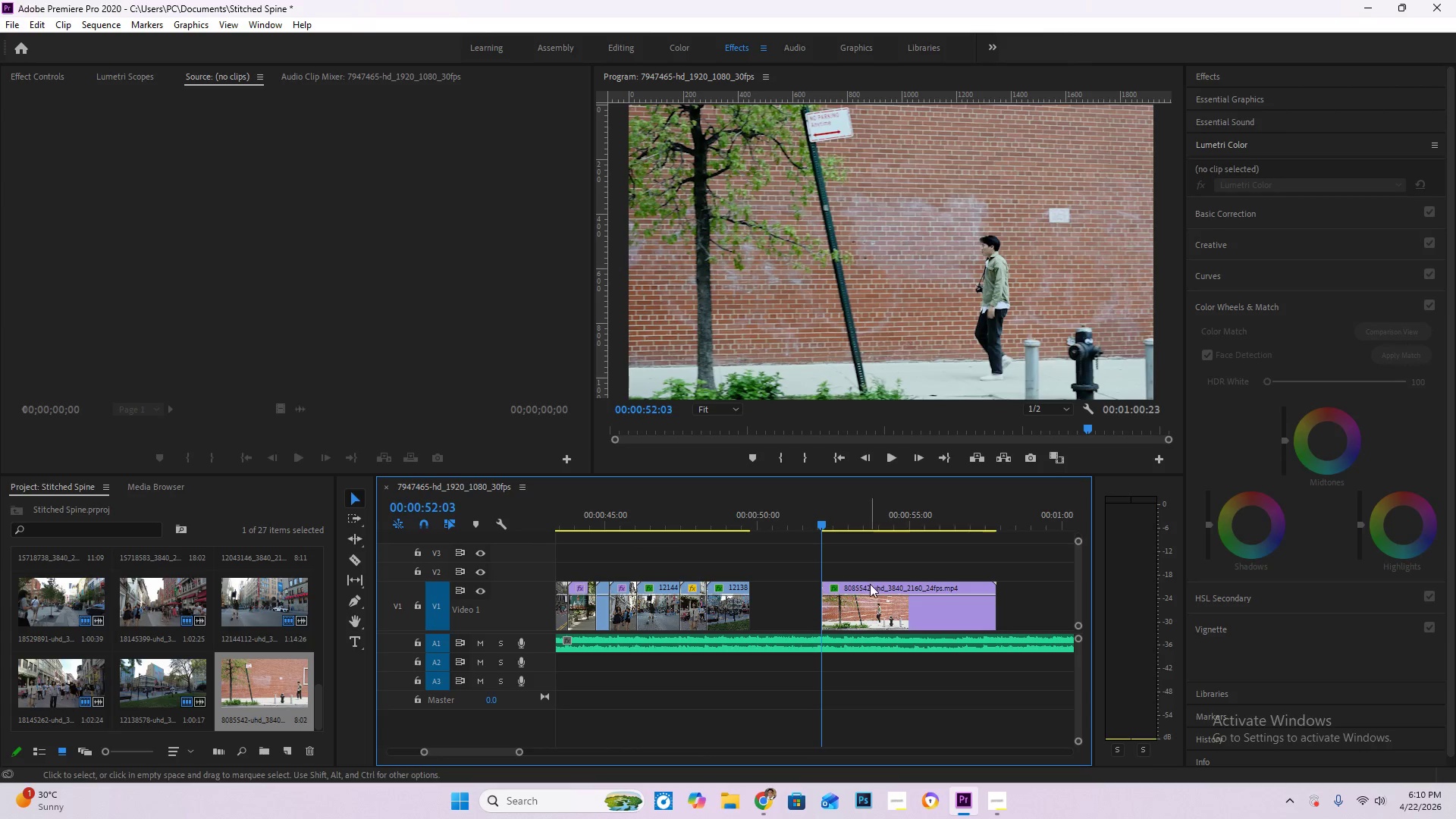 
left_click_drag(start_coordinate=[871, 585], to_coordinate=[802, 591])
 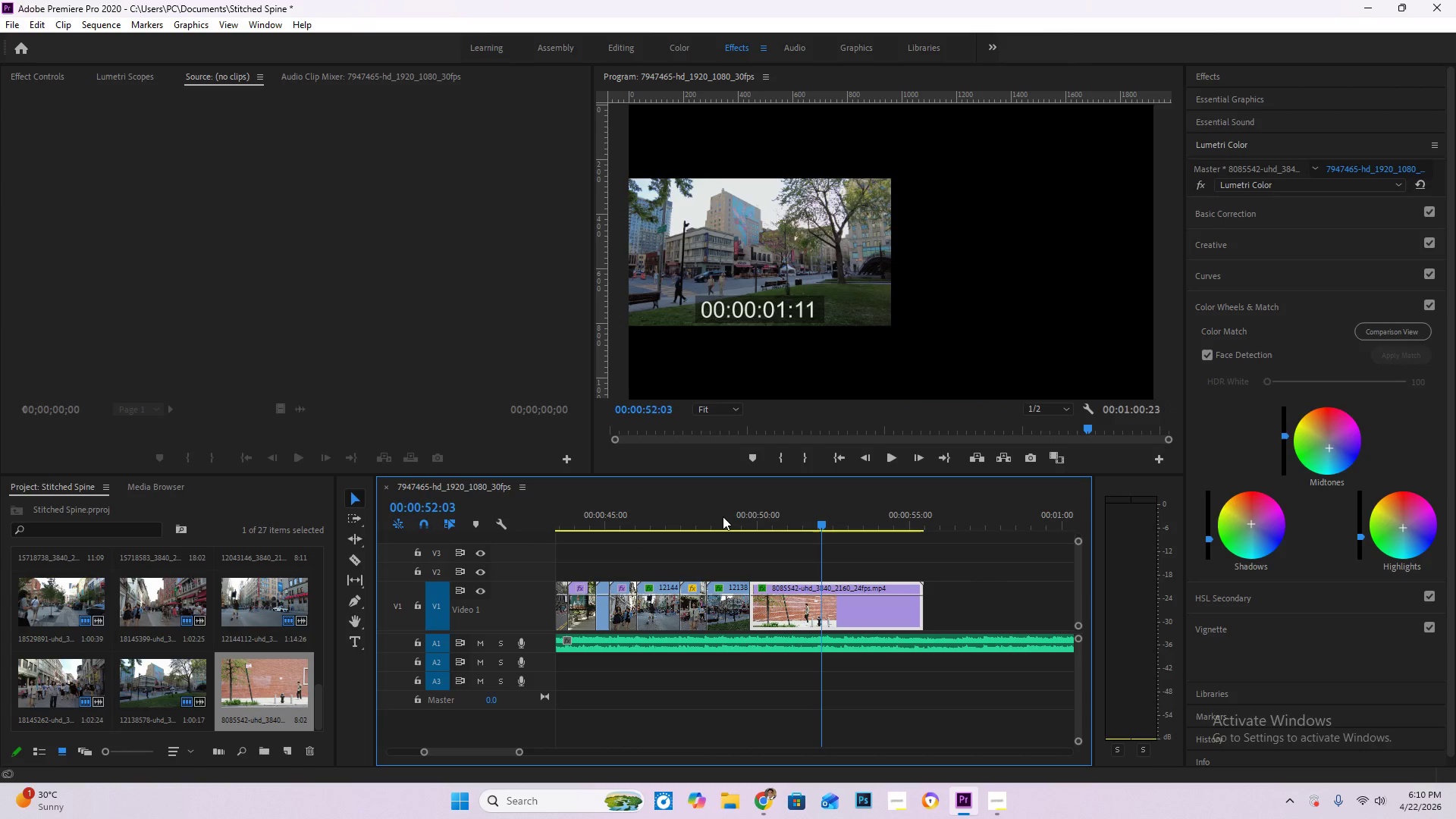 
left_click([723, 516])
 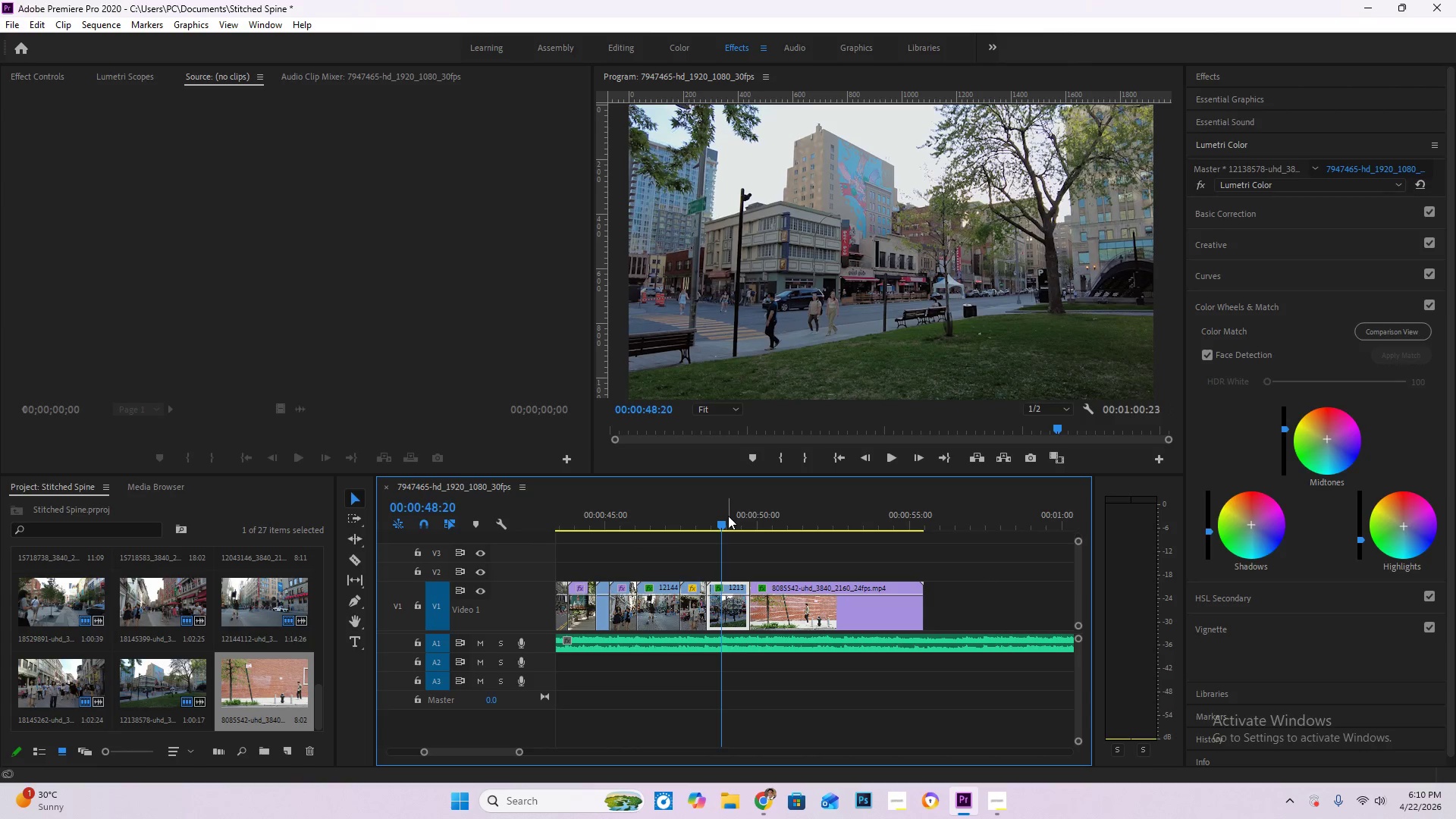 
key(Space)
 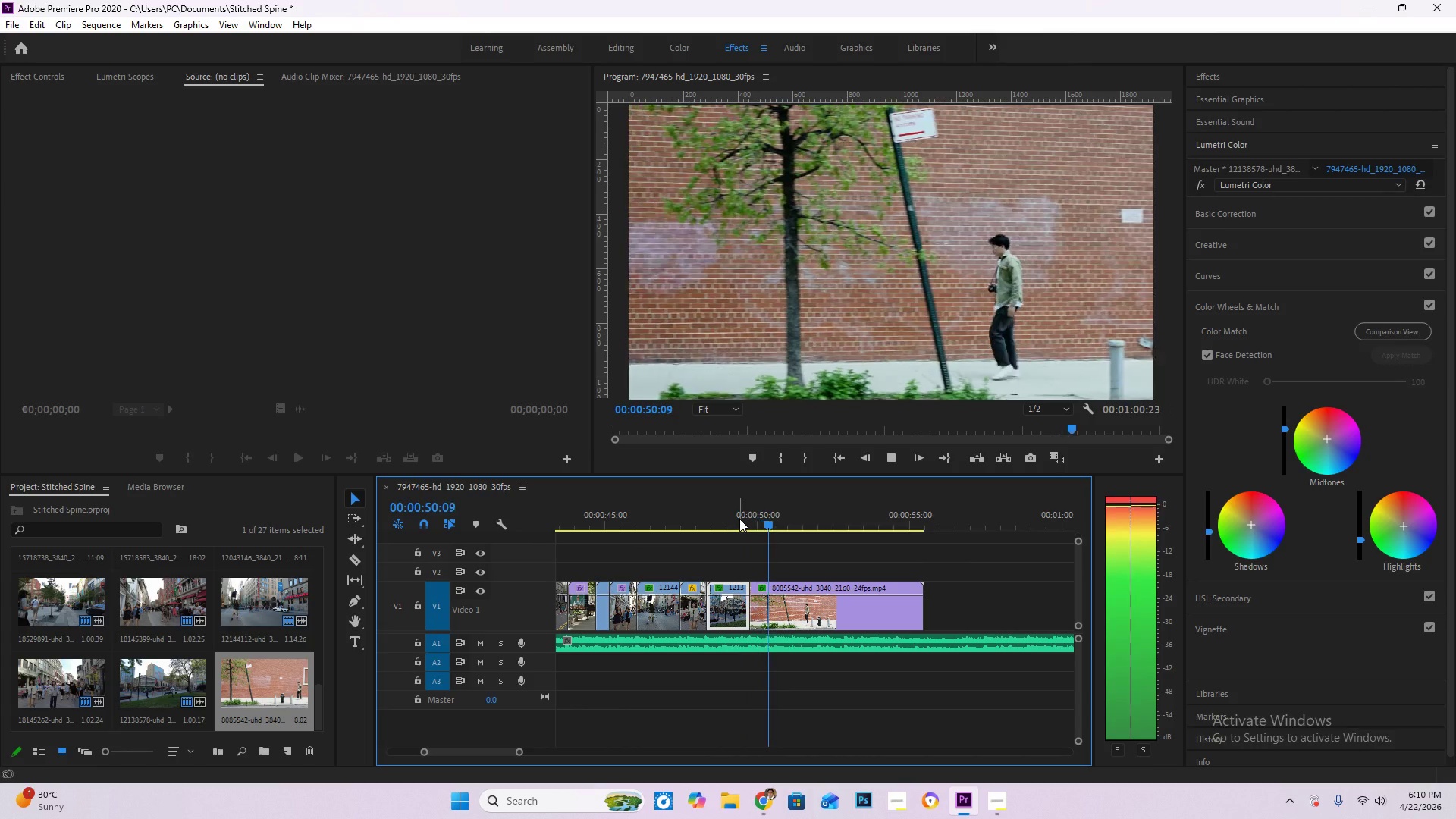 
left_click_drag(start_coordinate=[733, 517], to_coordinate=[726, 517])
 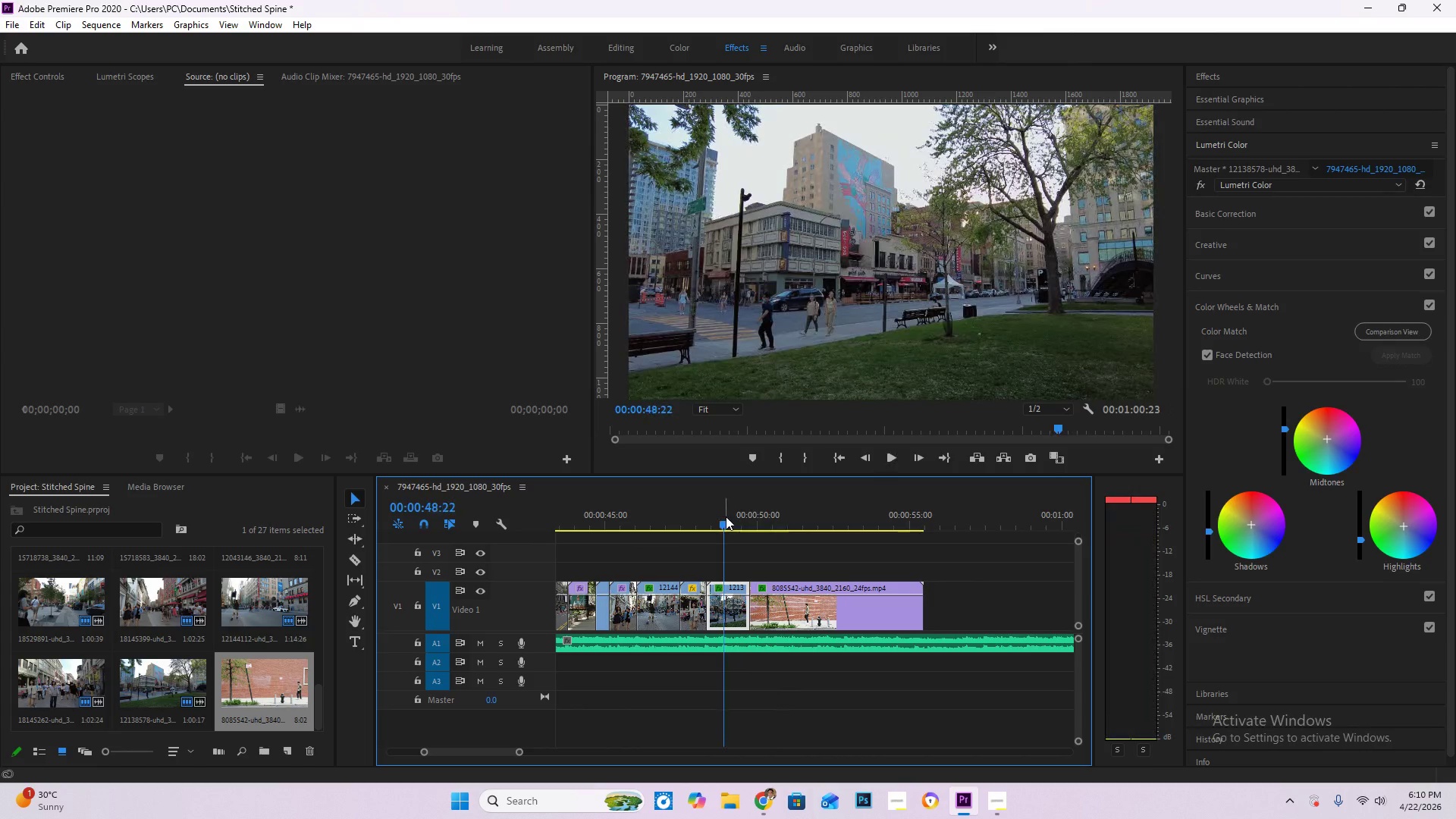 
key(Space)
 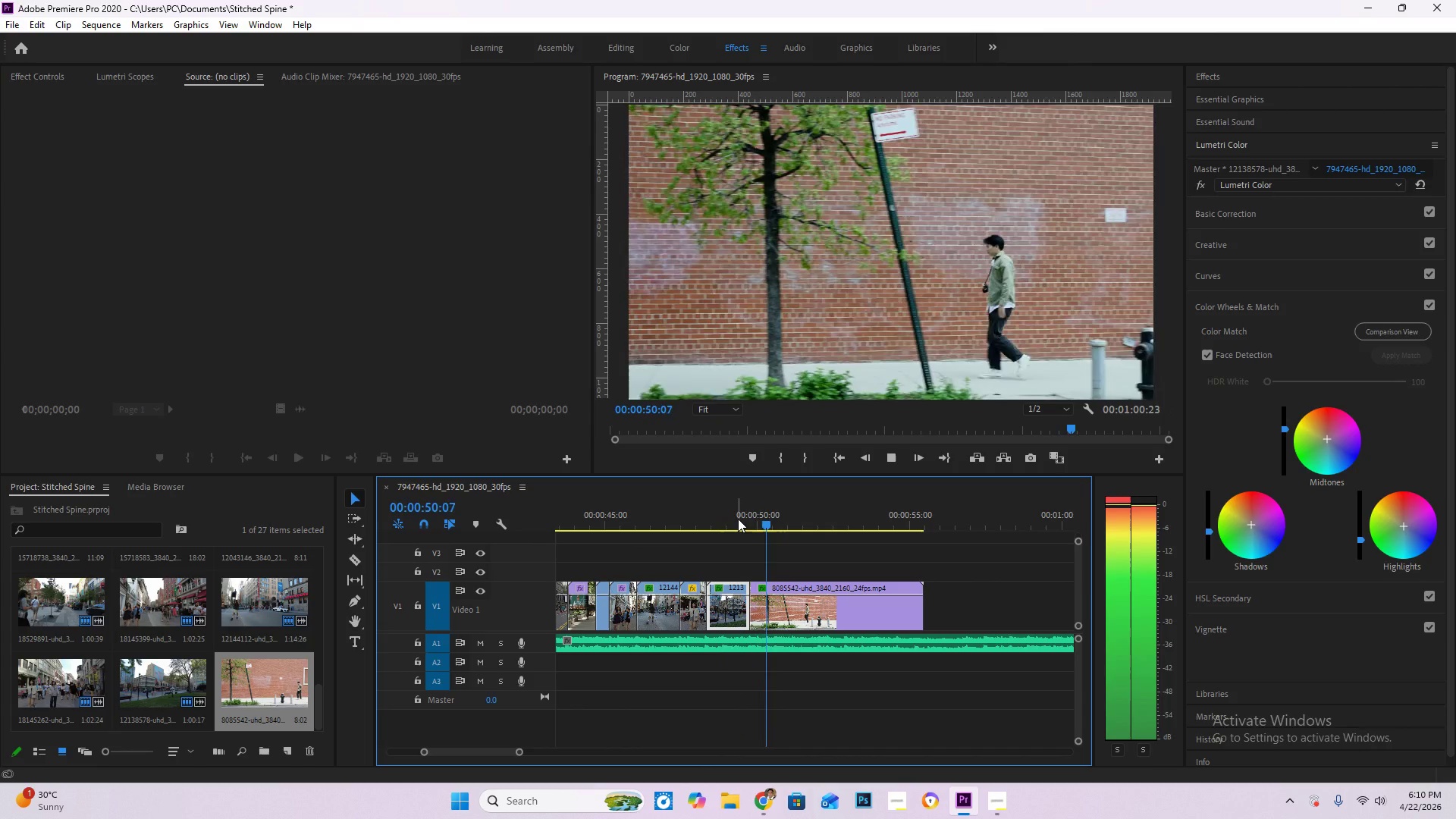 
left_click_drag(start_coordinate=[752, 519], to_coordinate=[740, 517])
 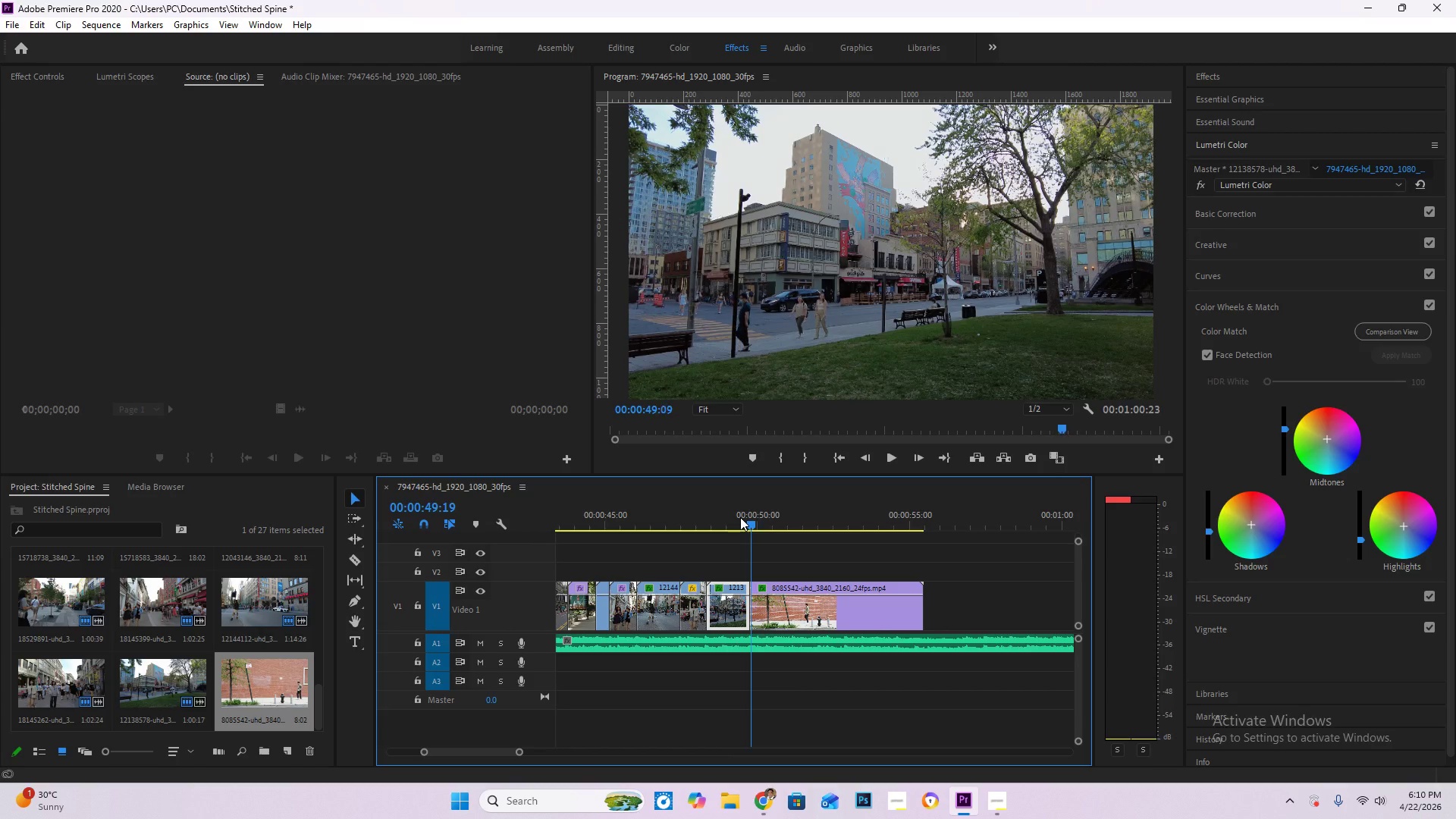 
key(Space)
 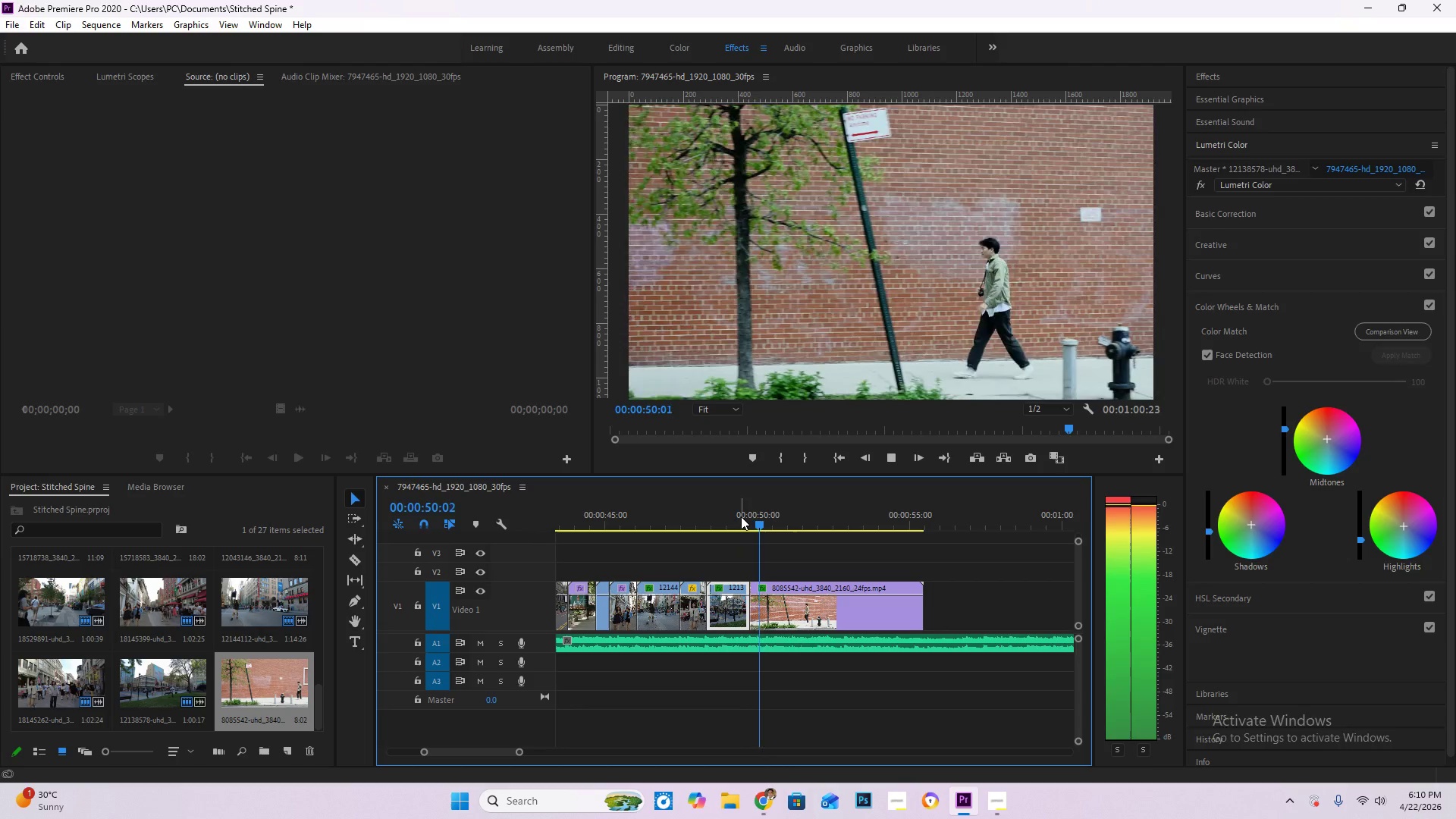 
key(Space)
 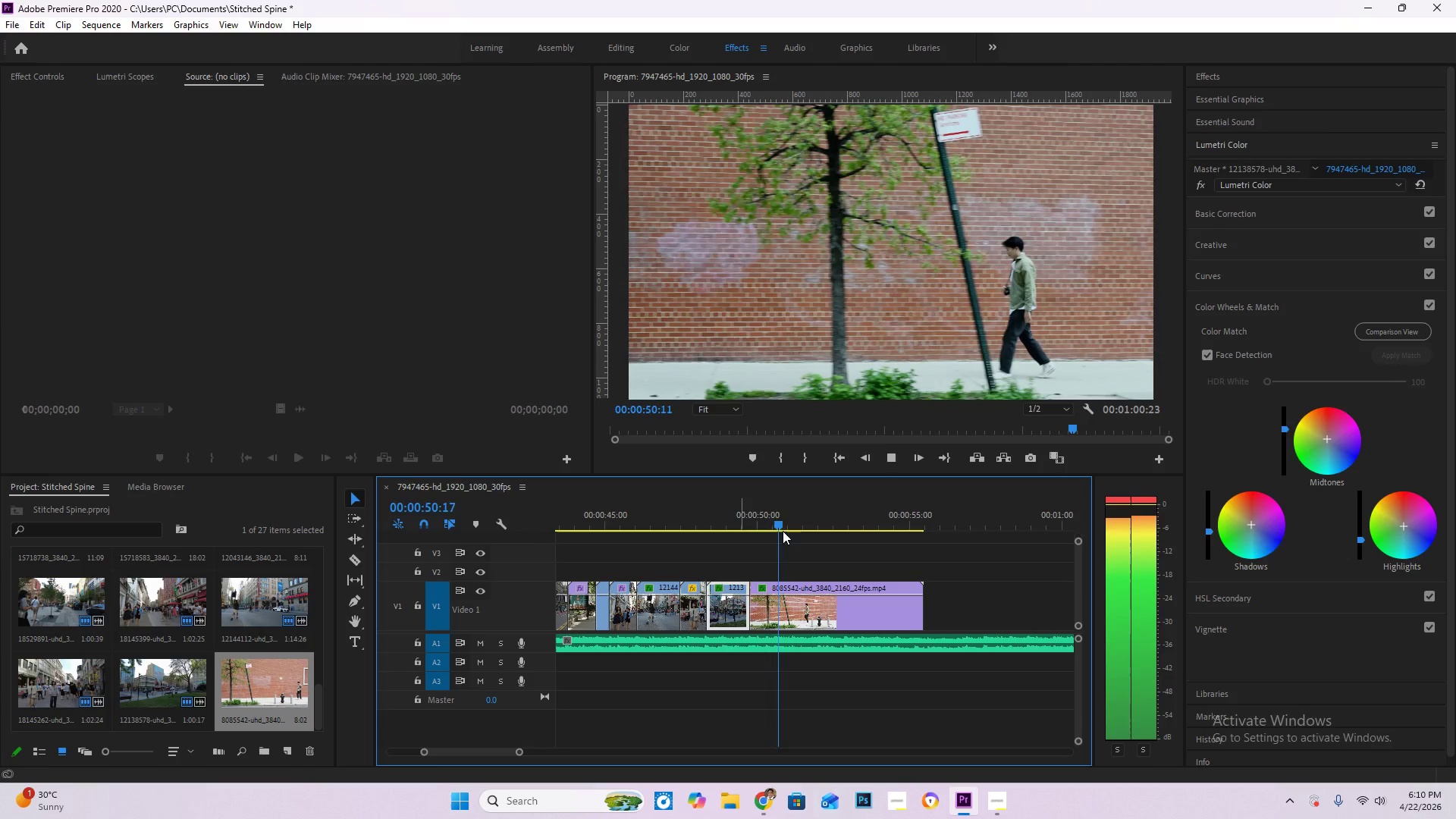 
left_click_drag(start_coordinate=[786, 532], to_coordinate=[773, 528])
 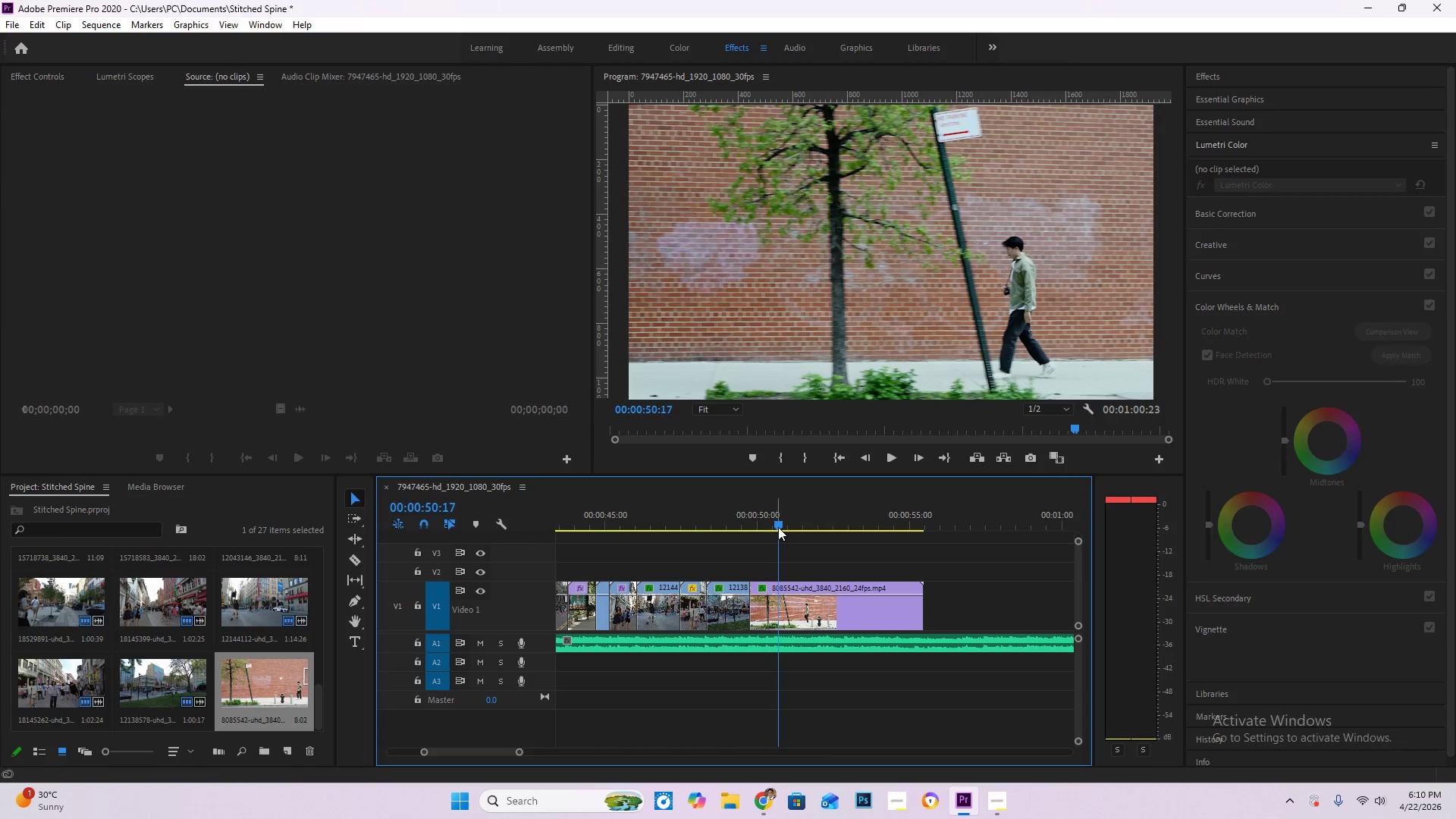 
left_click_drag(start_coordinate=[778, 526], to_coordinate=[767, 522])
 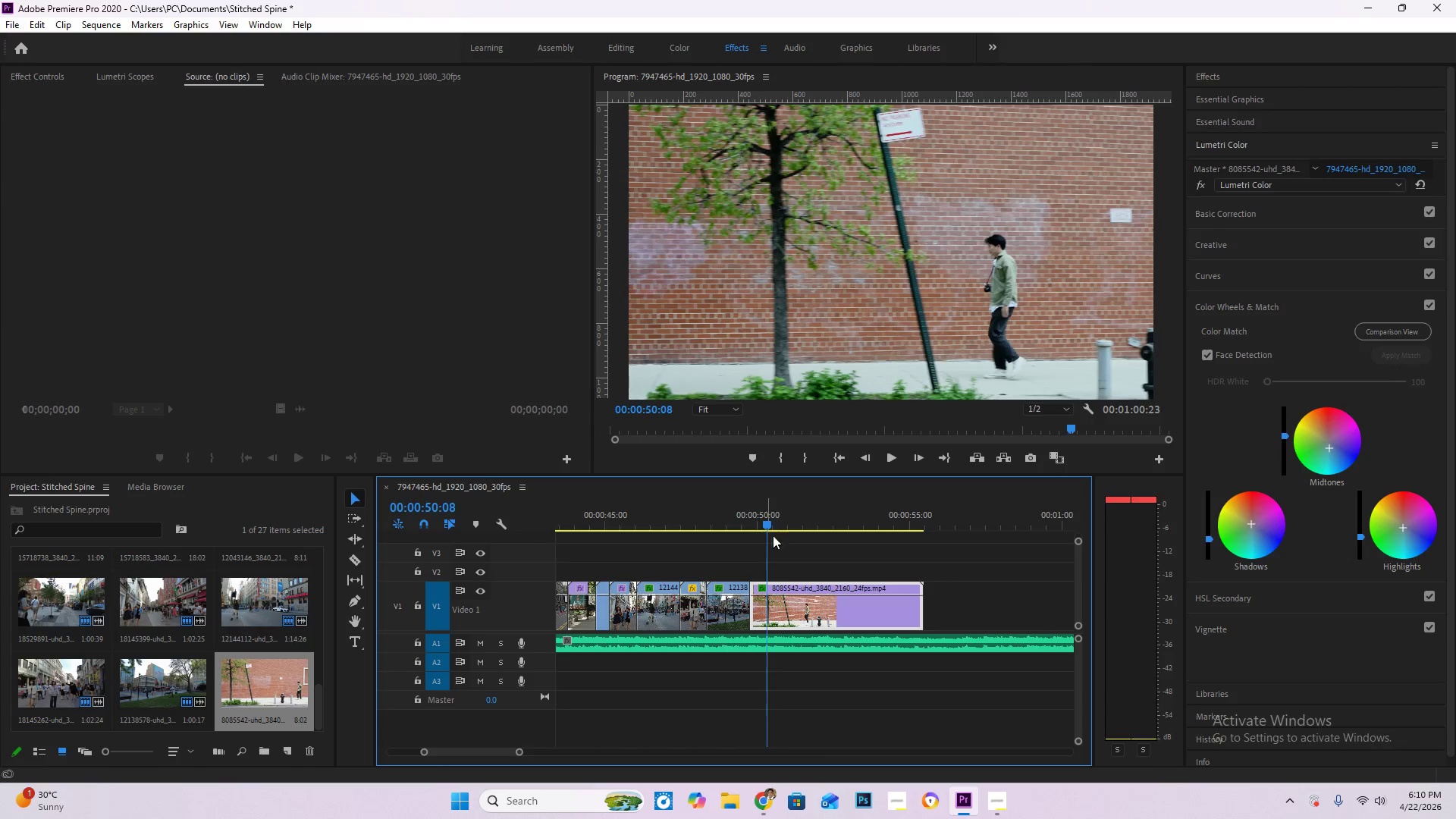 
key(C)
 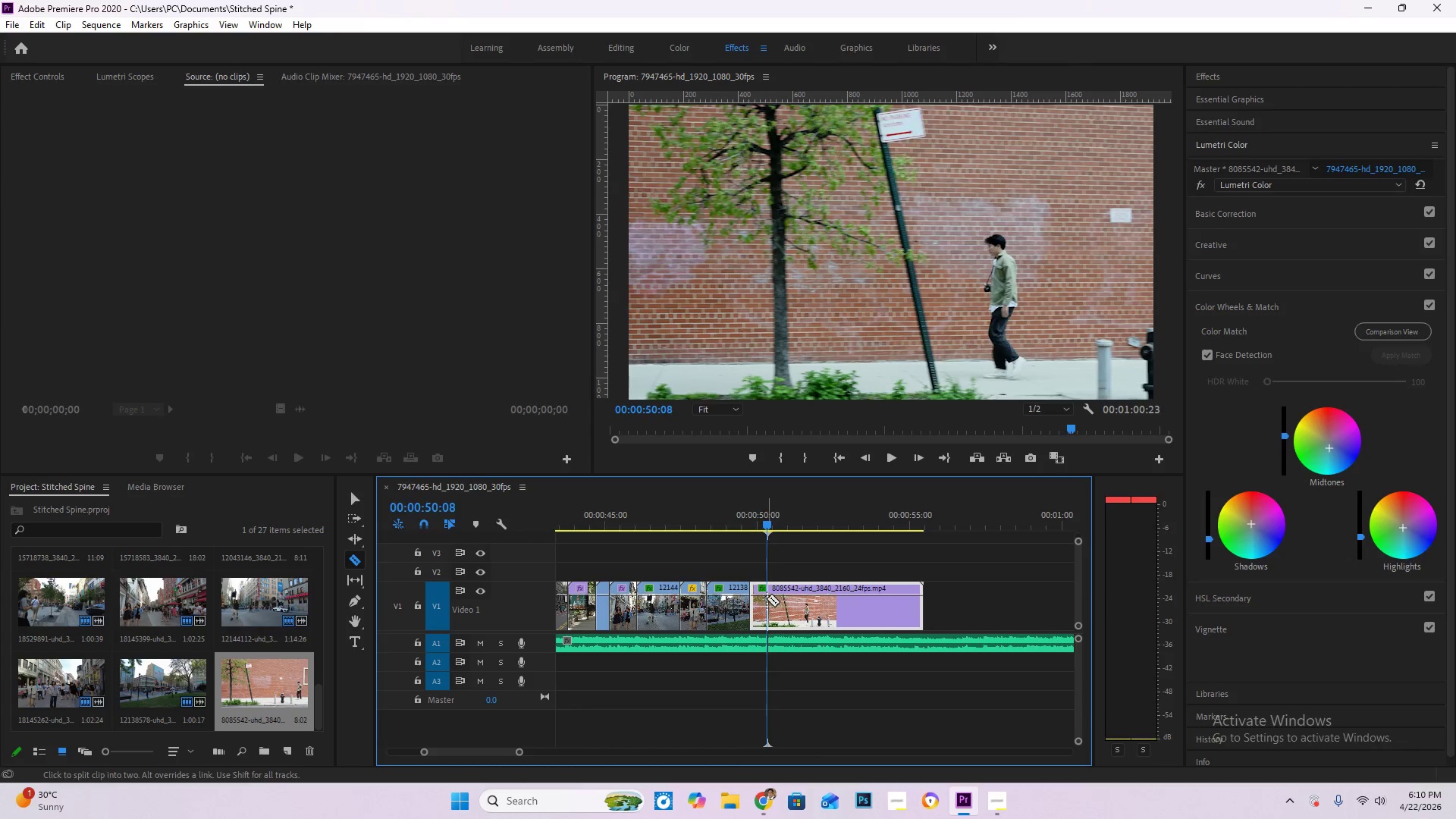 
left_click([767, 598])
 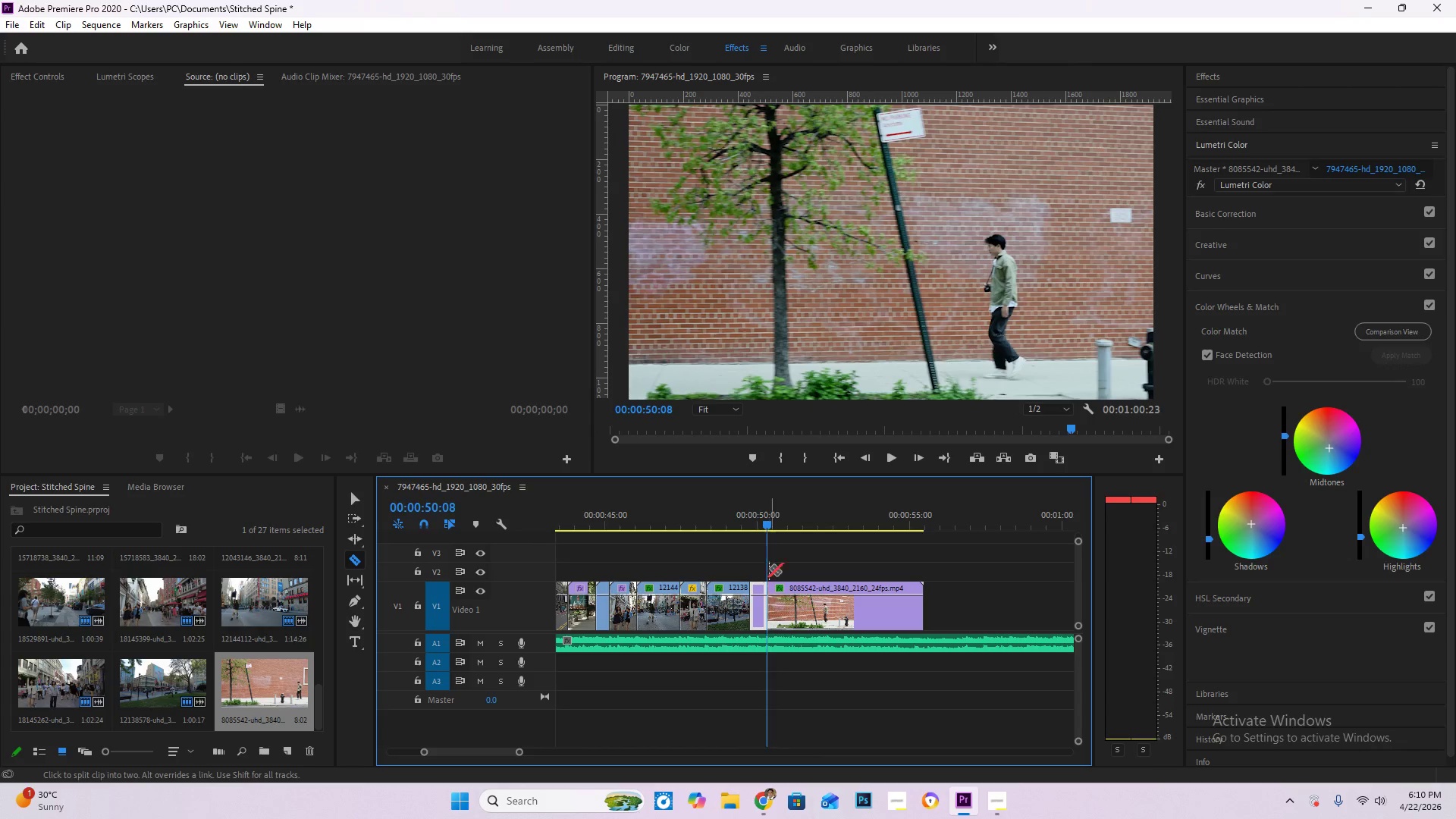 
key(V)
 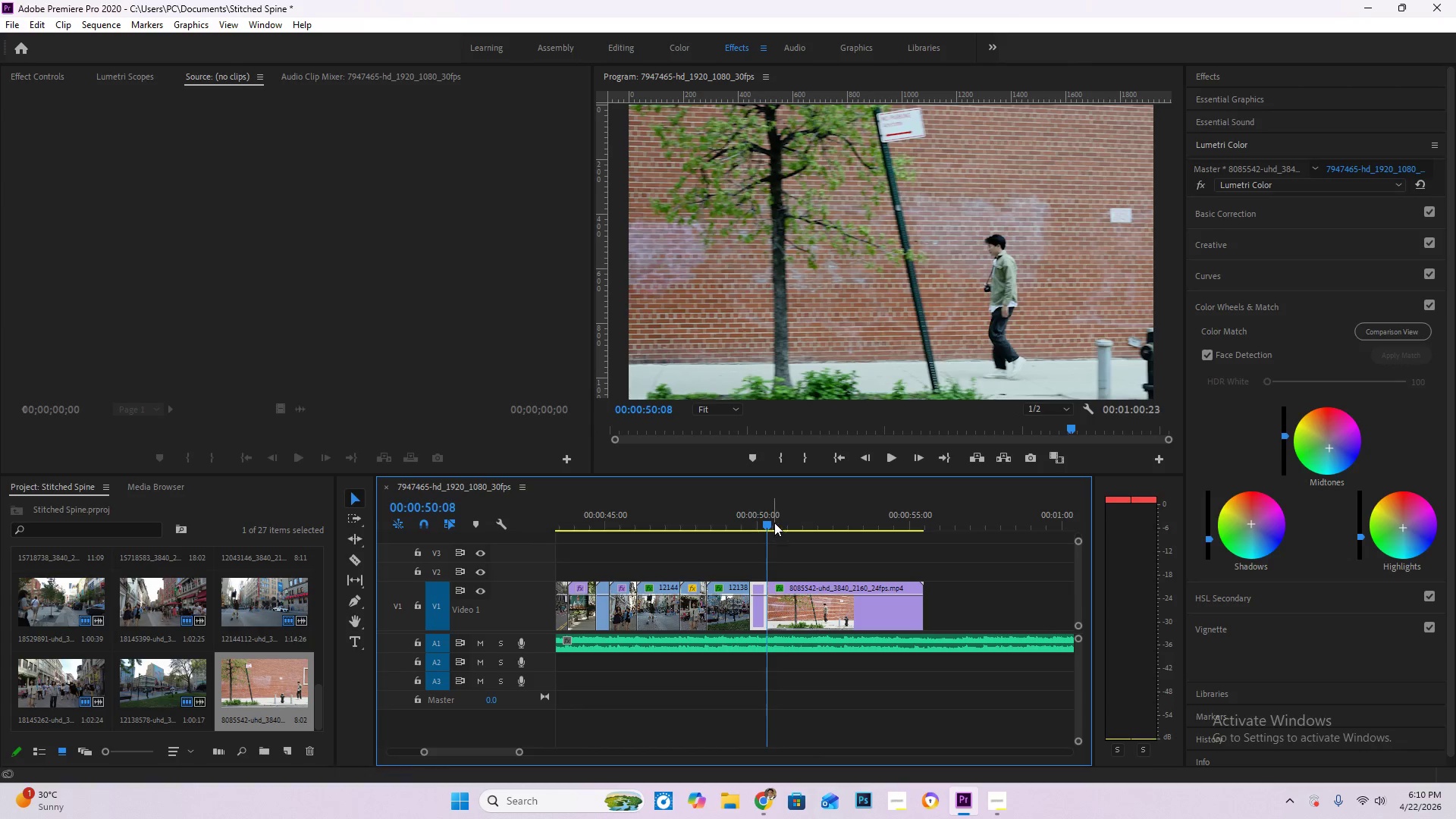 
left_click_drag(start_coordinate=[774, 522], to_coordinate=[733, 519])
 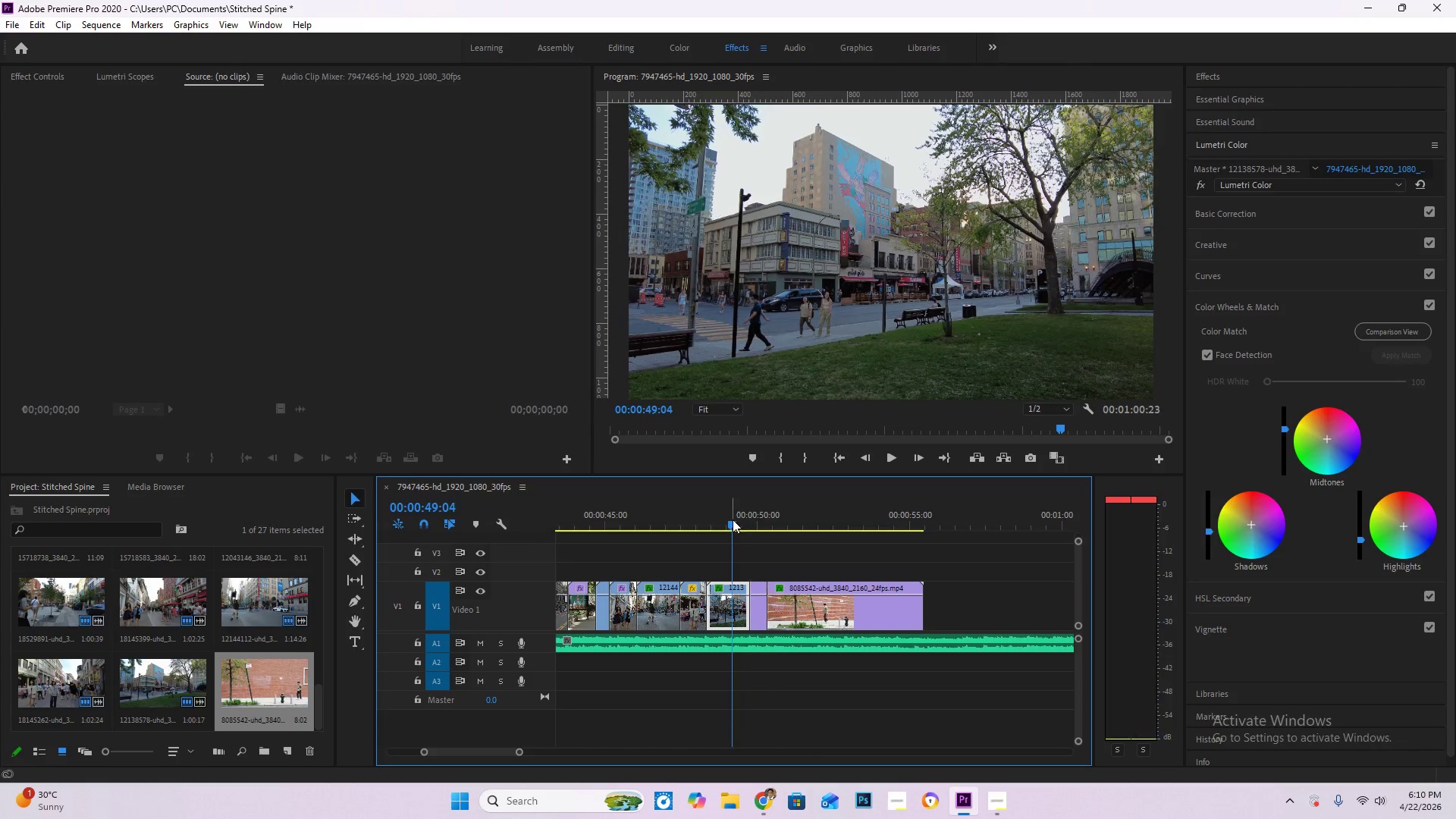 
key(Space)
 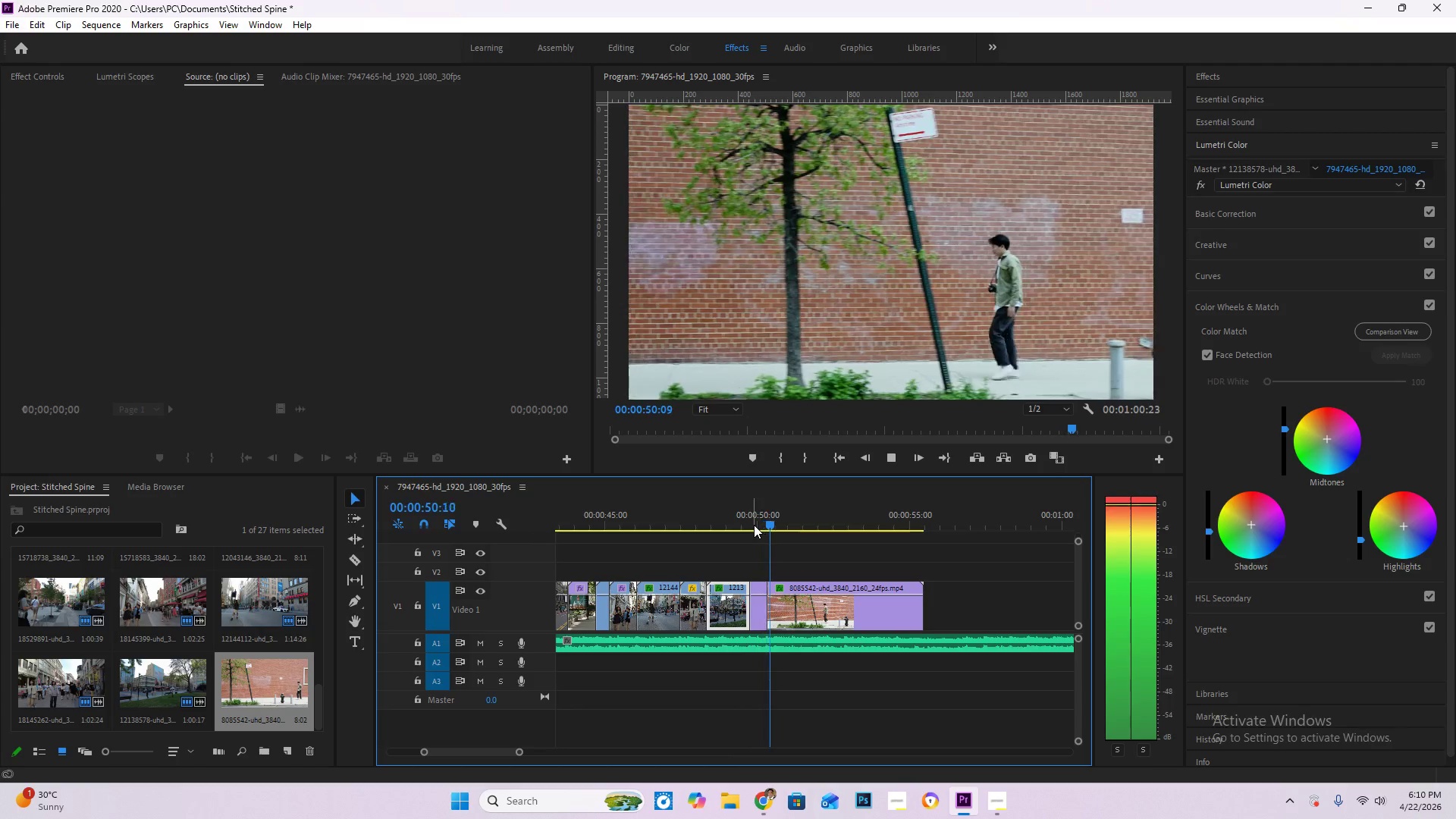 
key(Space)
 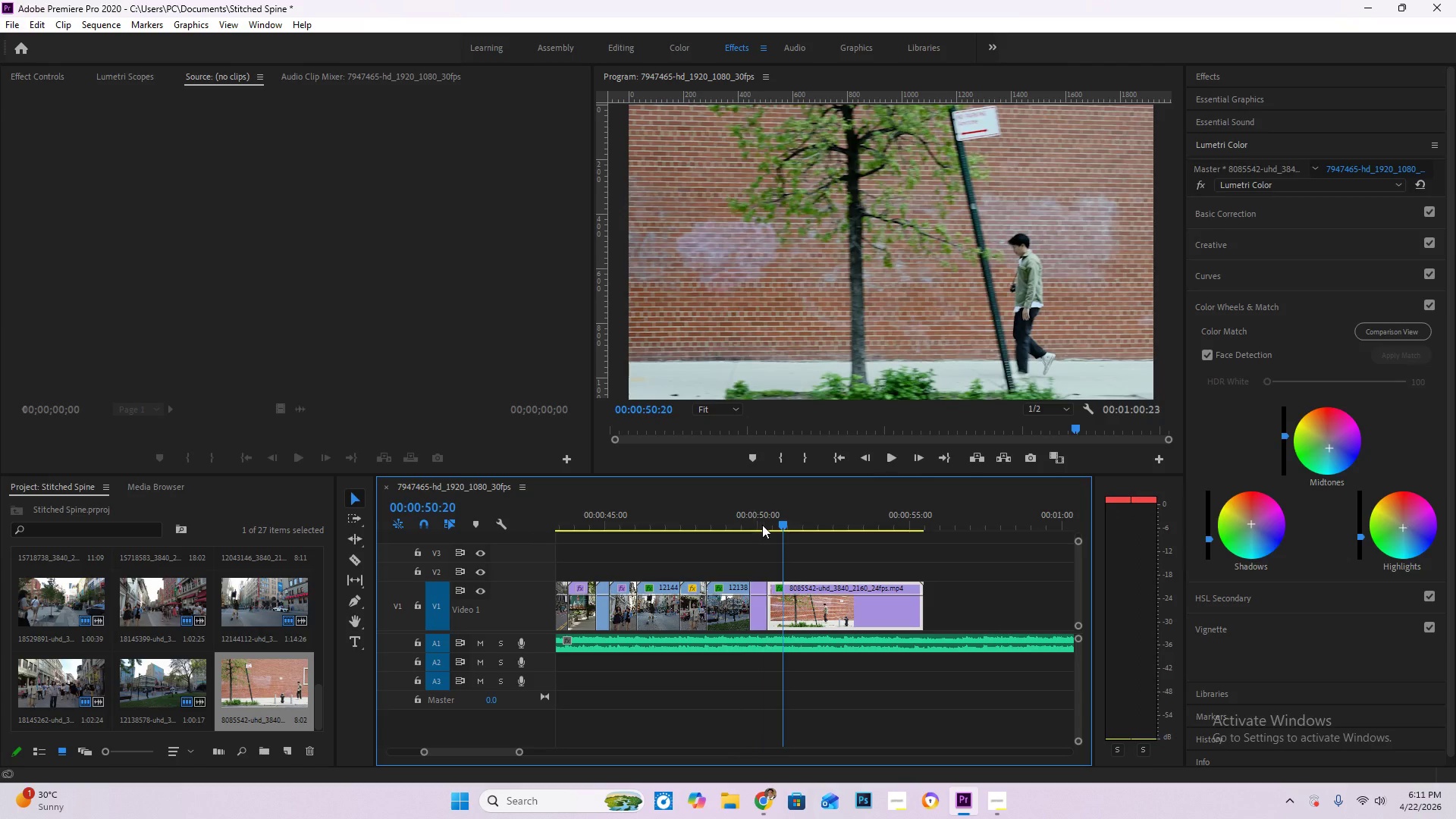 
left_click_drag(start_coordinate=[767, 525], to_coordinate=[778, 522])
 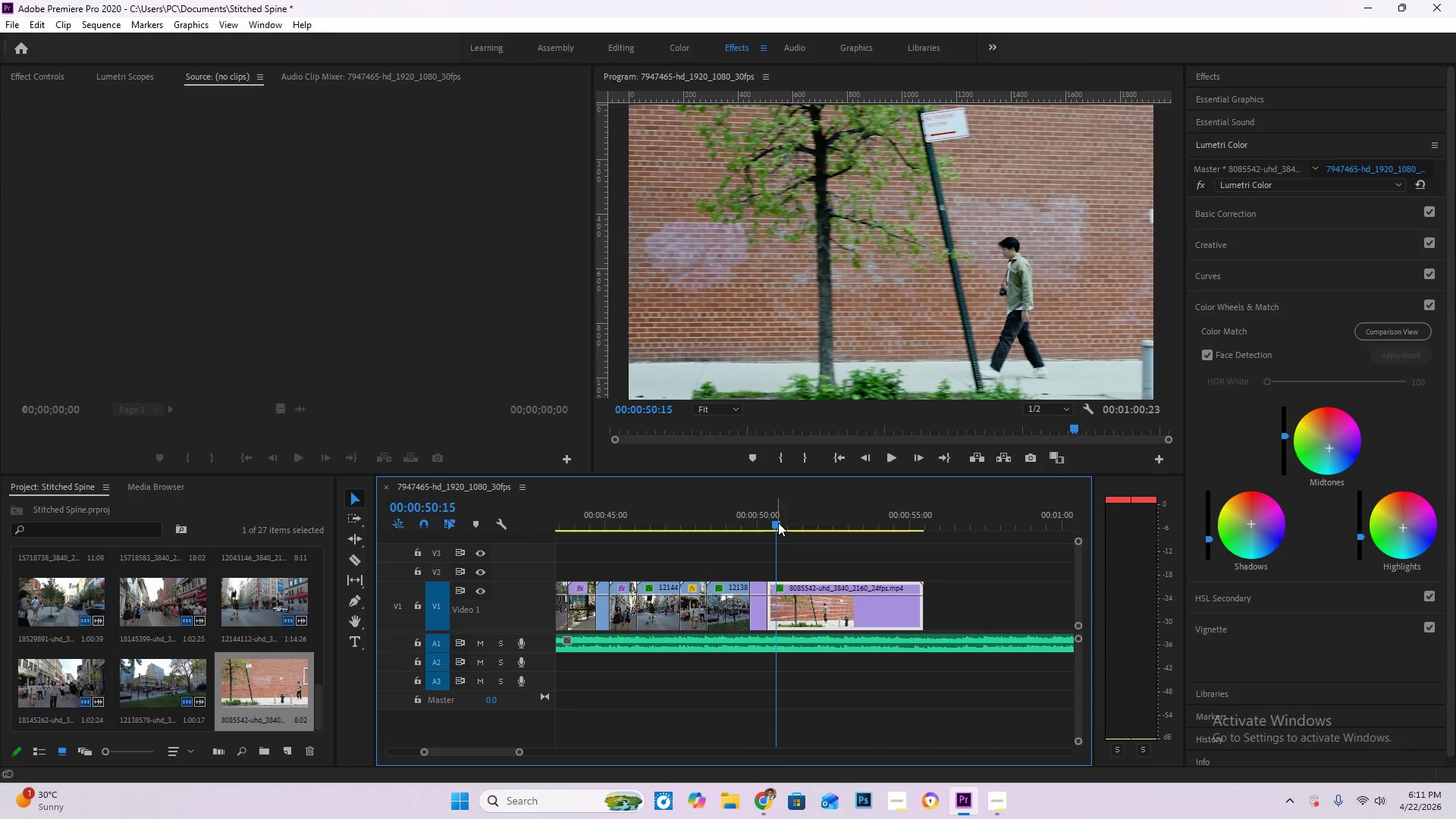 
key(C)
 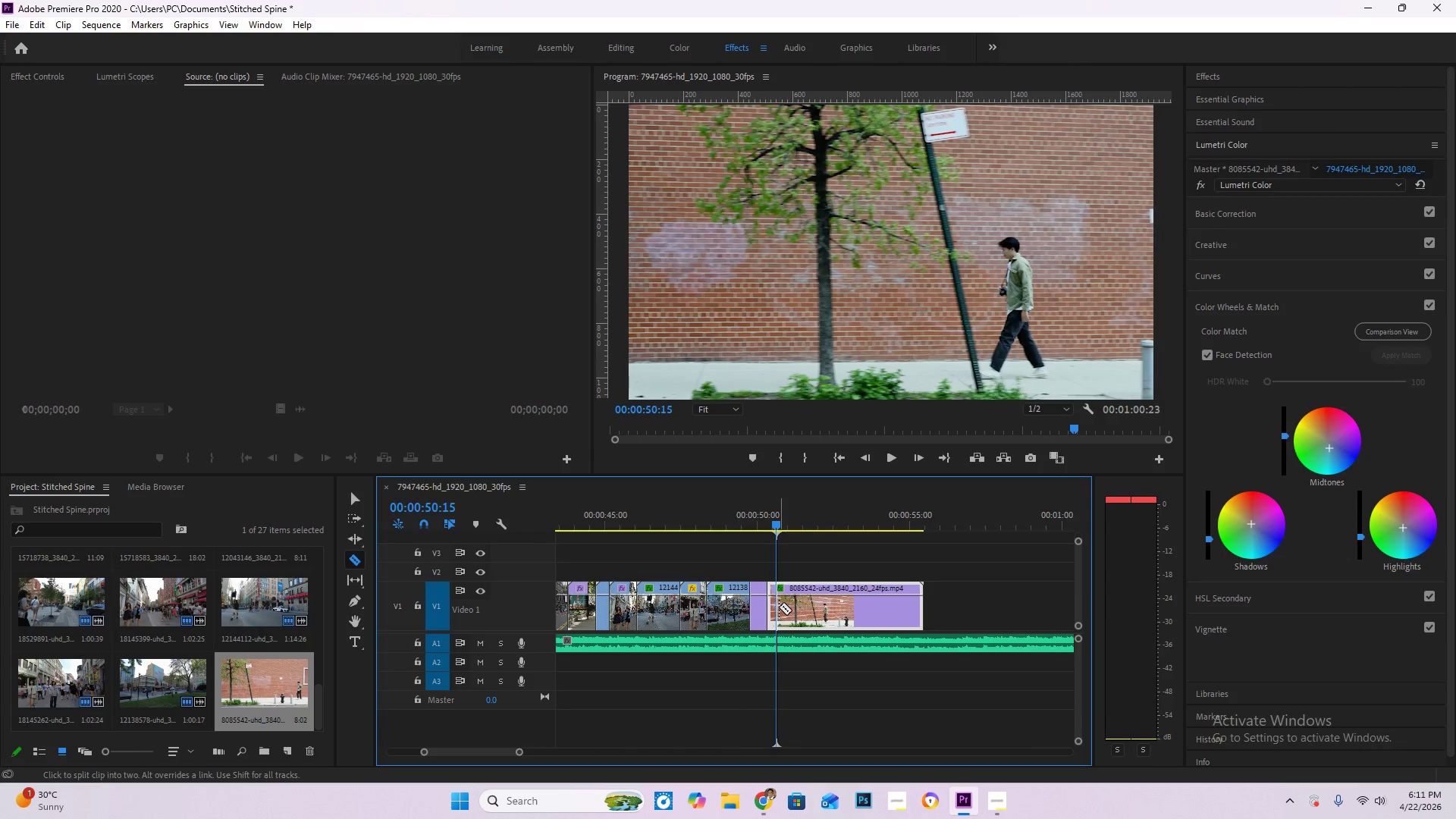 
left_click([779, 607])
 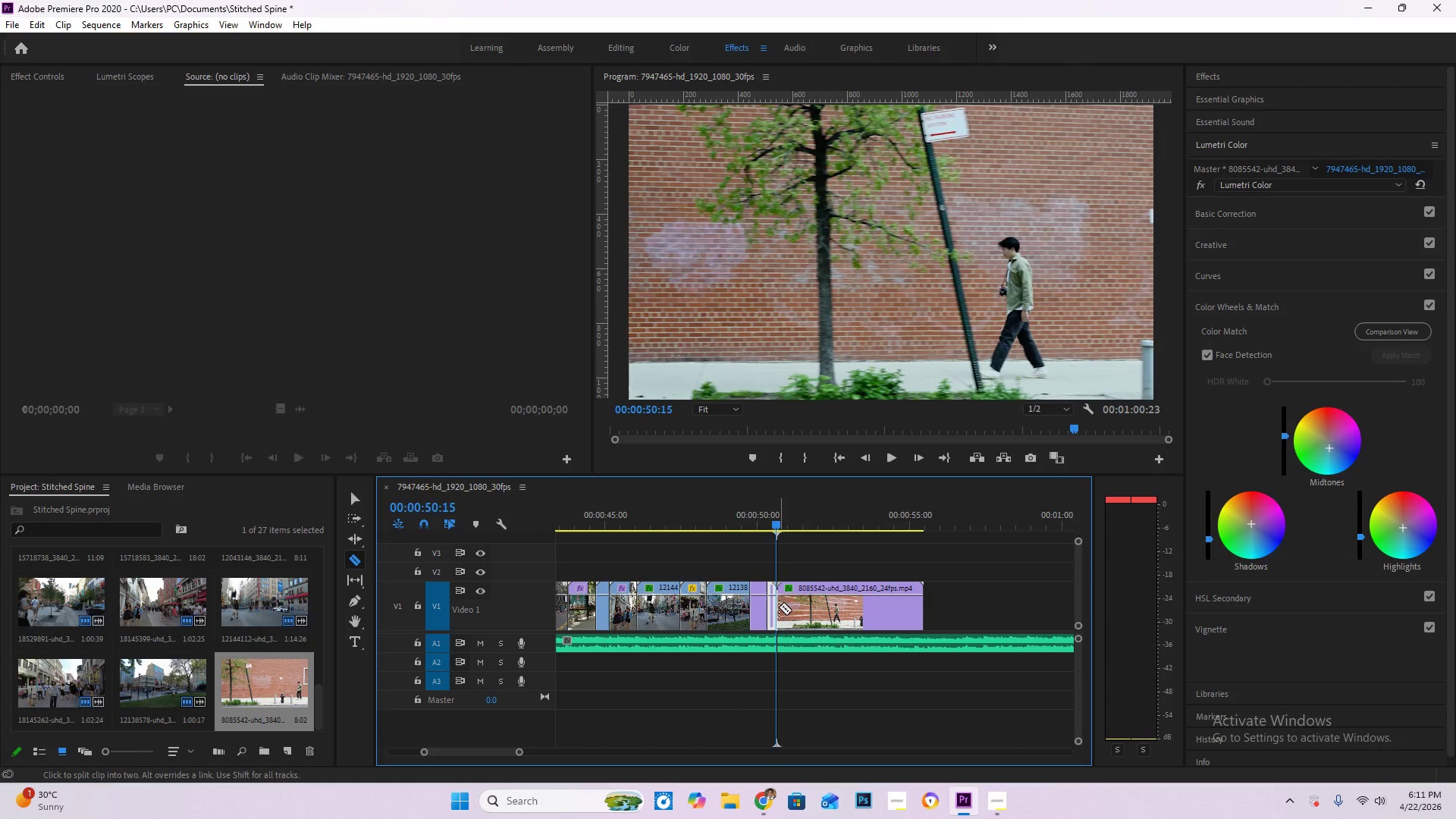 
key(V)
 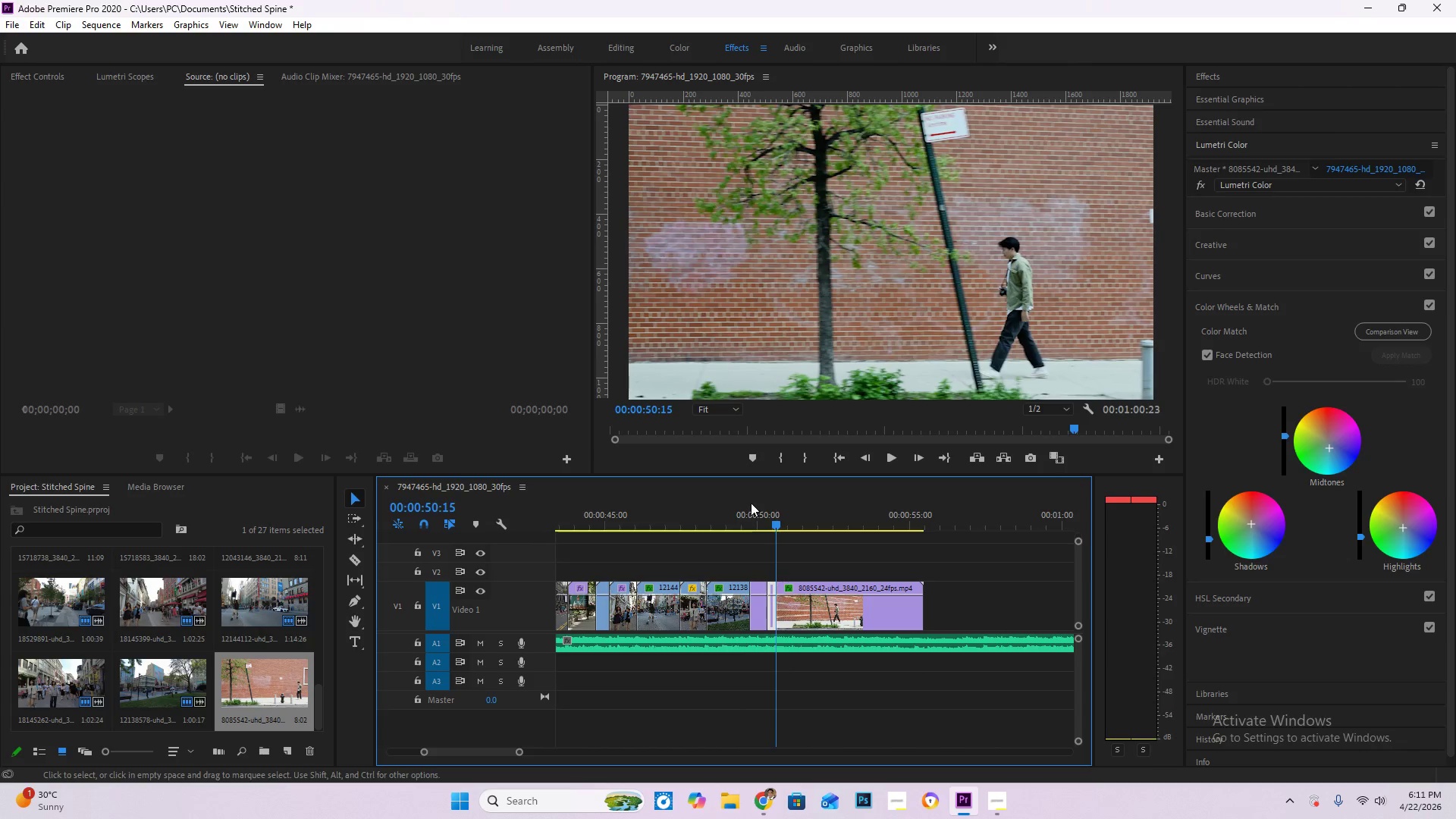 
left_click_drag(start_coordinate=[747, 519], to_coordinate=[775, 524])
 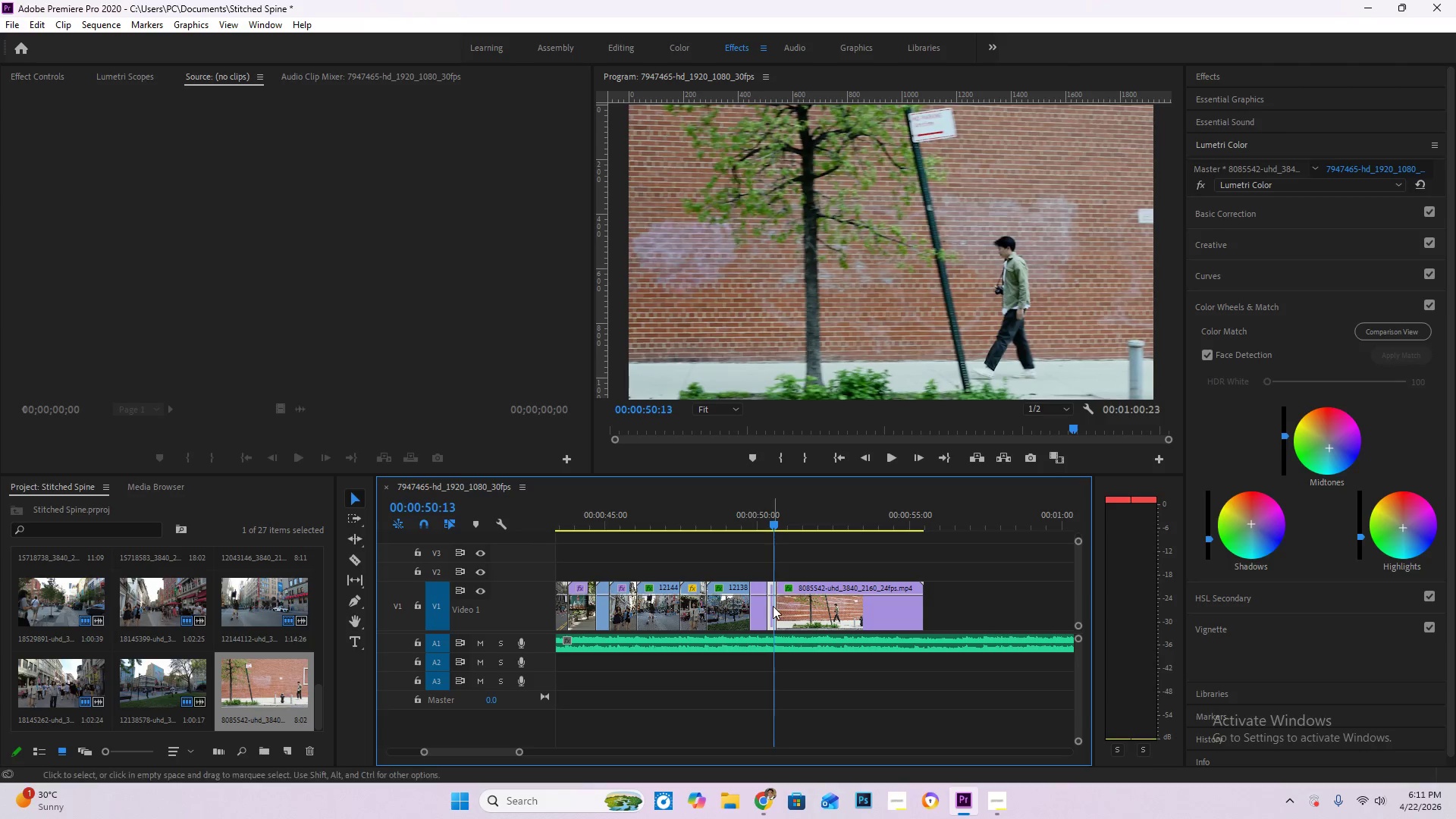 
left_click([773, 606])
 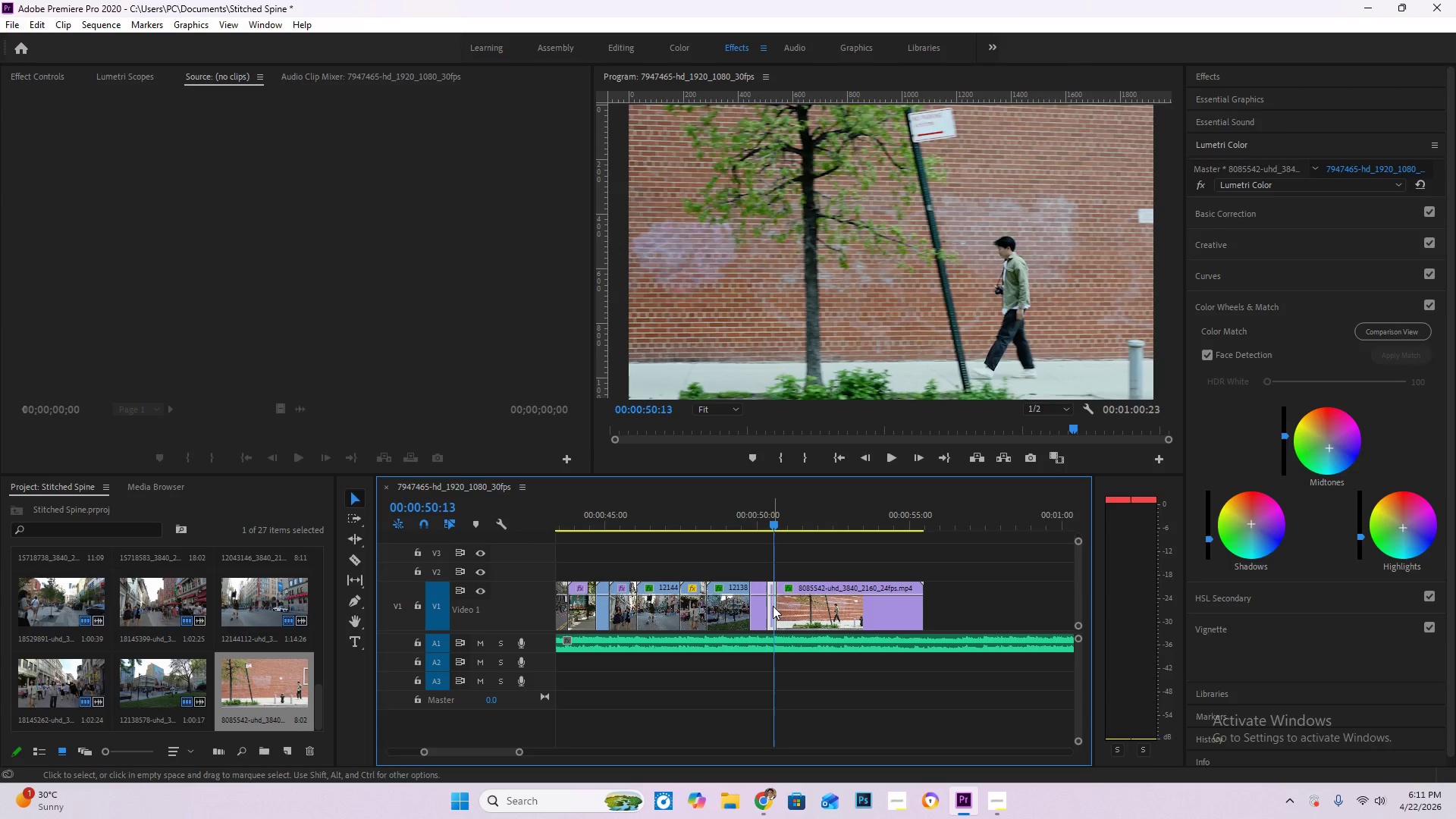 
key(Delete)
 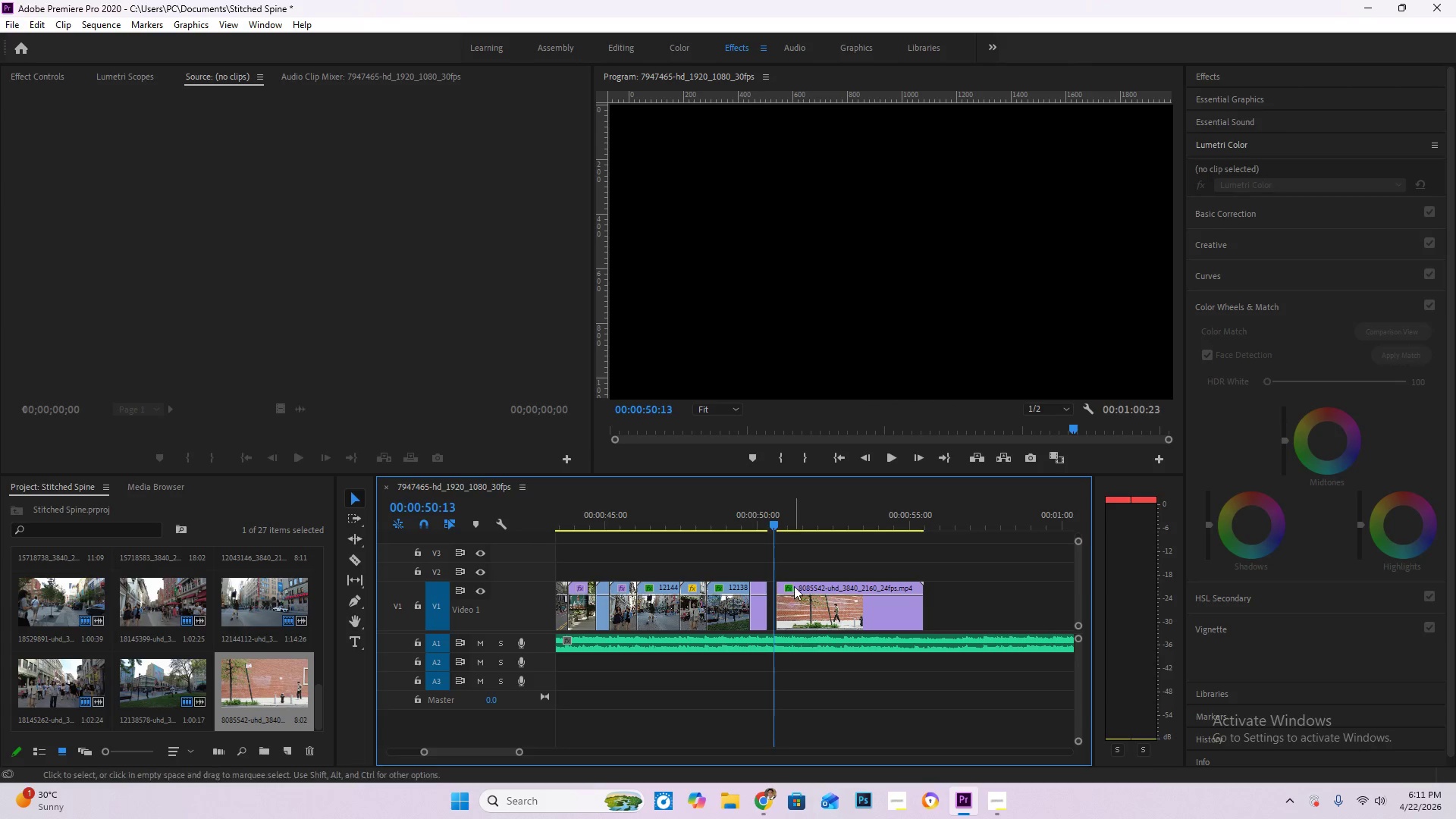 
left_click_drag(start_coordinate=[794, 586], to_coordinate=[786, 588])
 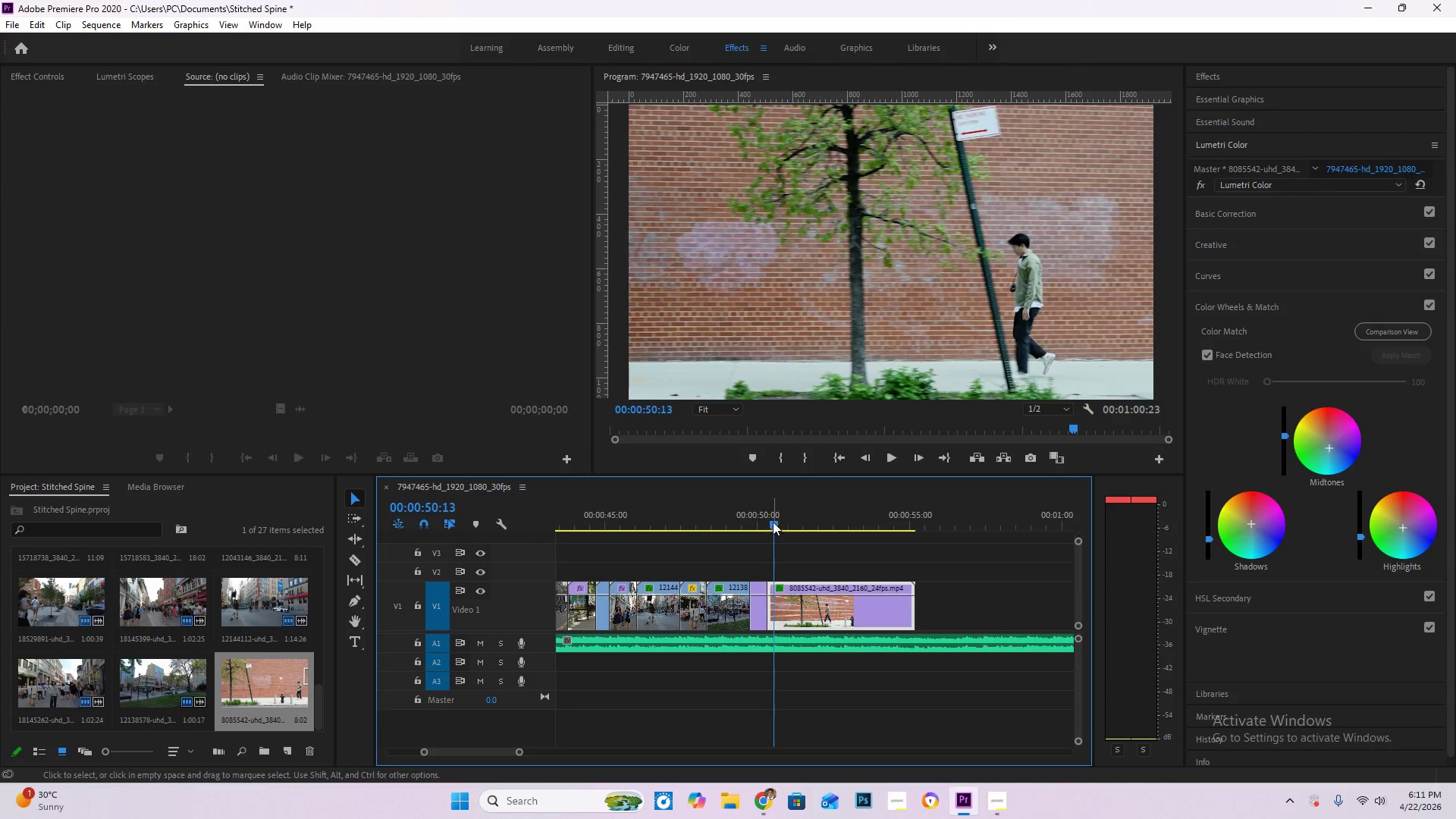 
left_click_drag(start_coordinate=[773, 522], to_coordinate=[734, 514])
 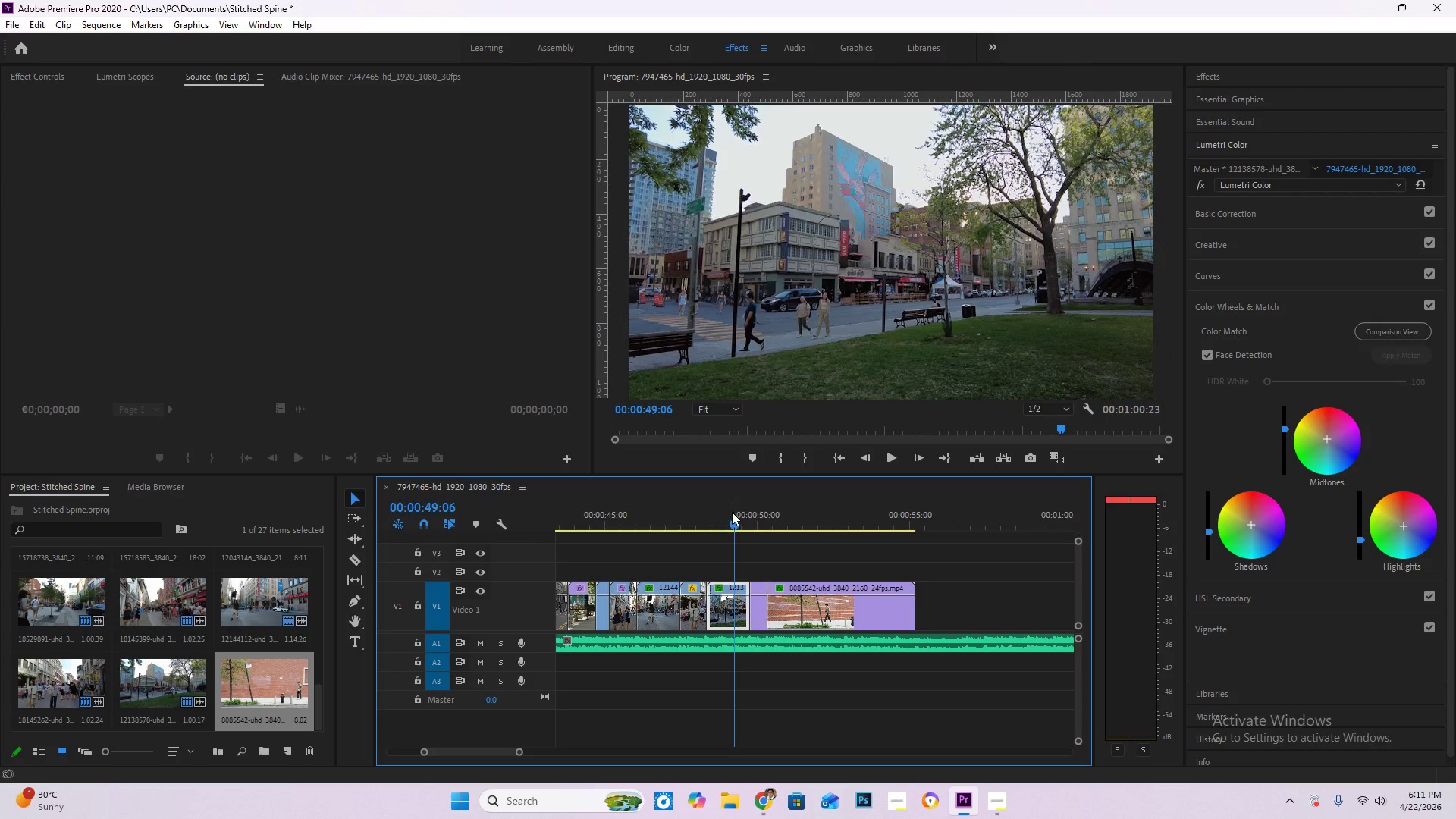 
key(Space)
 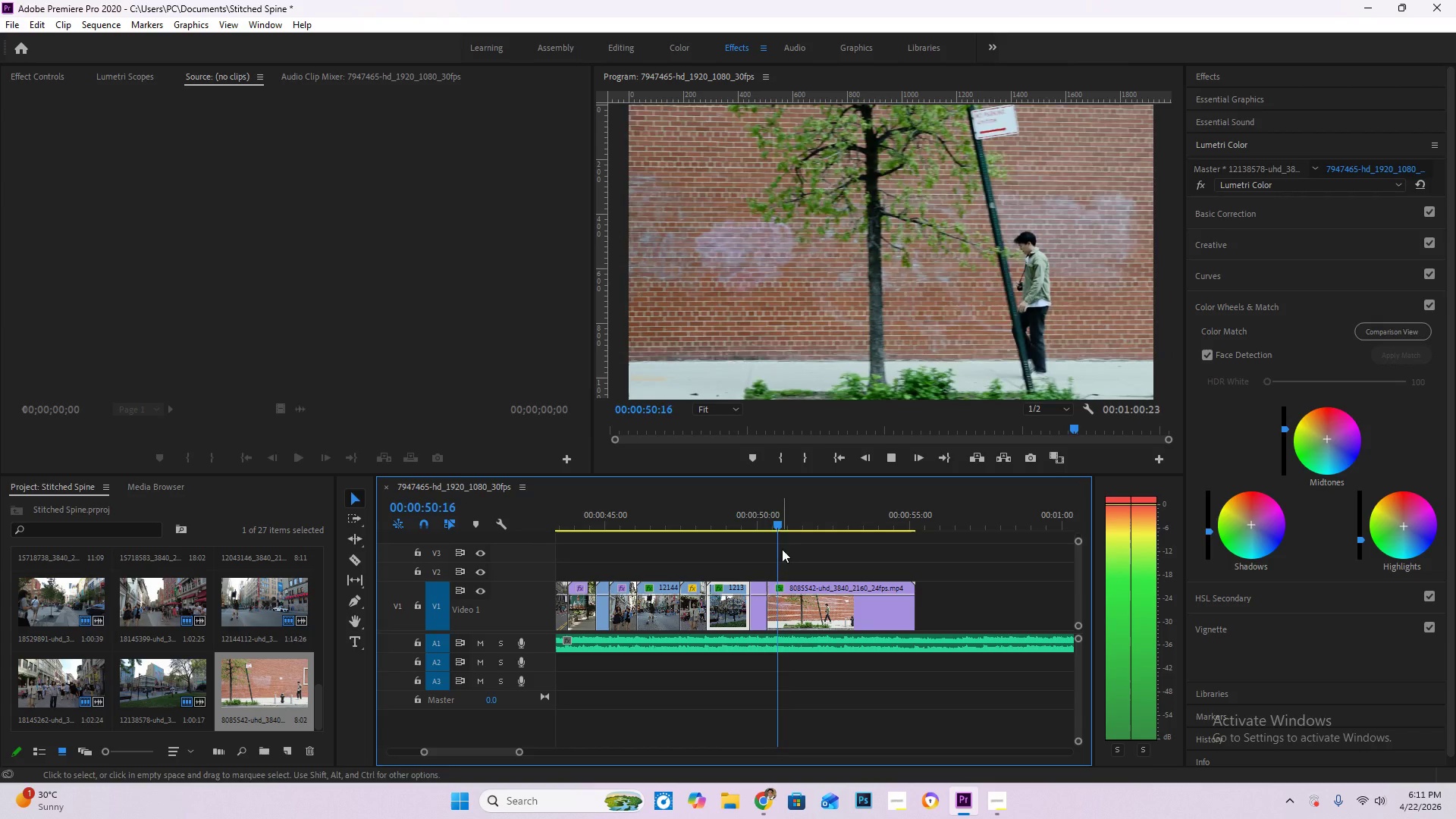 
left_click_drag(start_coordinate=[778, 517], to_coordinate=[750, 518])
 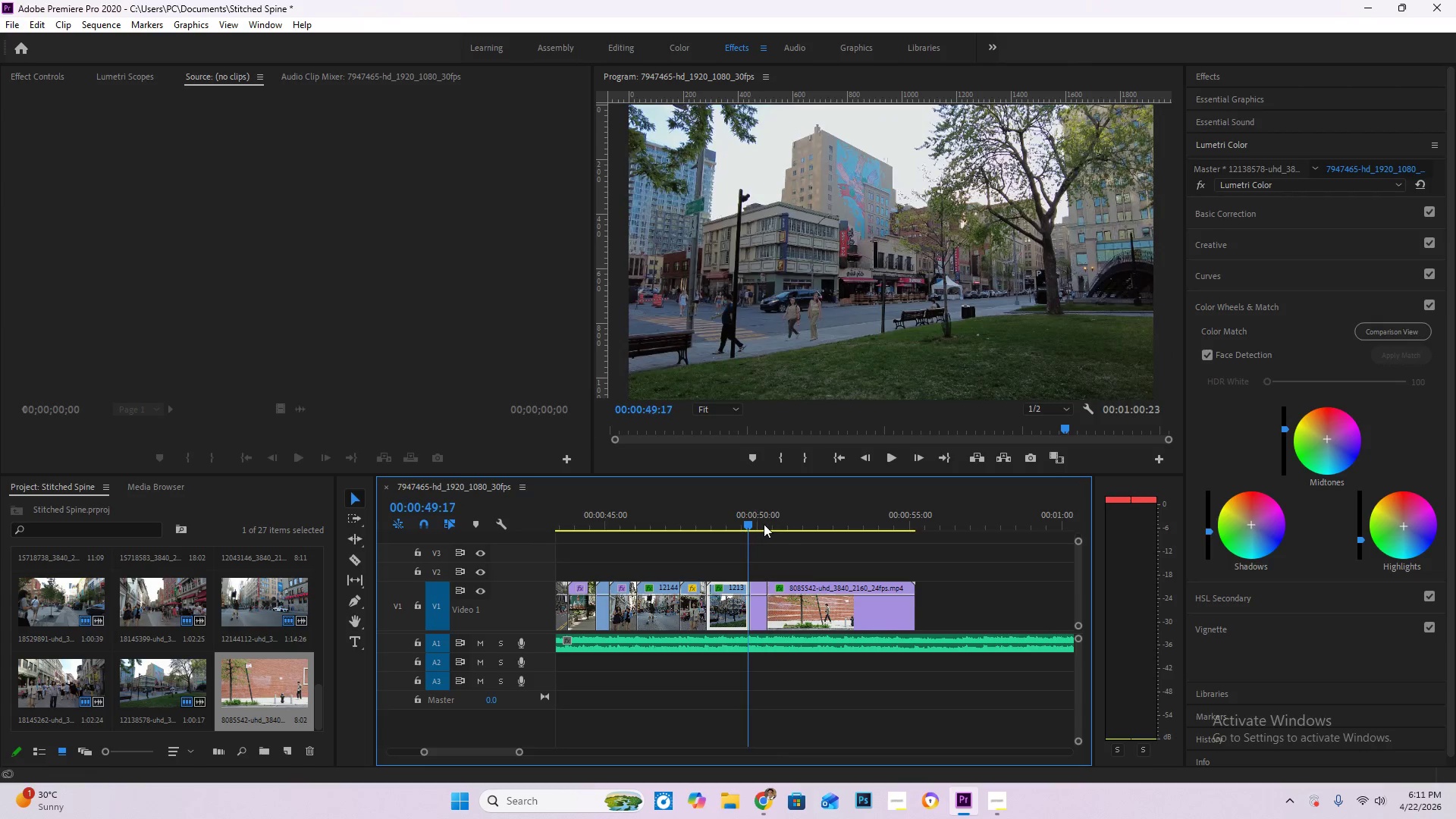 
key(Space)
 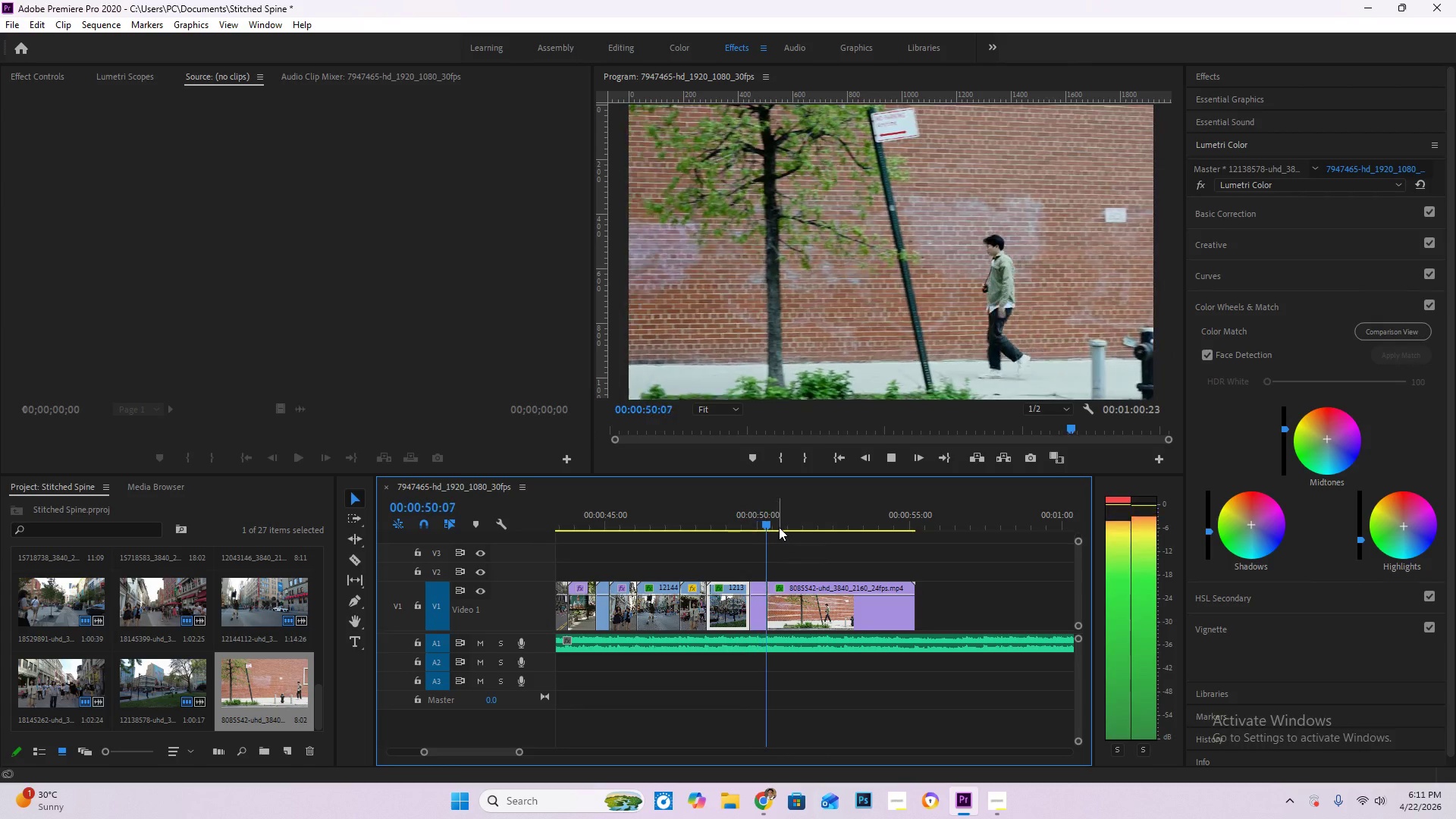 
key(Space)
 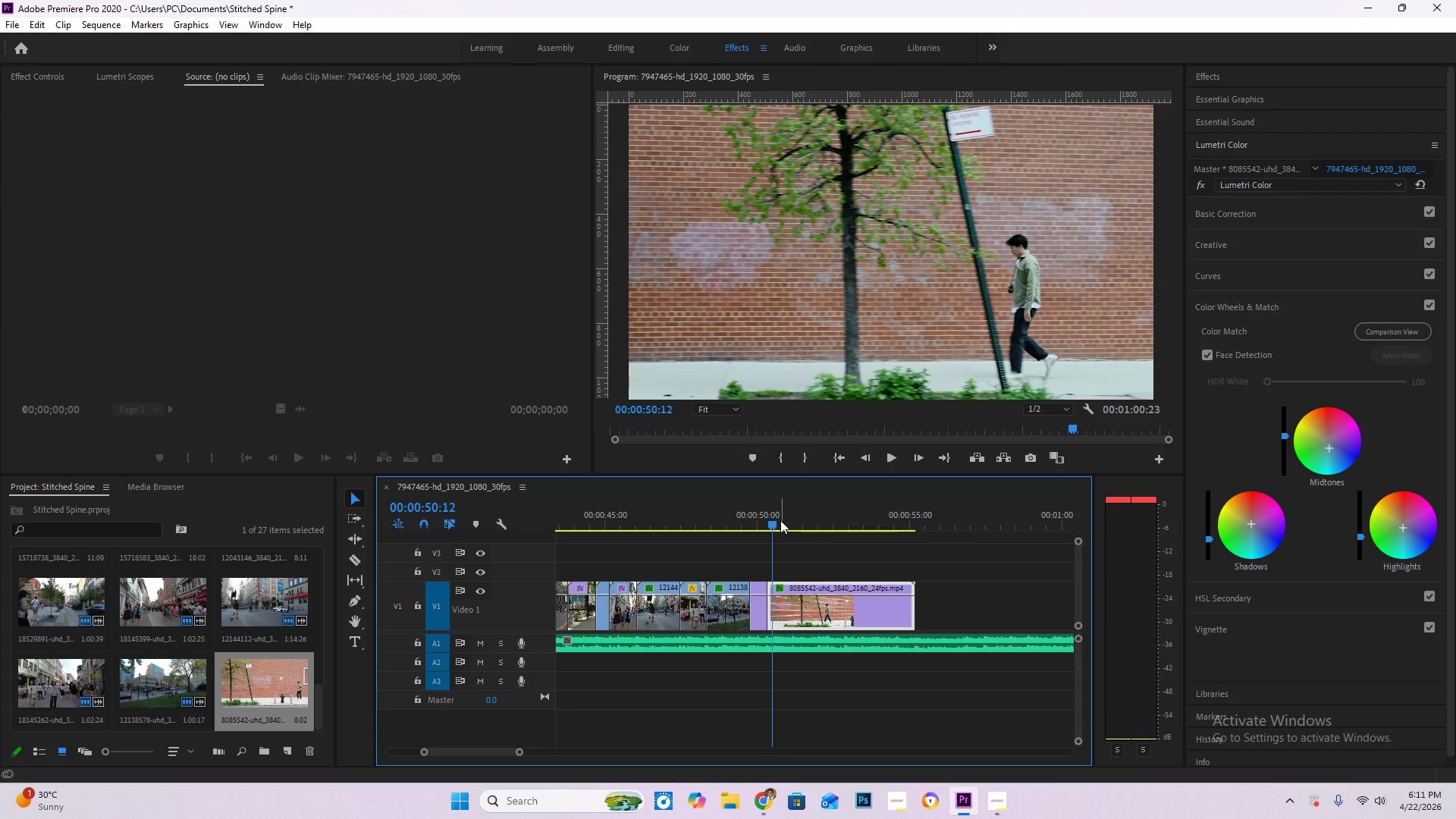 
left_click_drag(start_coordinate=[780, 520], to_coordinate=[767, 516])
 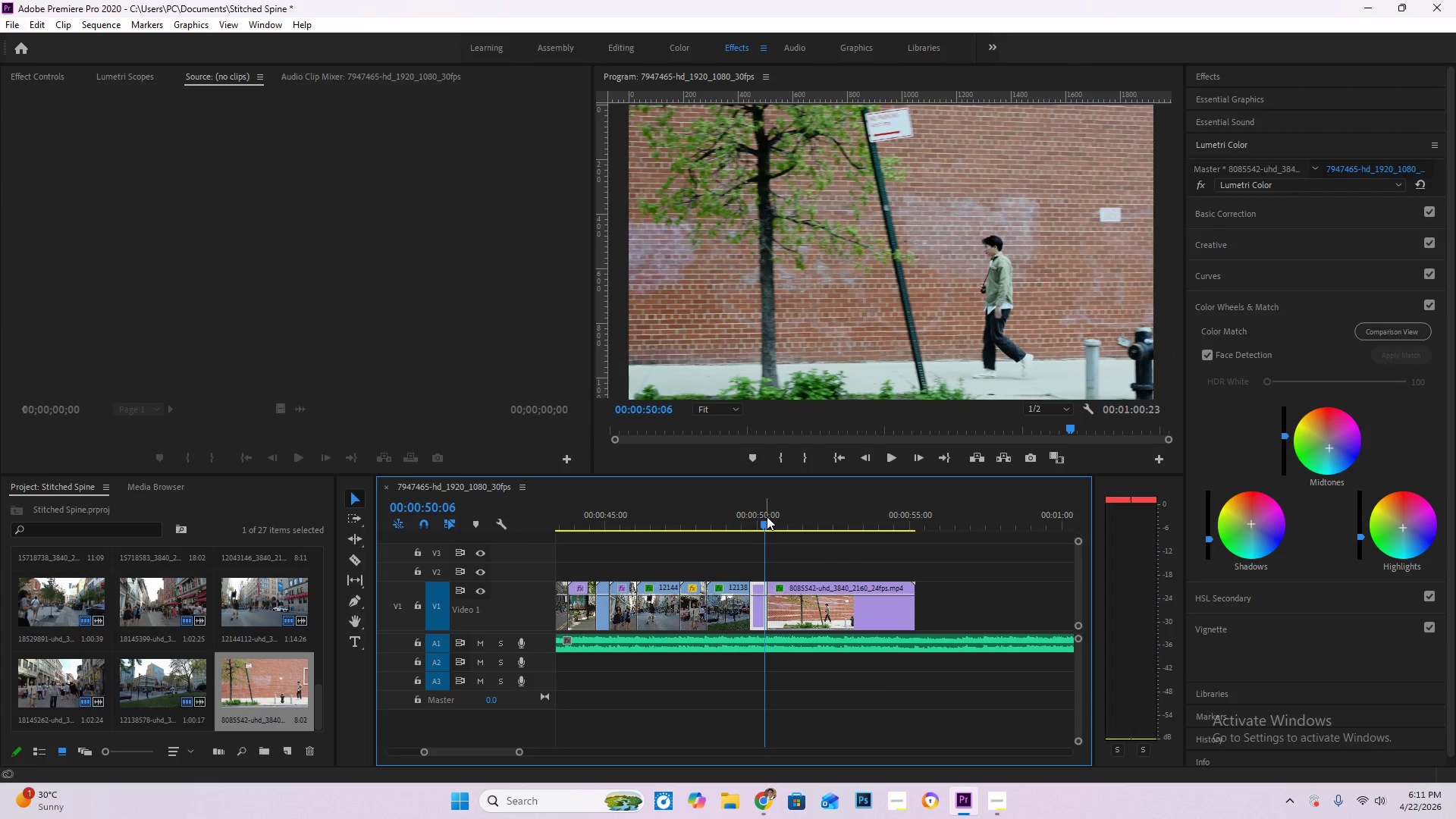 
key(Space)
 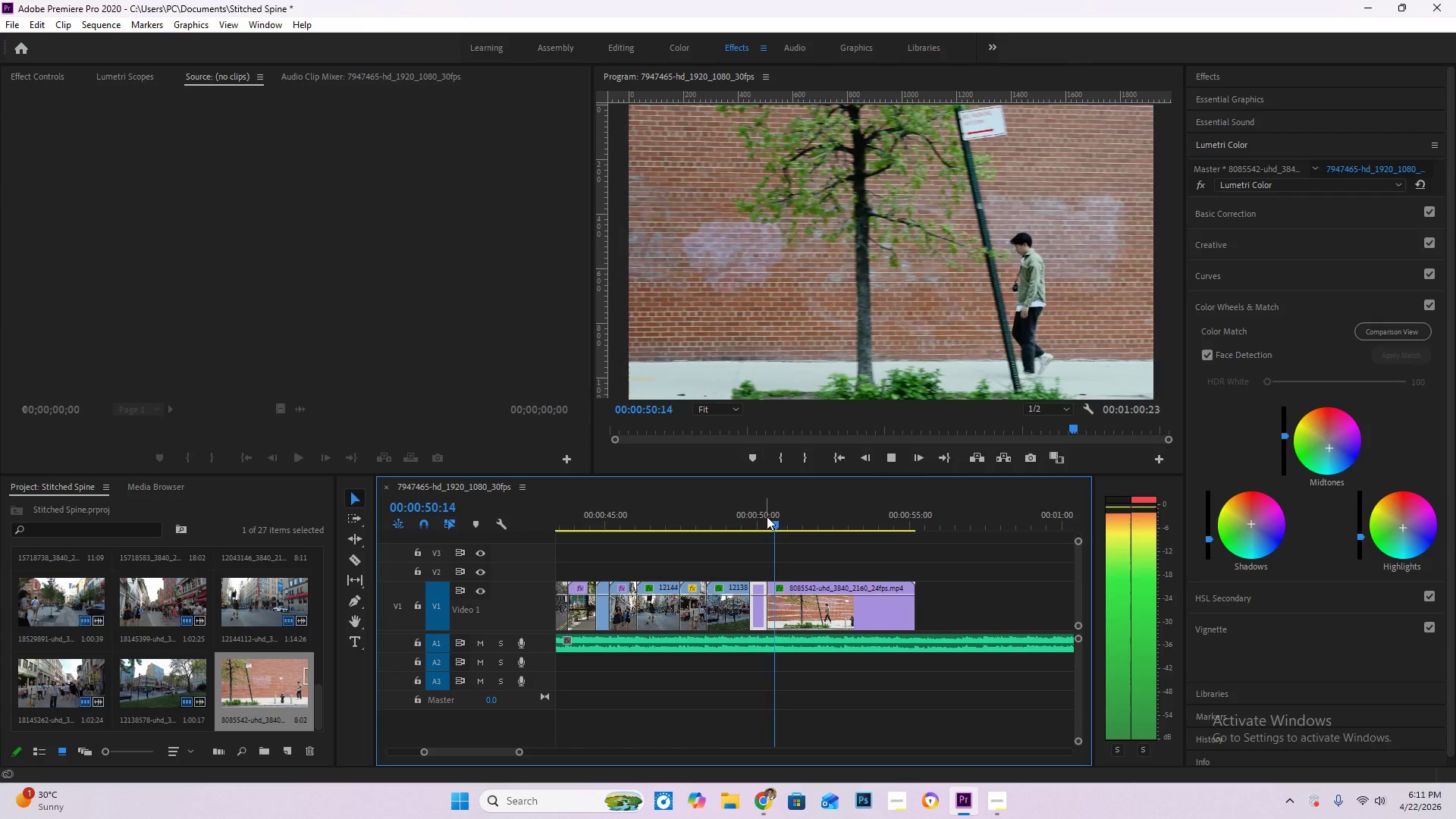 
key(Space)
 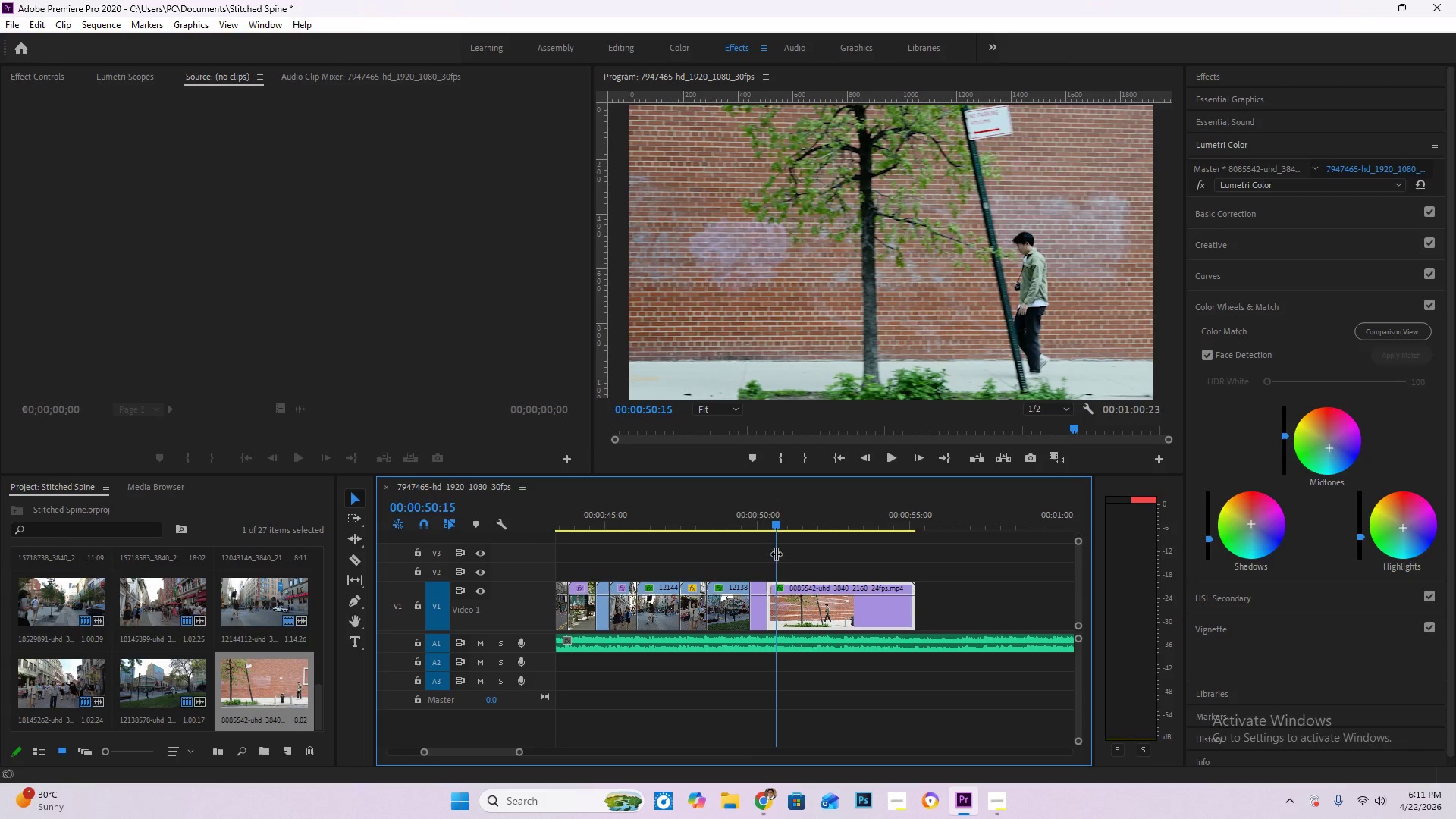 
key(C)
 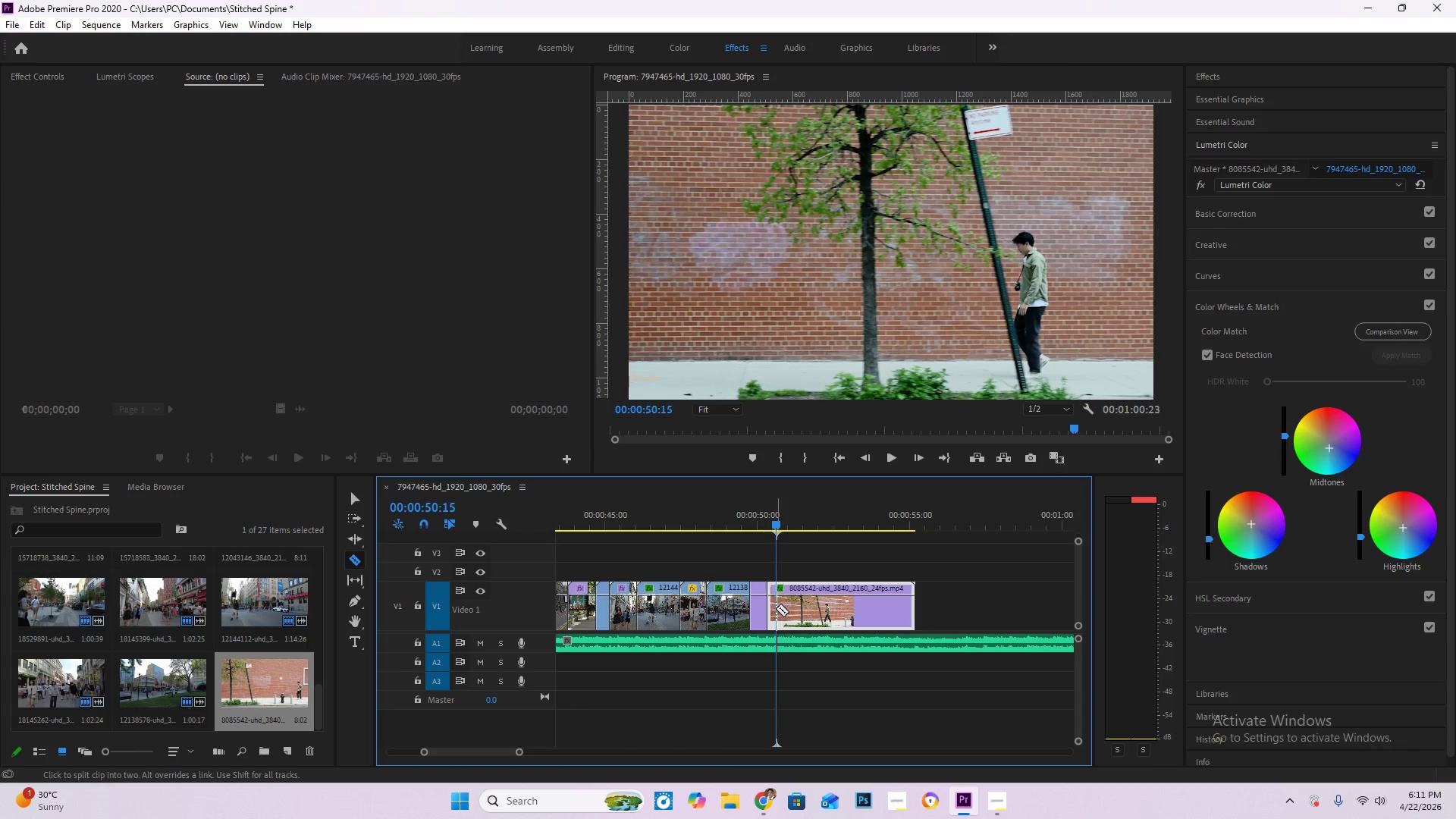 
left_click([777, 608])
 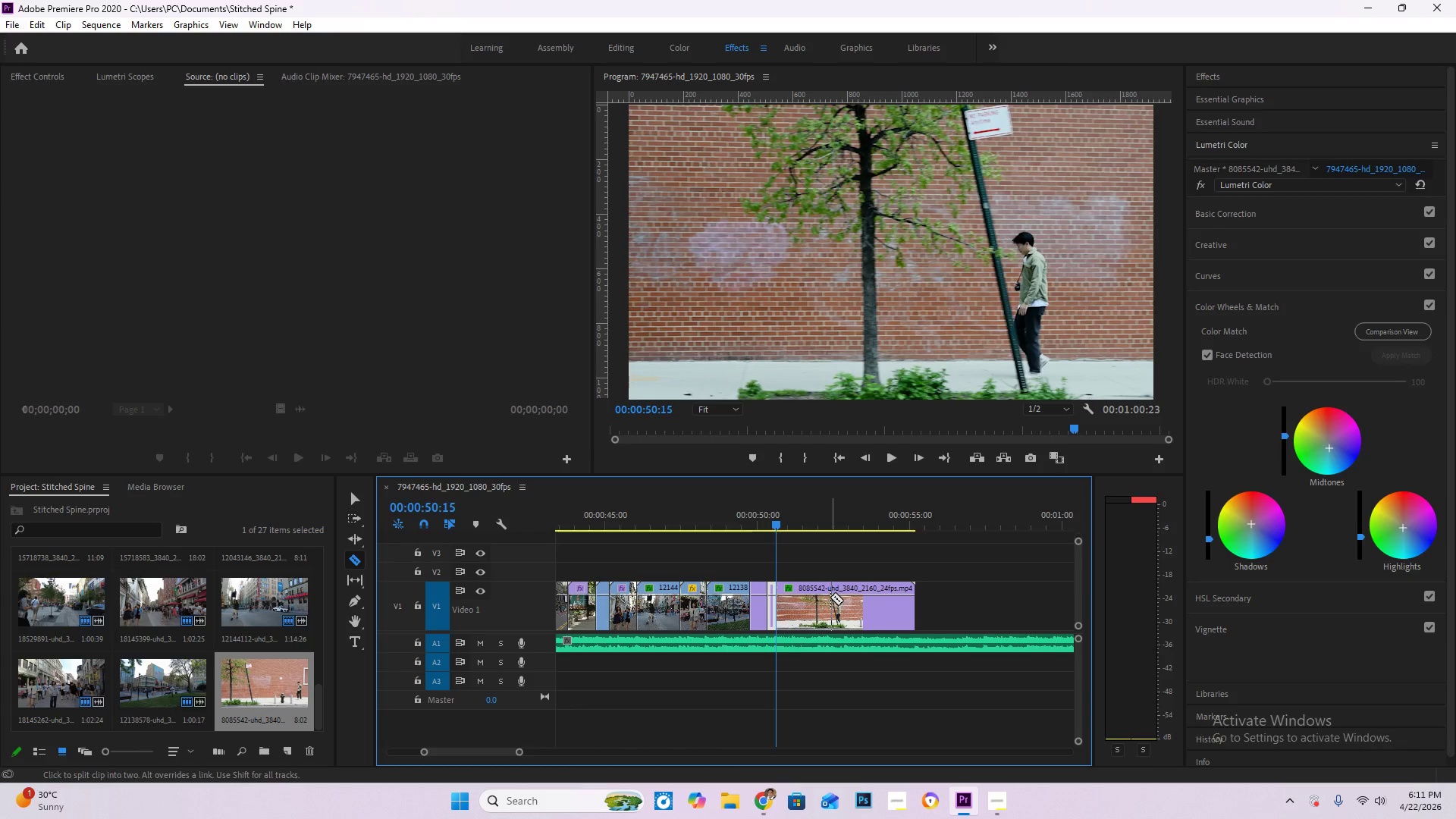 
key(V)
 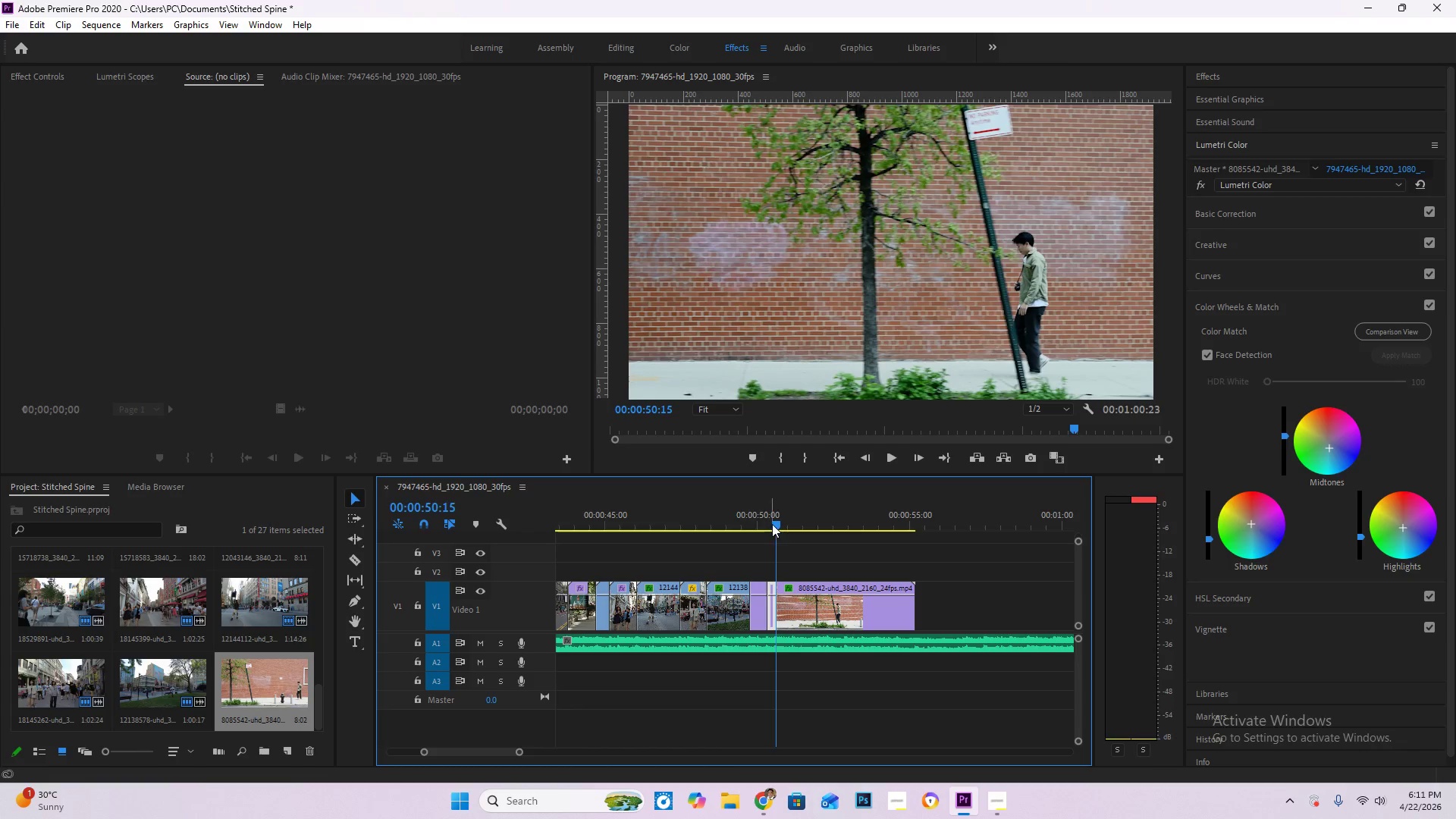 
left_click_drag(start_coordinate=[772, 524], to_coordinate=[822, 538])
 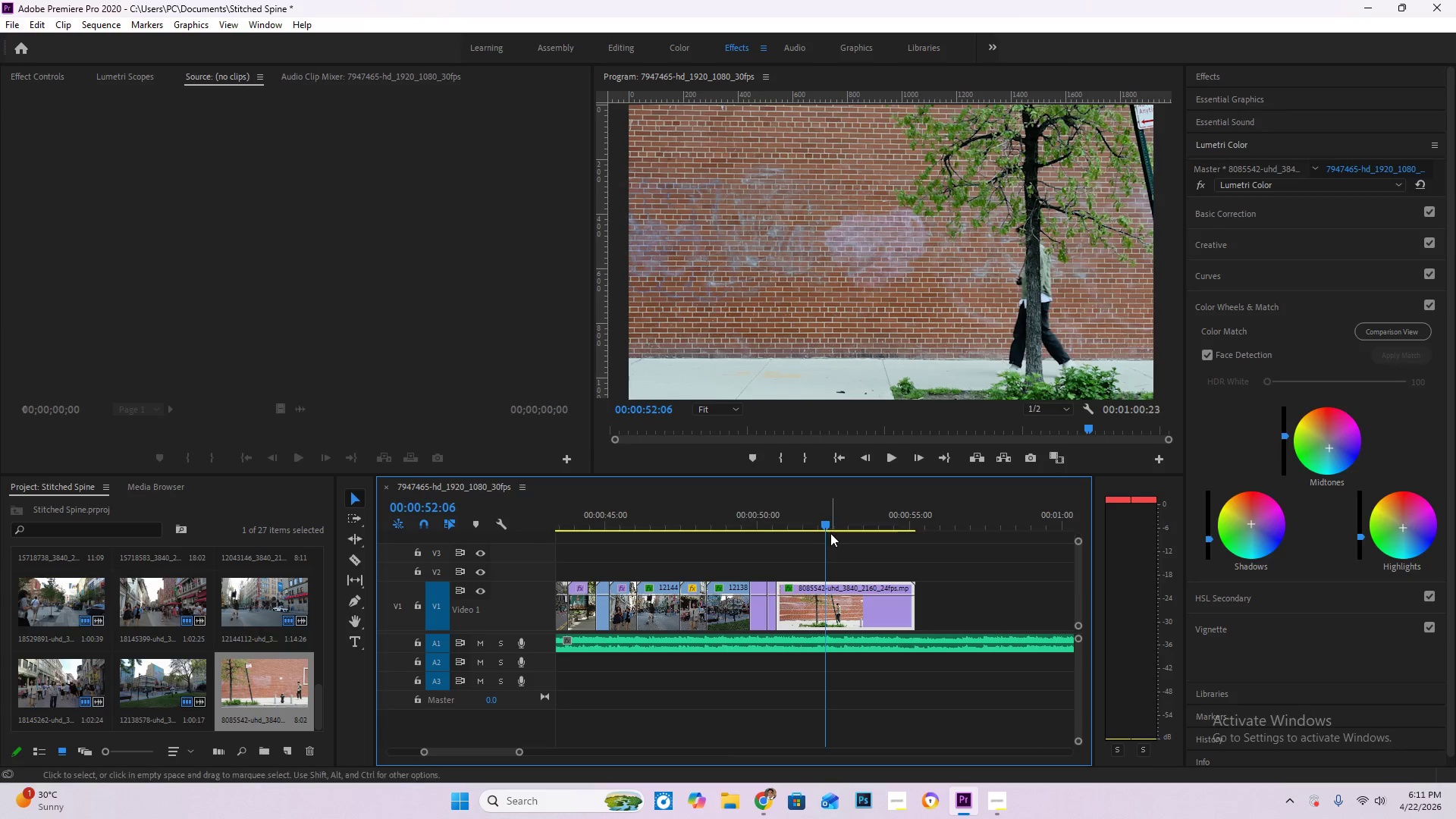 
left_click_drag(start_coordinate=[828, 526], to_coordinate=[849, 530])
 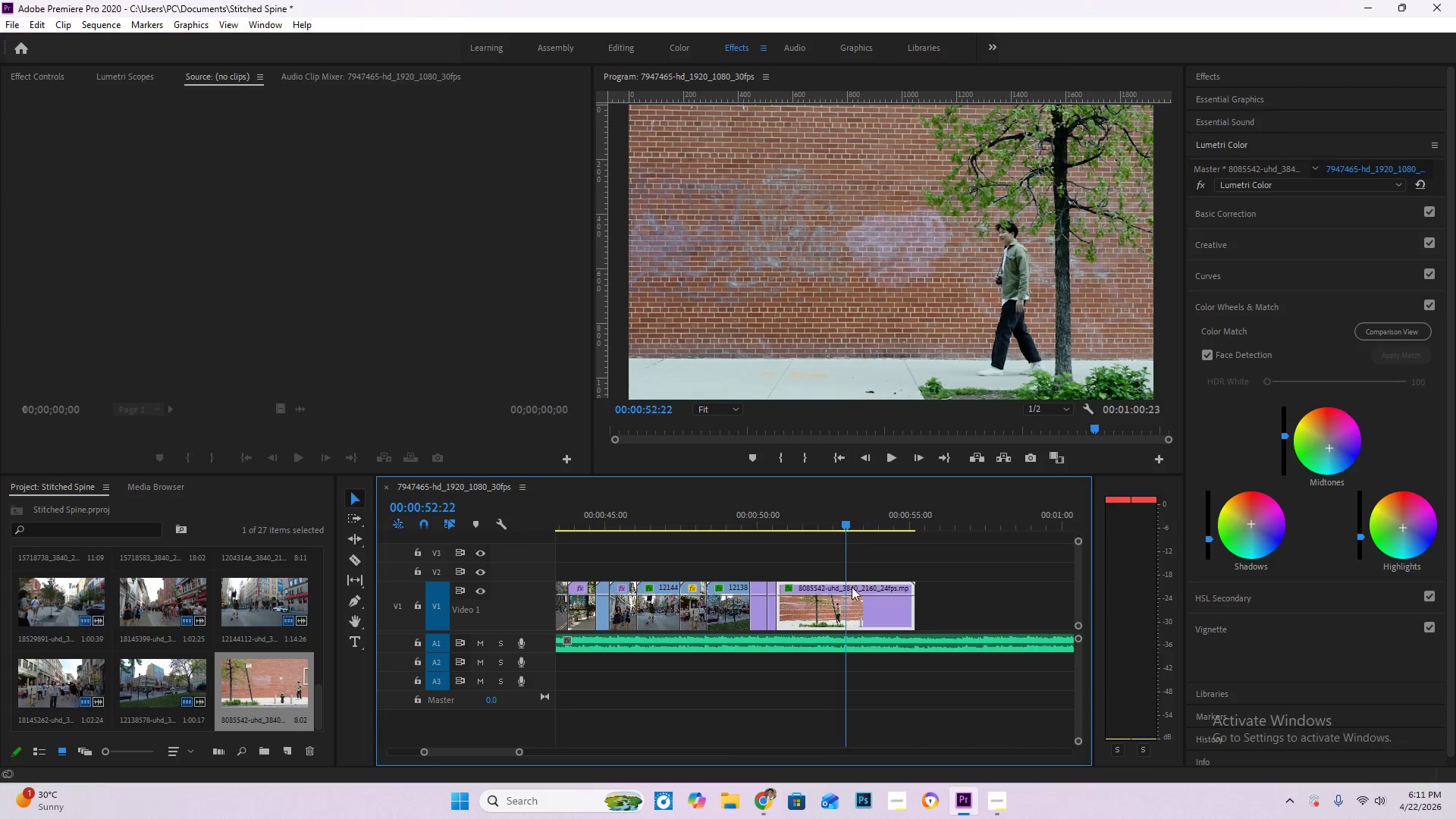 
key(C)
 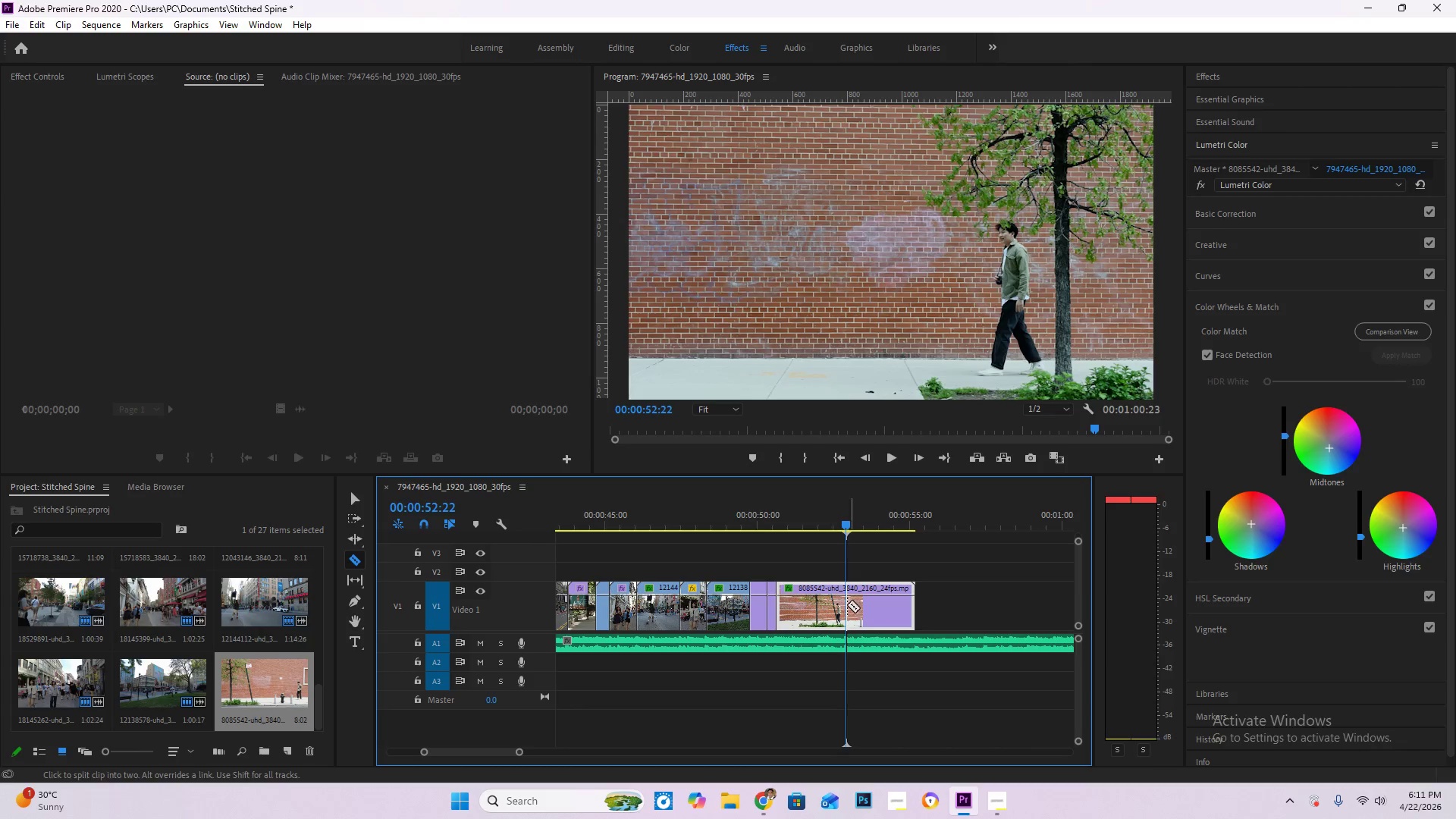 
left_click([846, 603])
 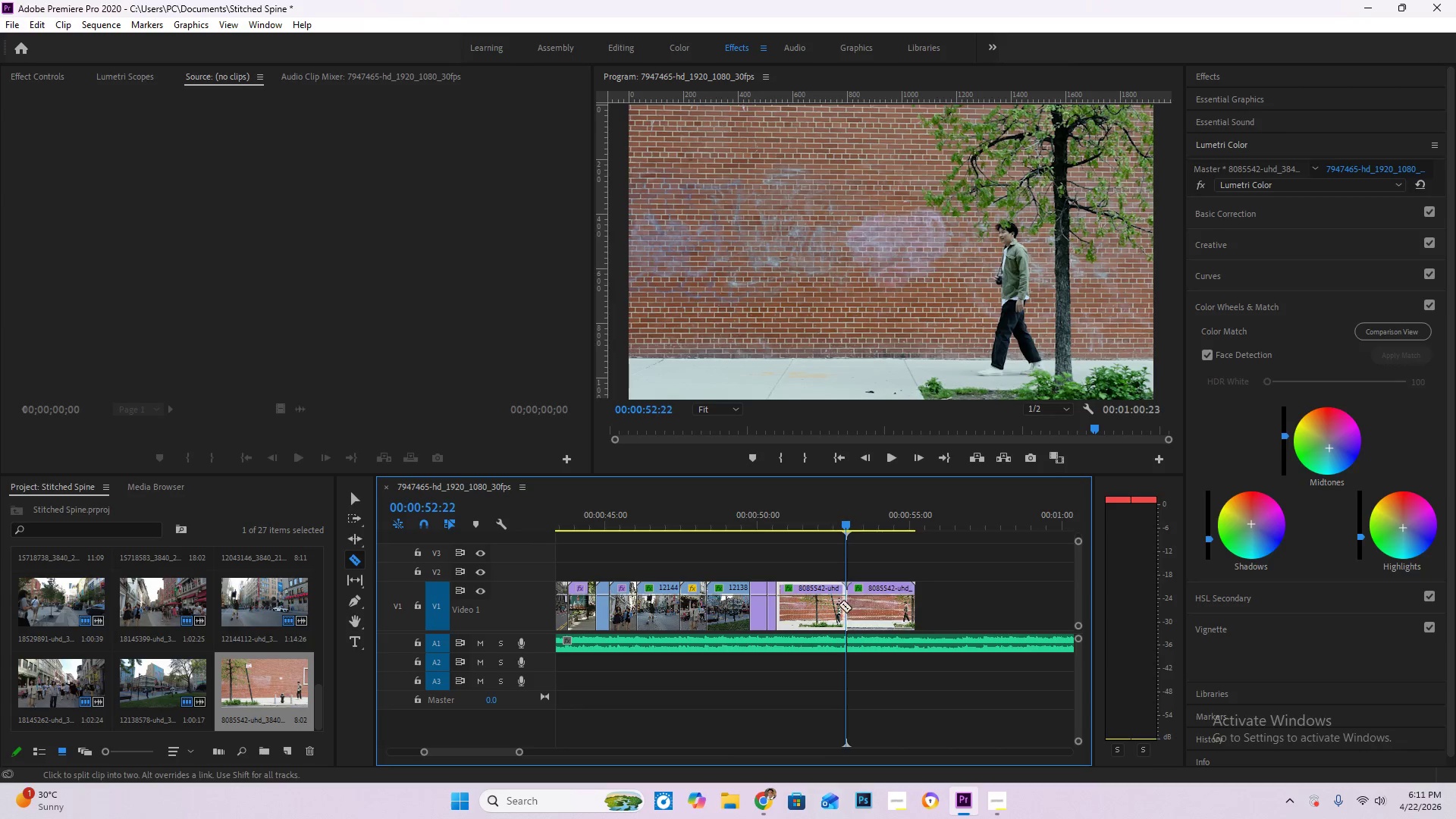 
key(V)
 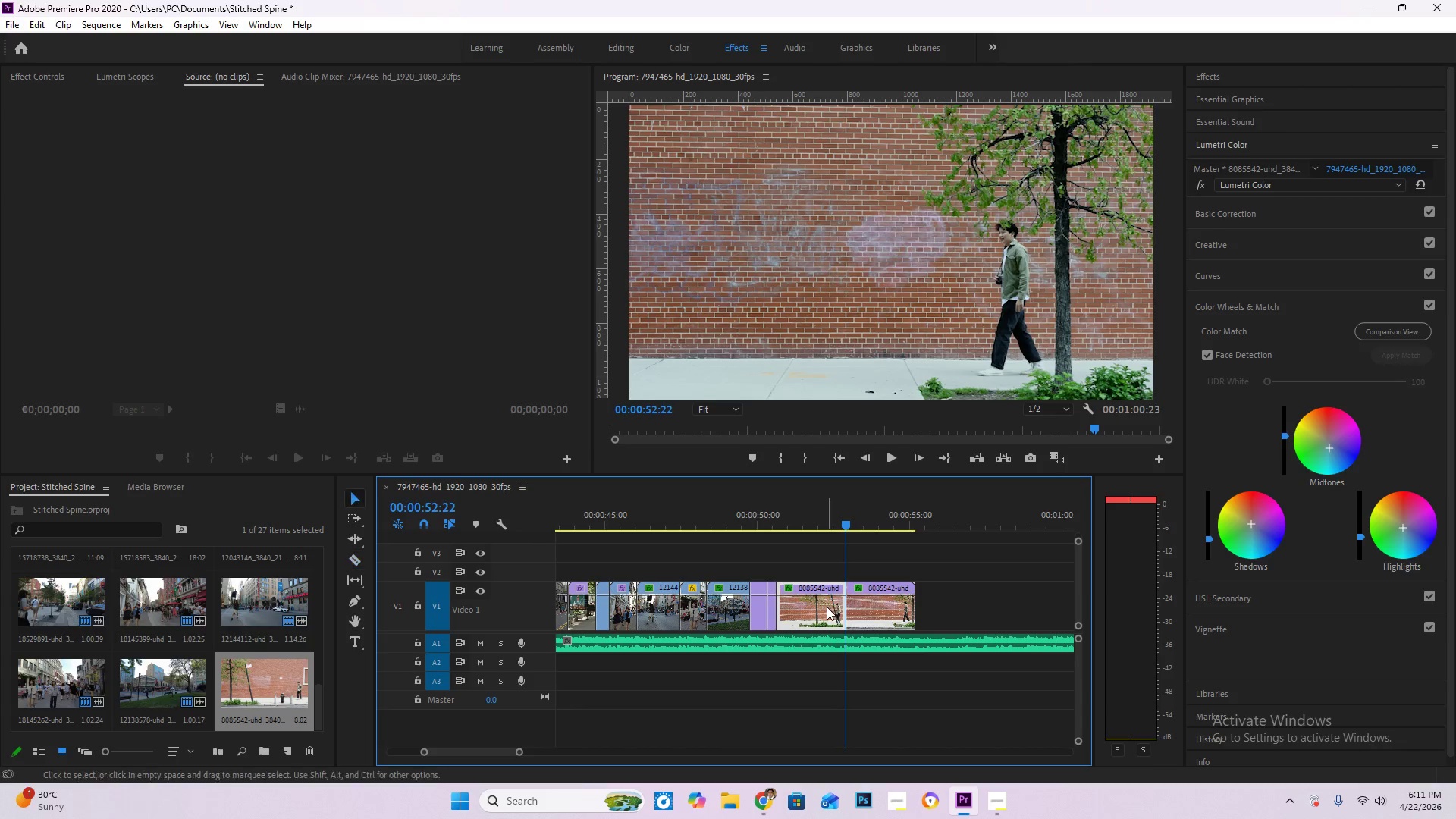 
double_click([827, 607])
 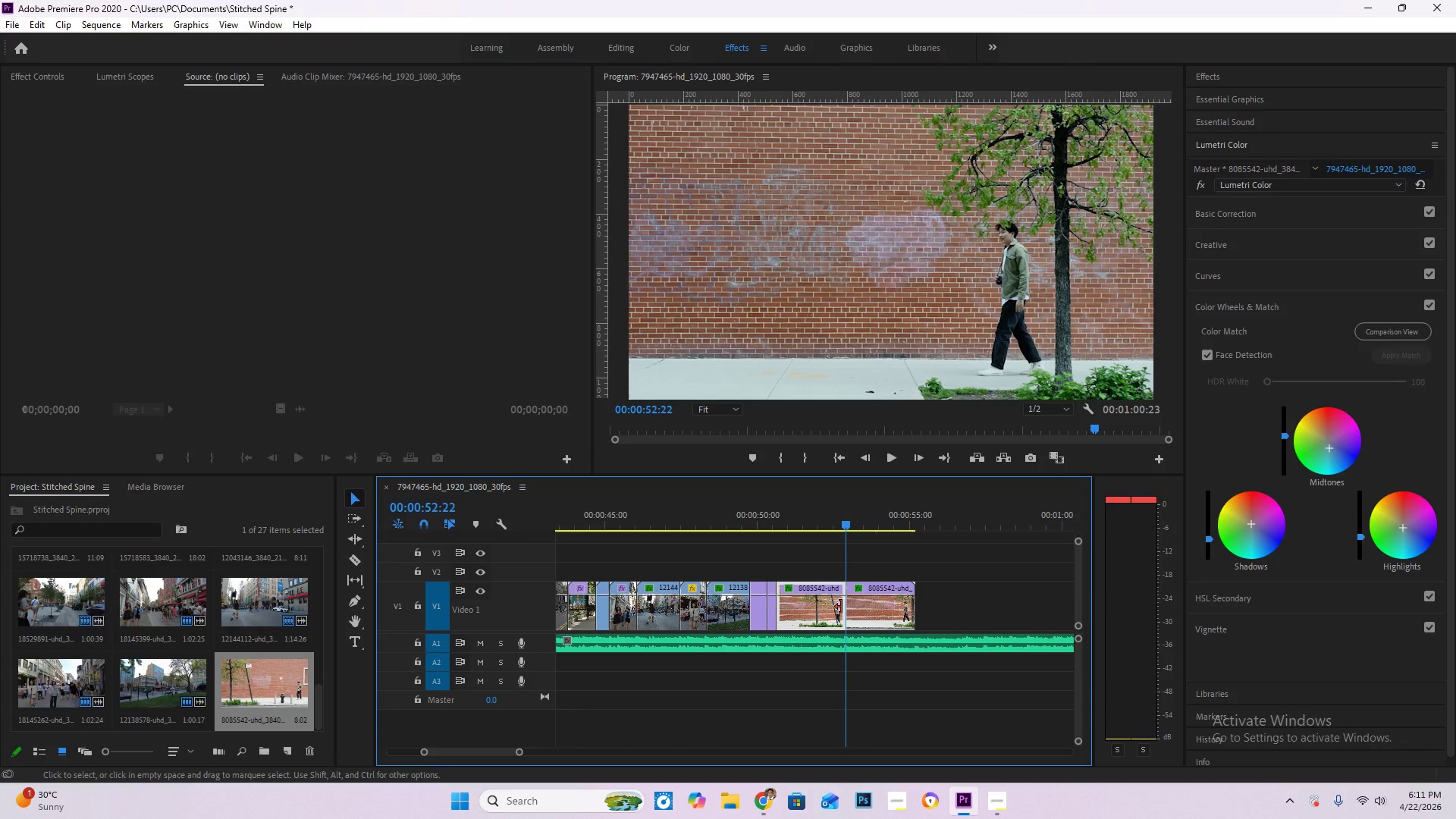 
key(Delete)
 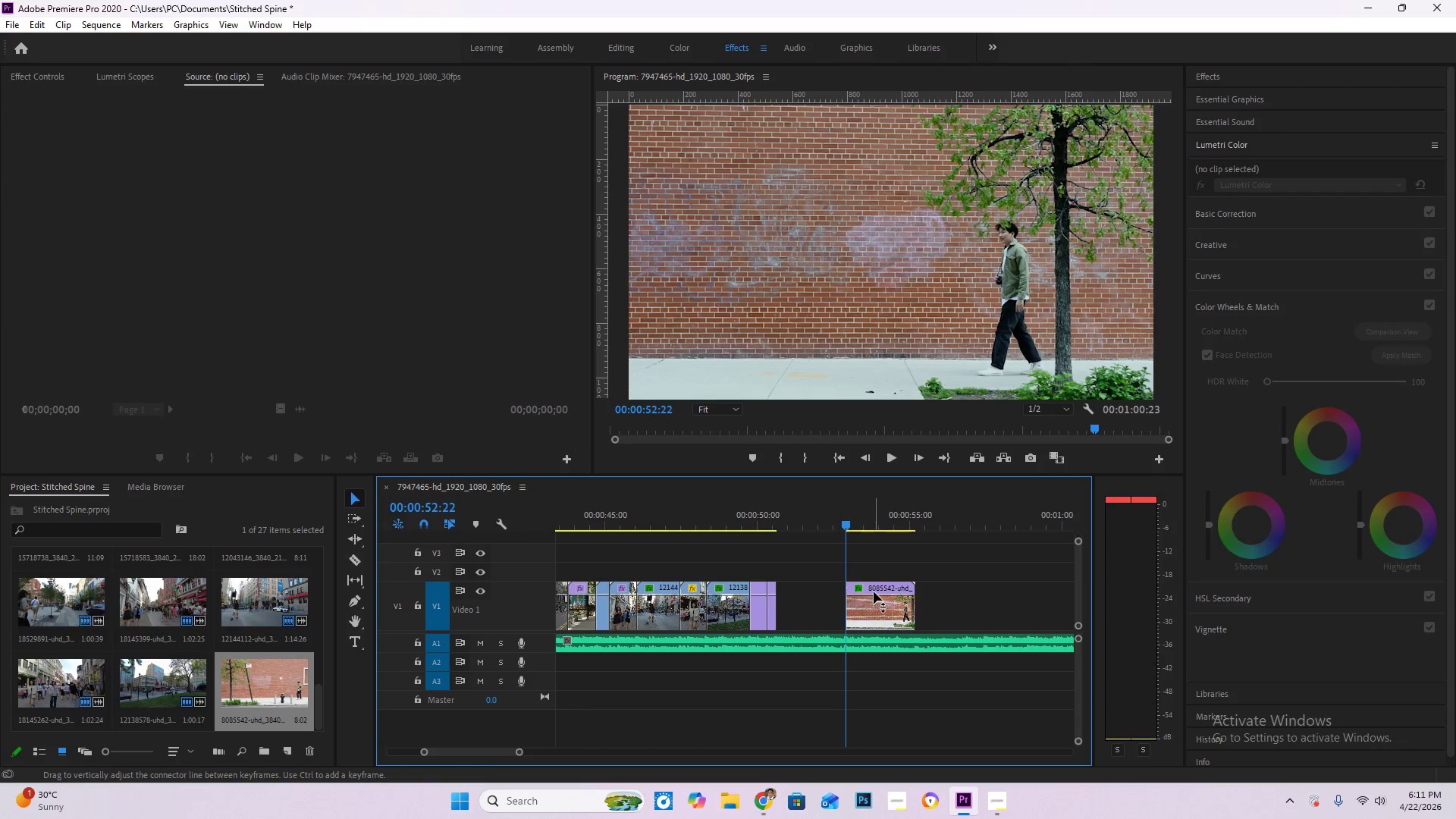 
left_click_drag(start_coordinate=[874, 592], to_coordinate=[802, 590])
 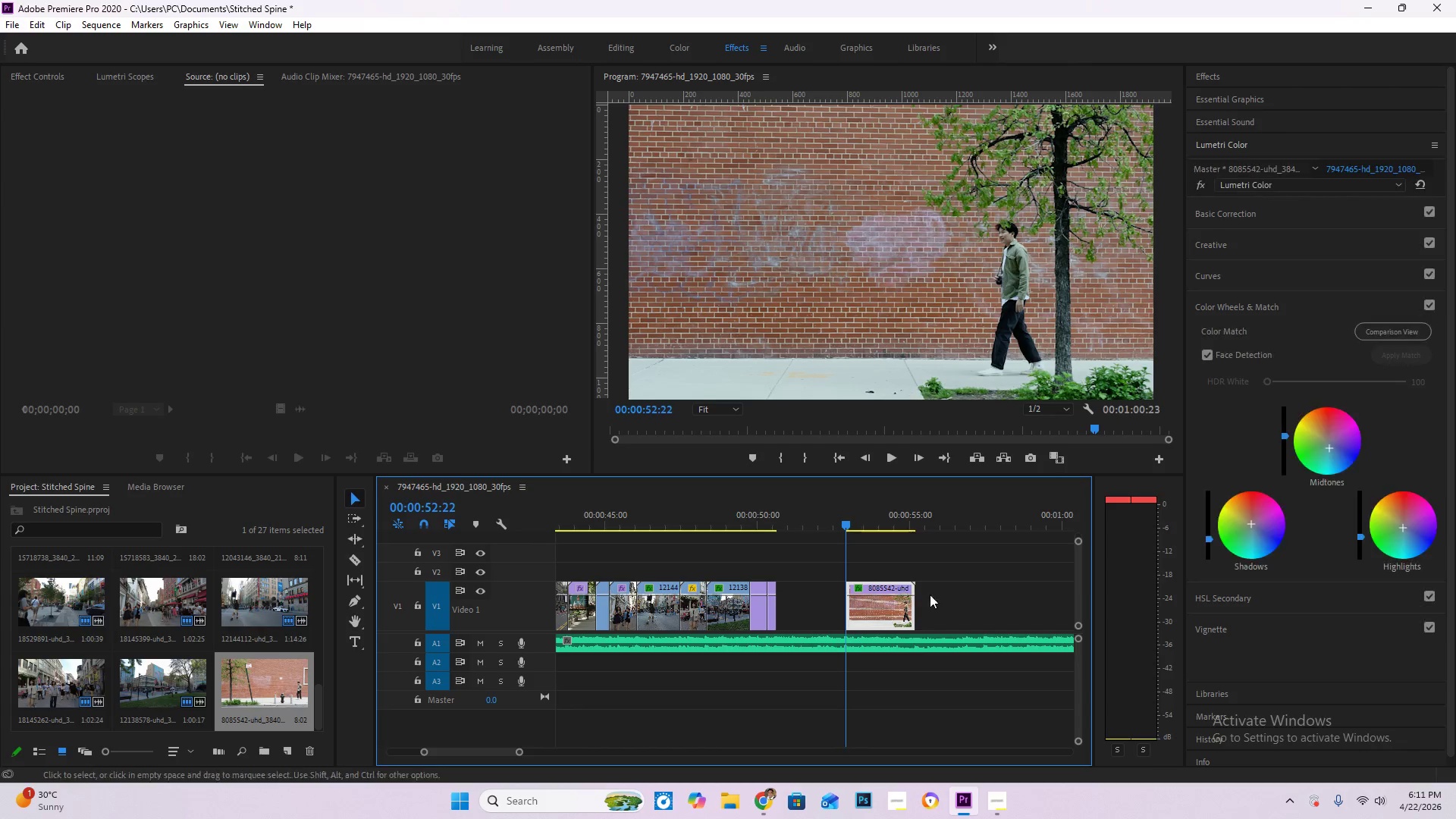 
key(Control+Z)
 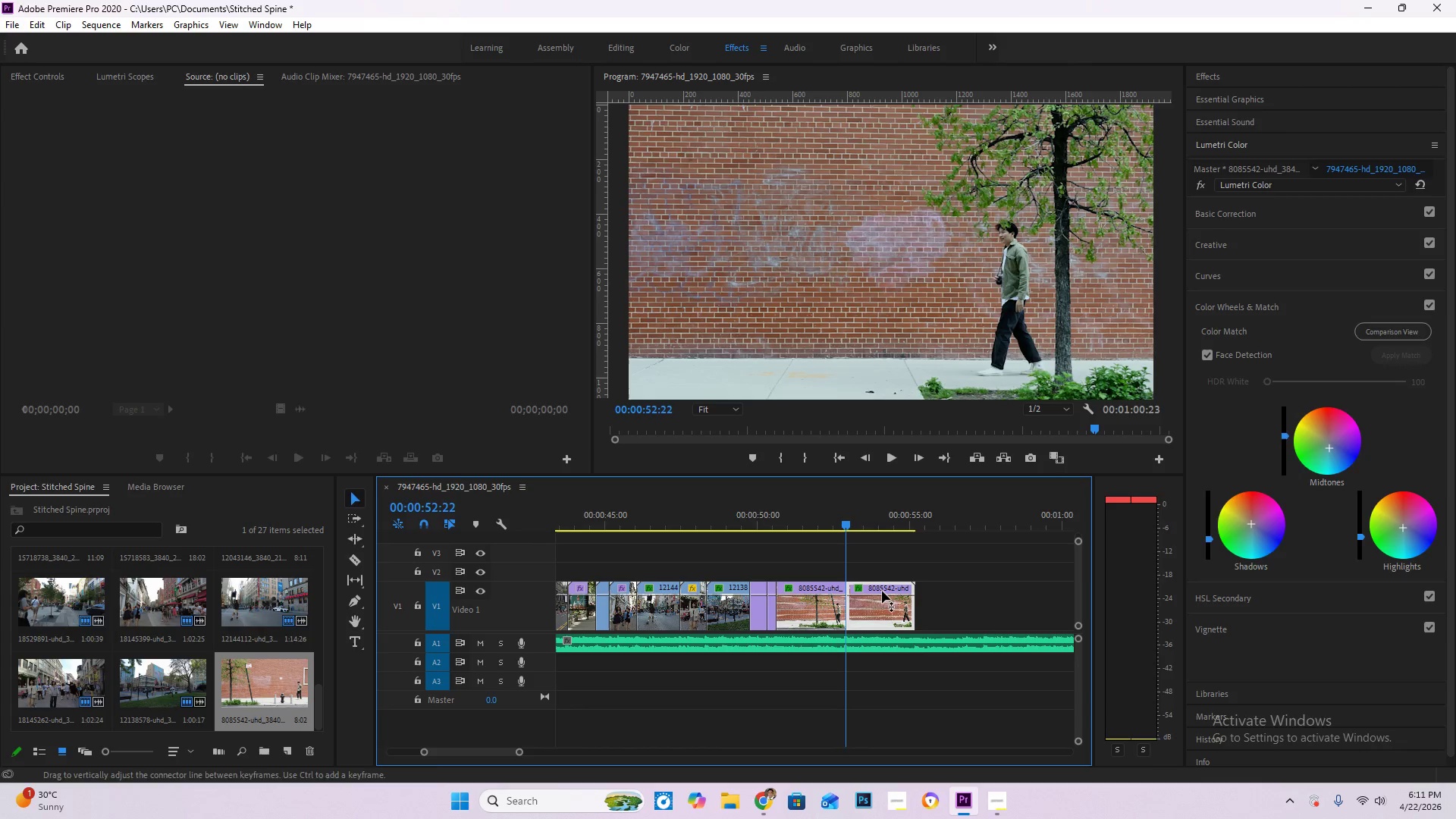 
left_click([833, 588])
 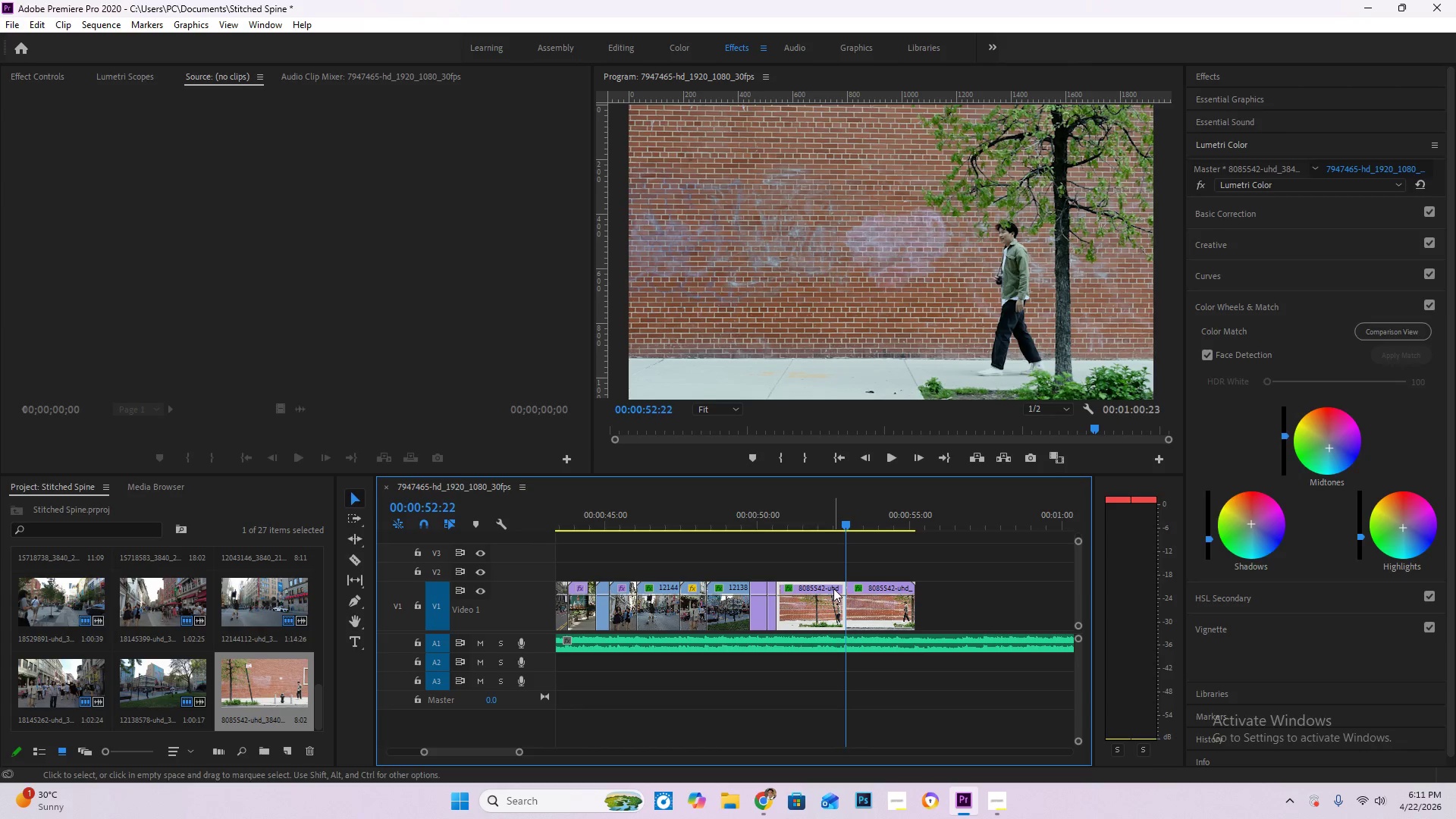 
key(Delete)
 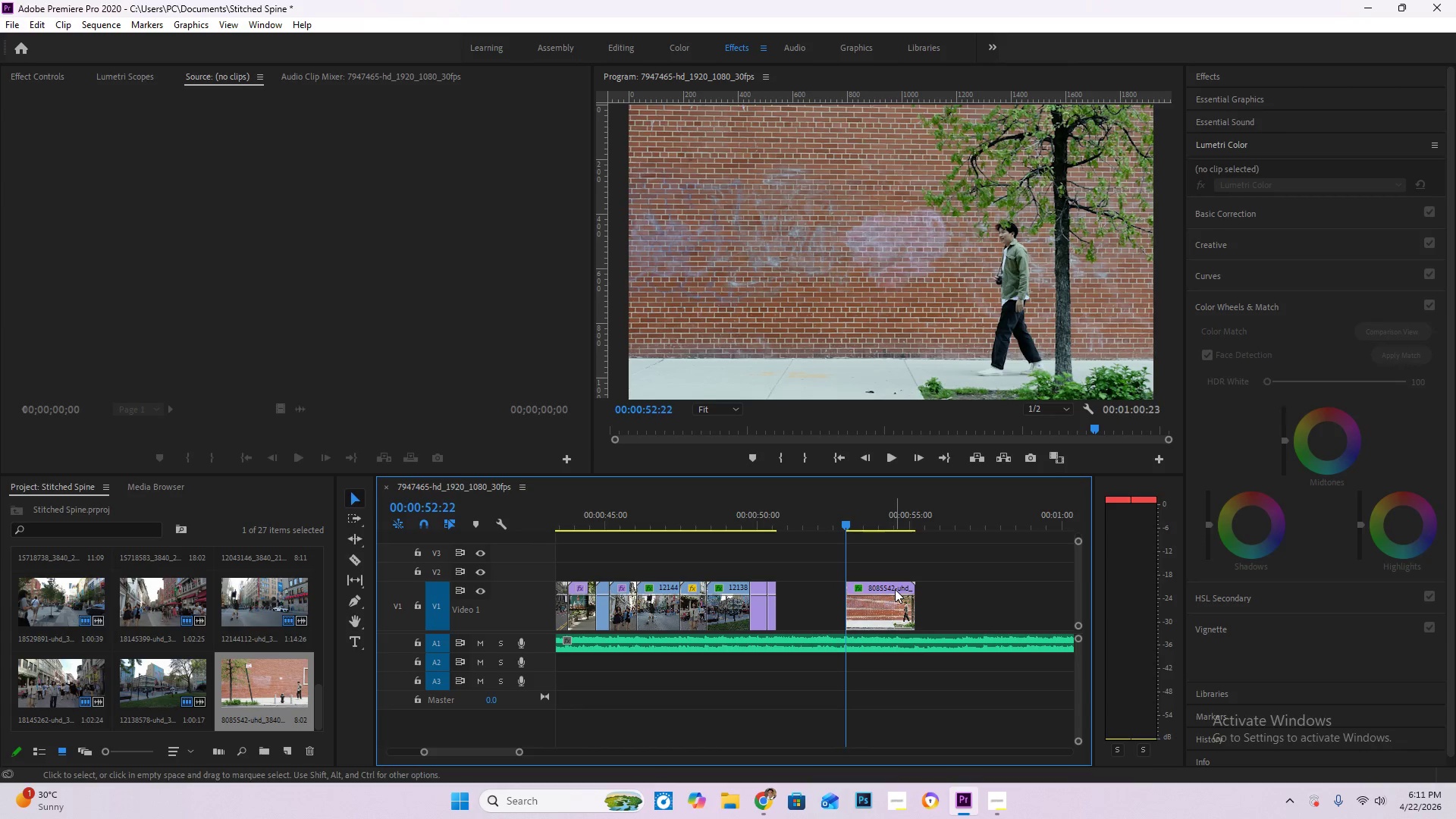 
left_click_drag(start_coordinate=[895, 589], to_coordinate=[821, 592])
 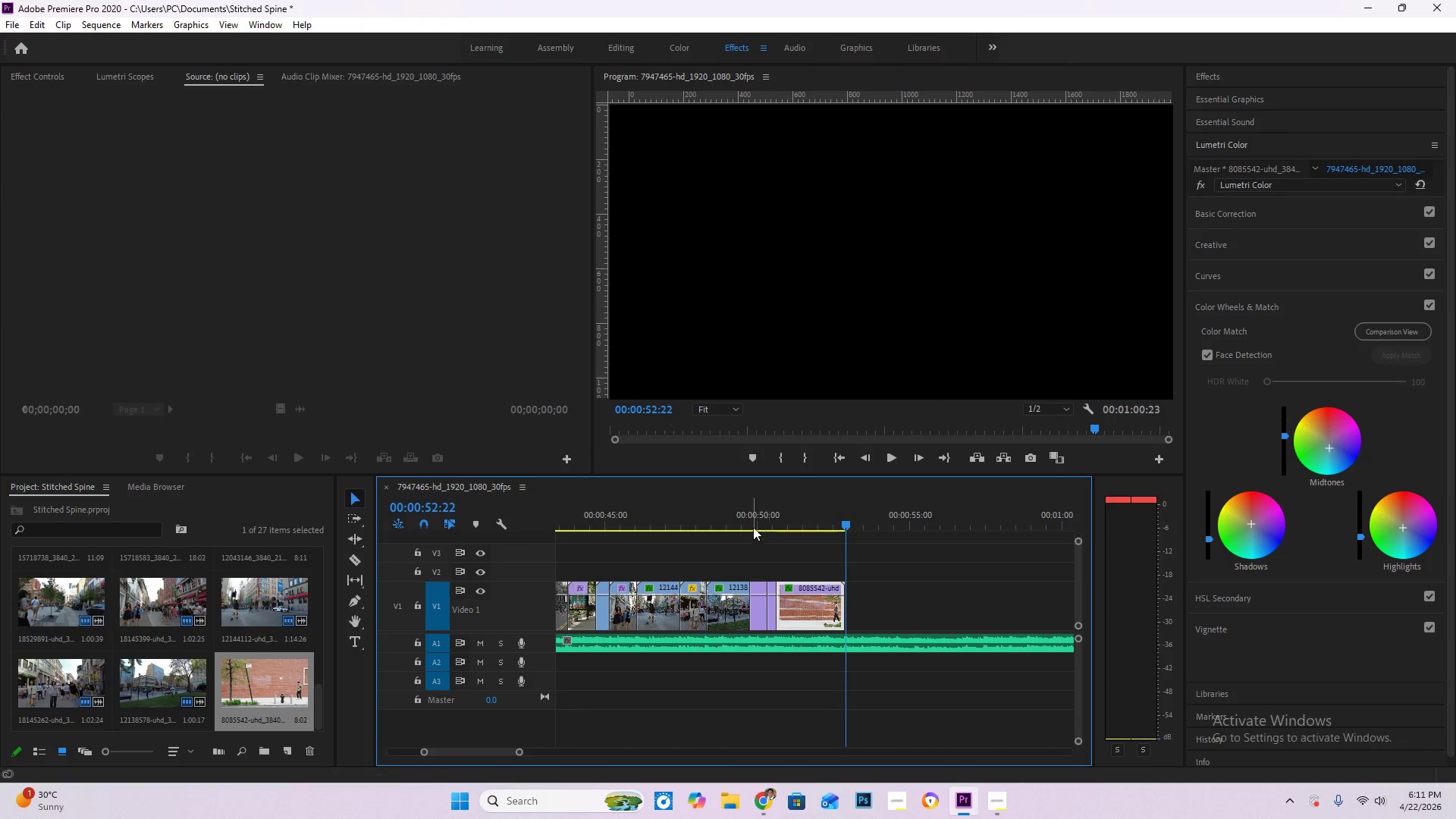 
left_click([739, 521])
 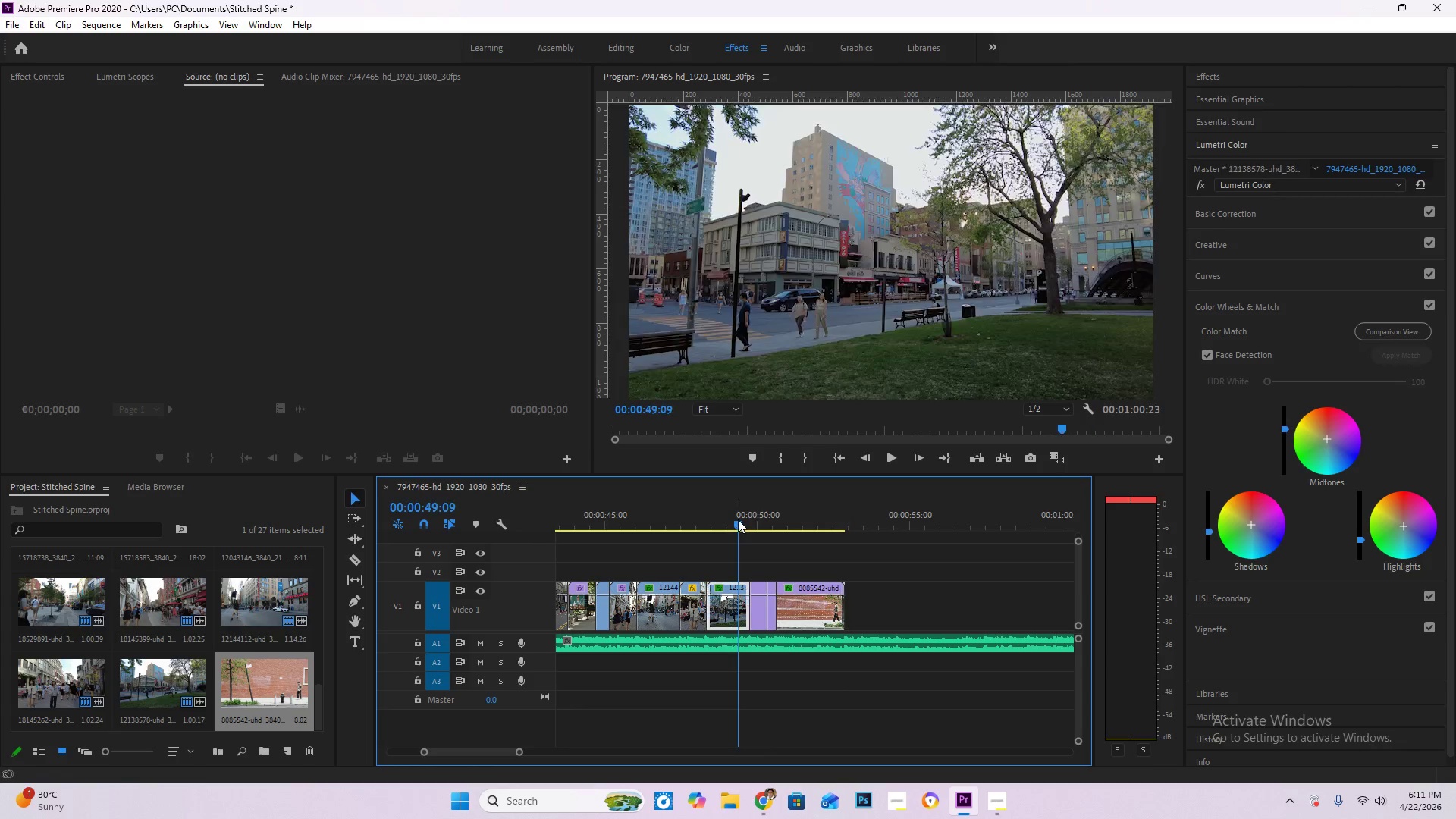 
key(Space)
 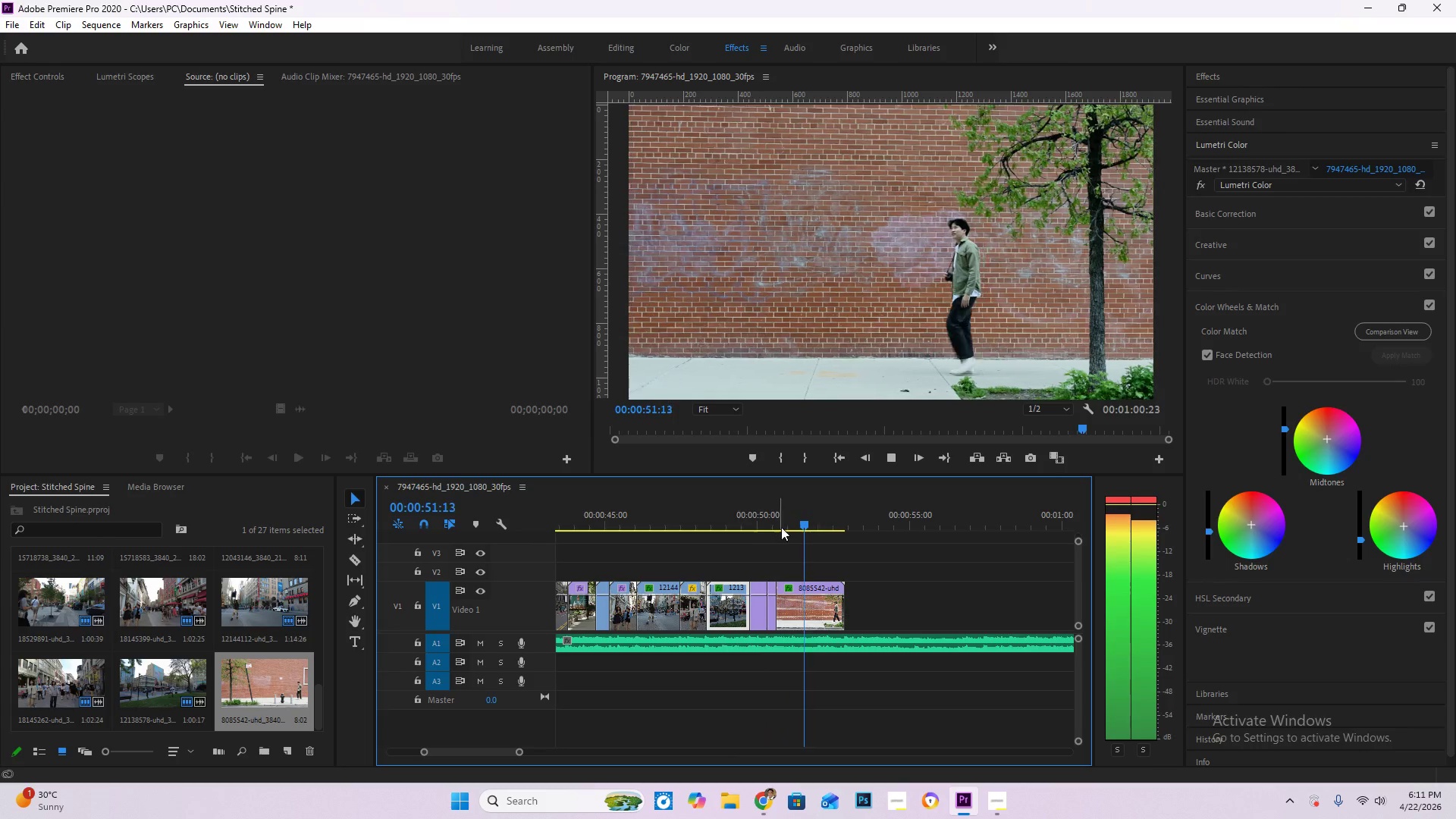 
key(Space)
 